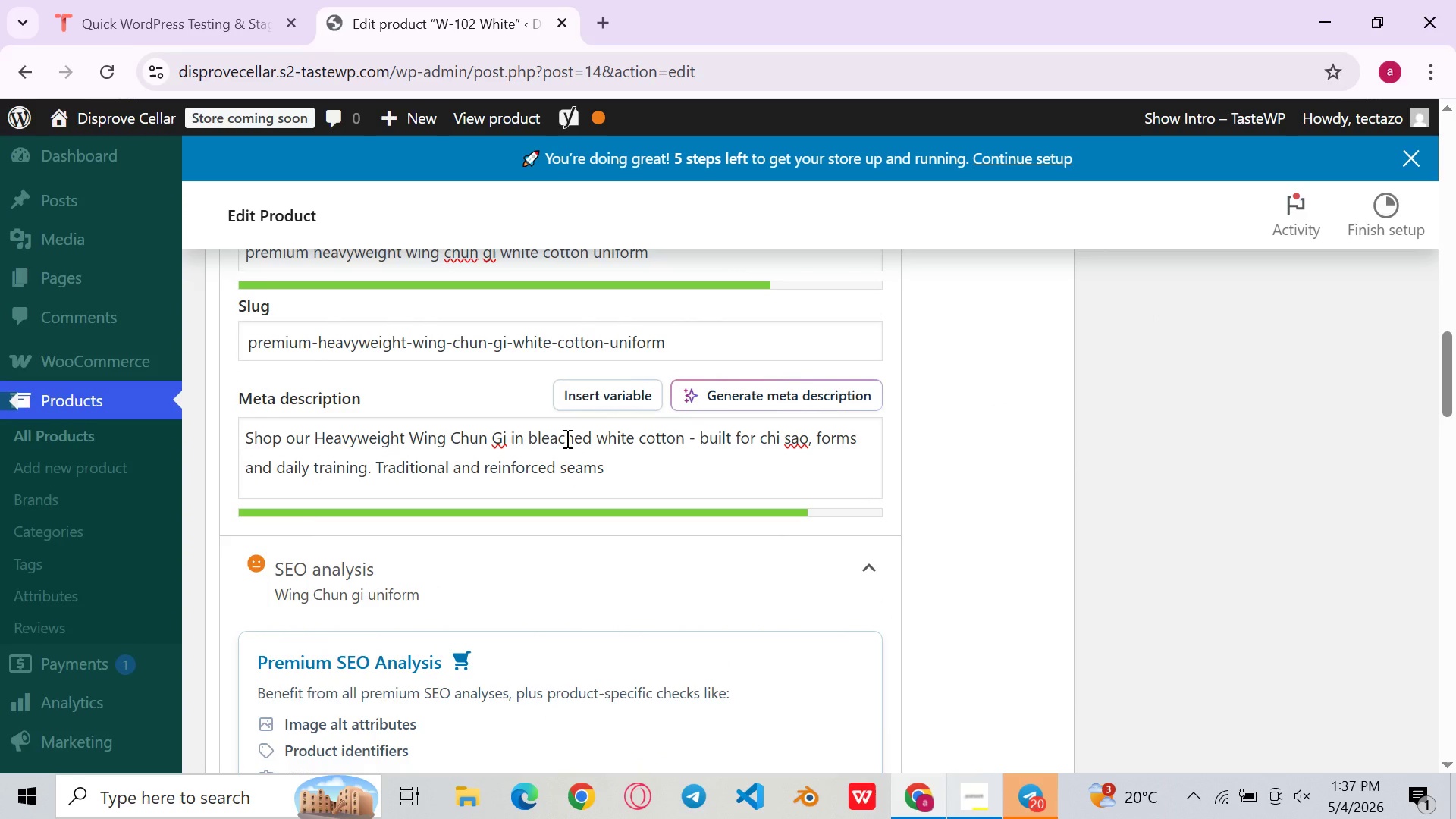 
wait(11.86)
 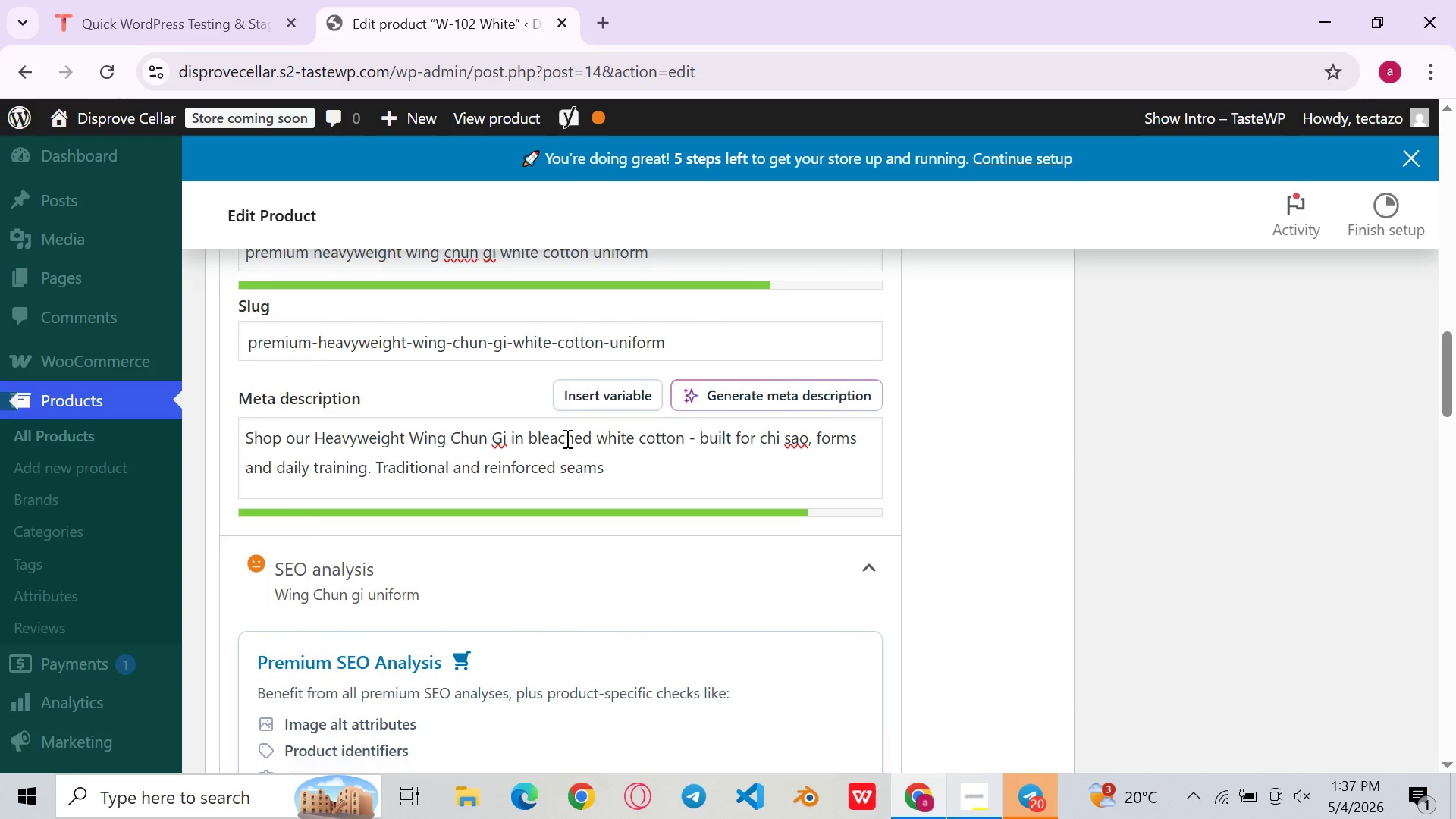 
left_click_drag(start_coordinate=[632, 438], to_coordinate=[403, 440])
 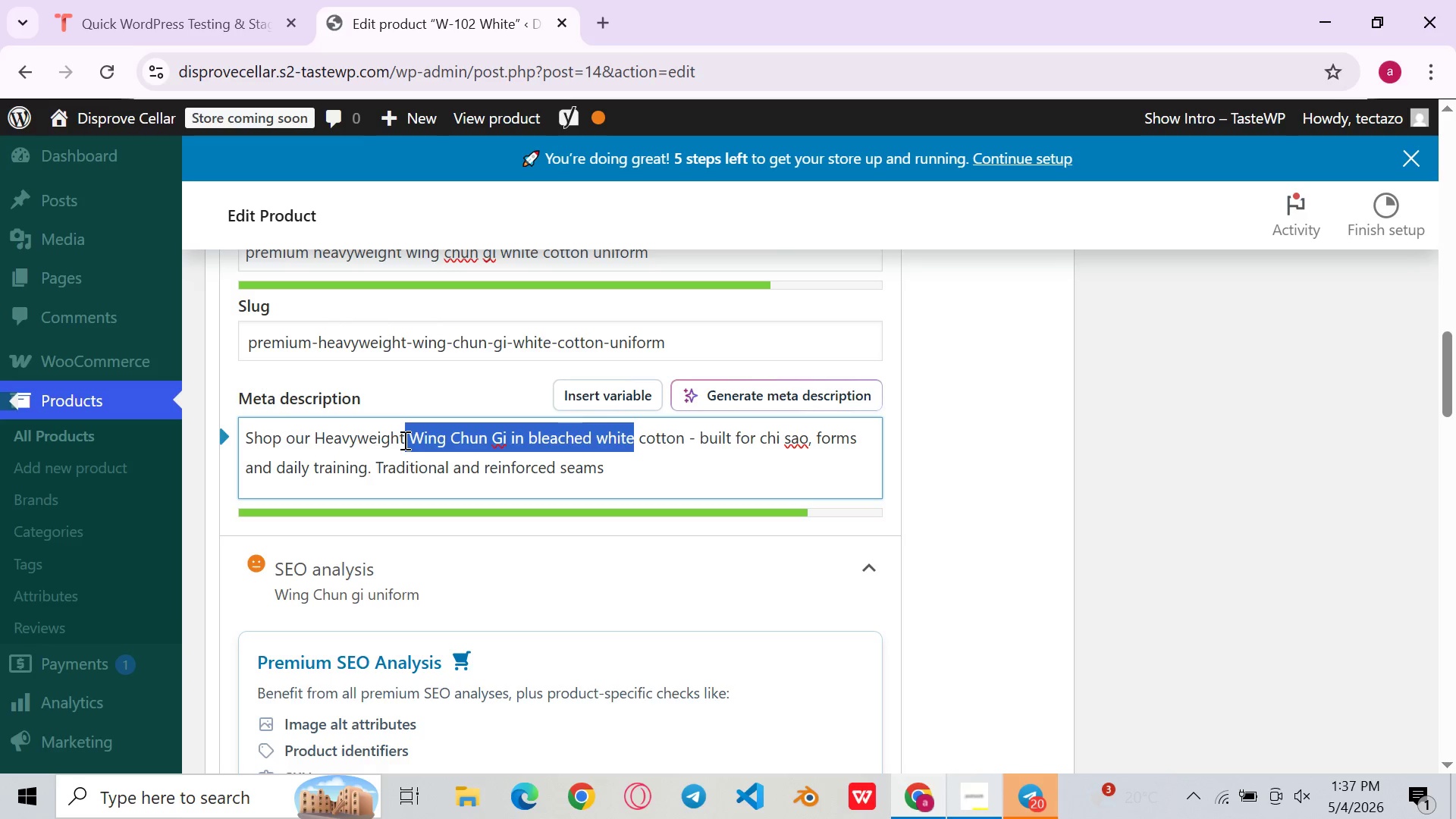 
key(Backspace)
 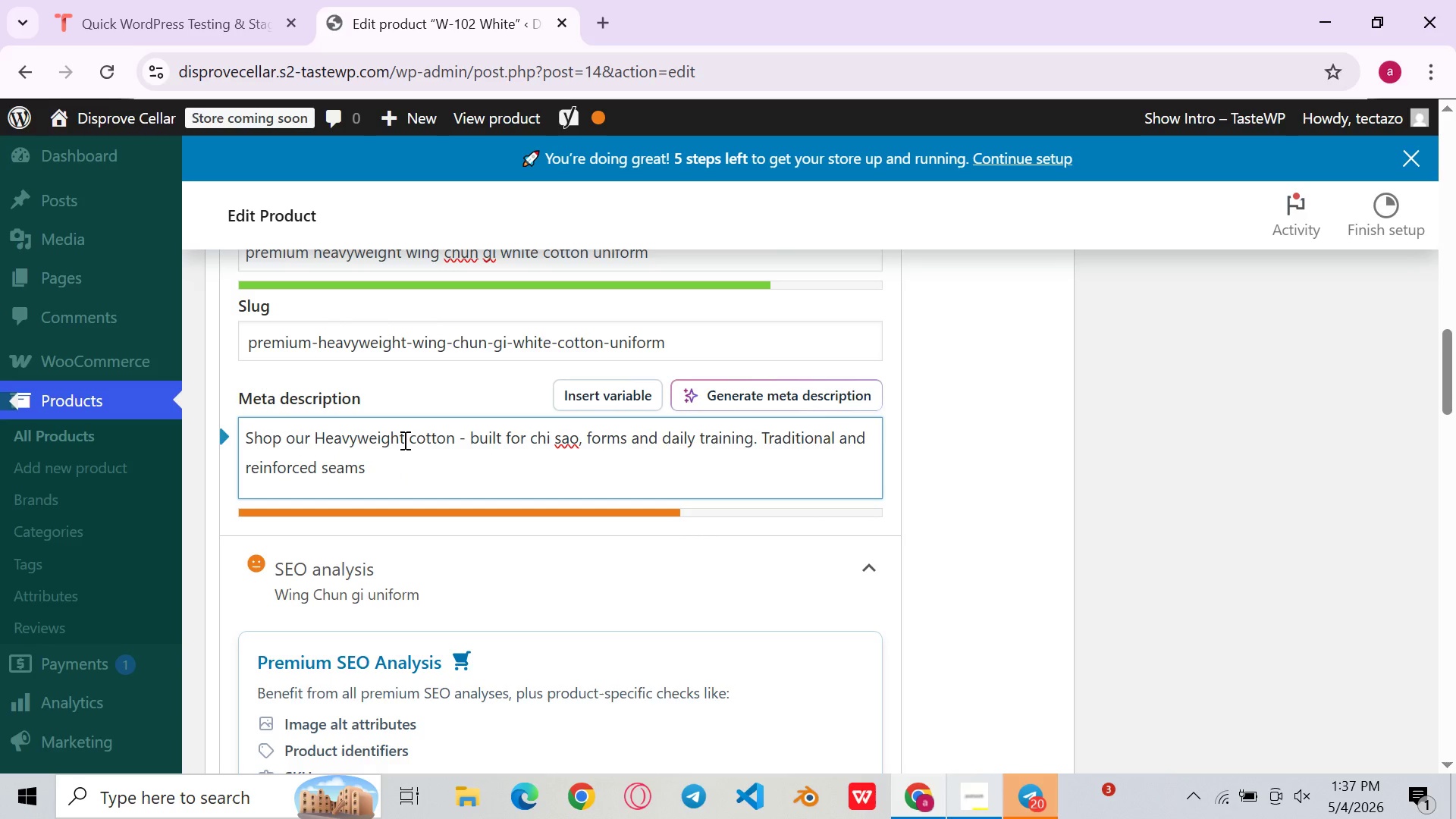 
key(Space)
 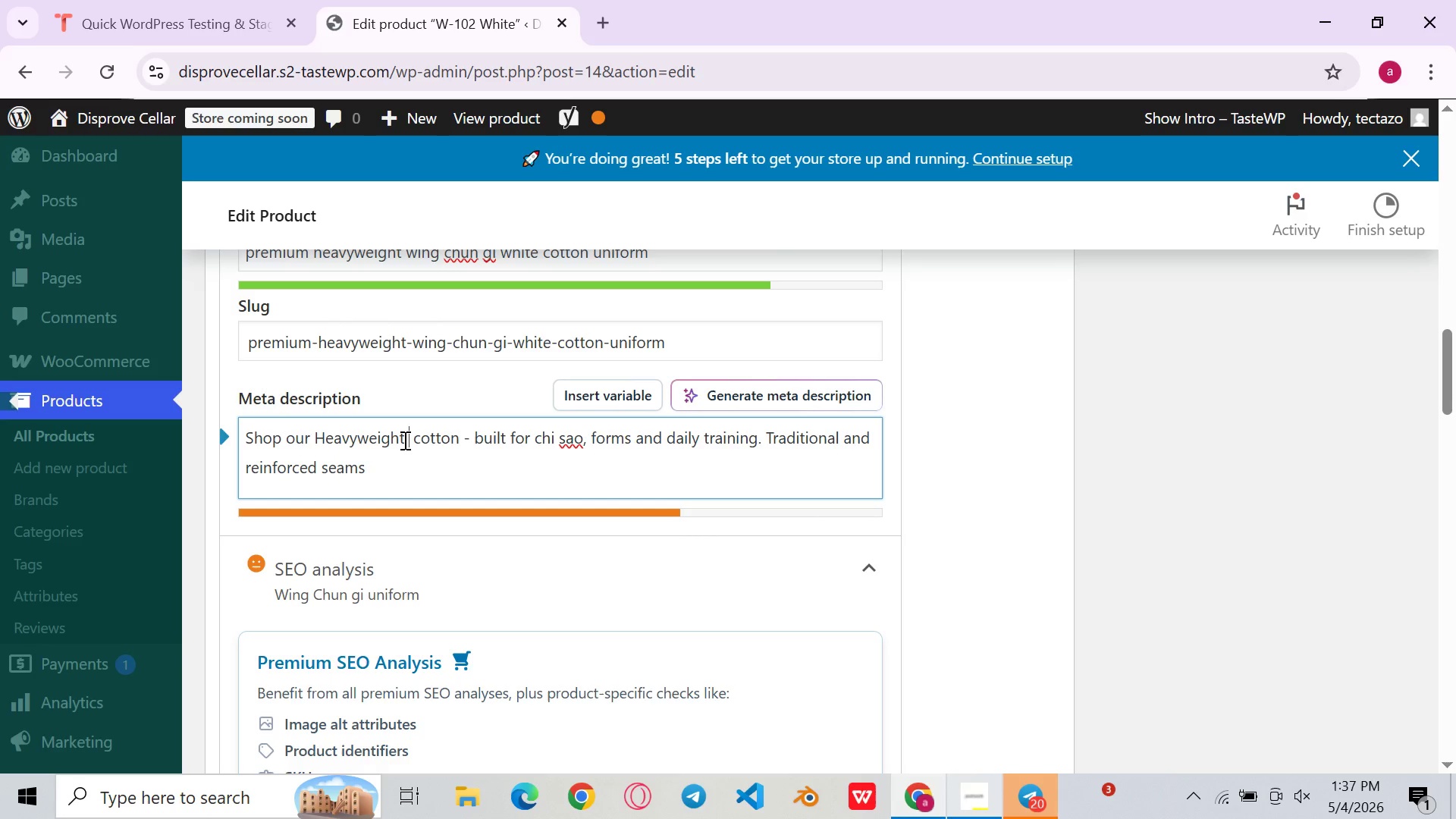 
key(Control+V)
 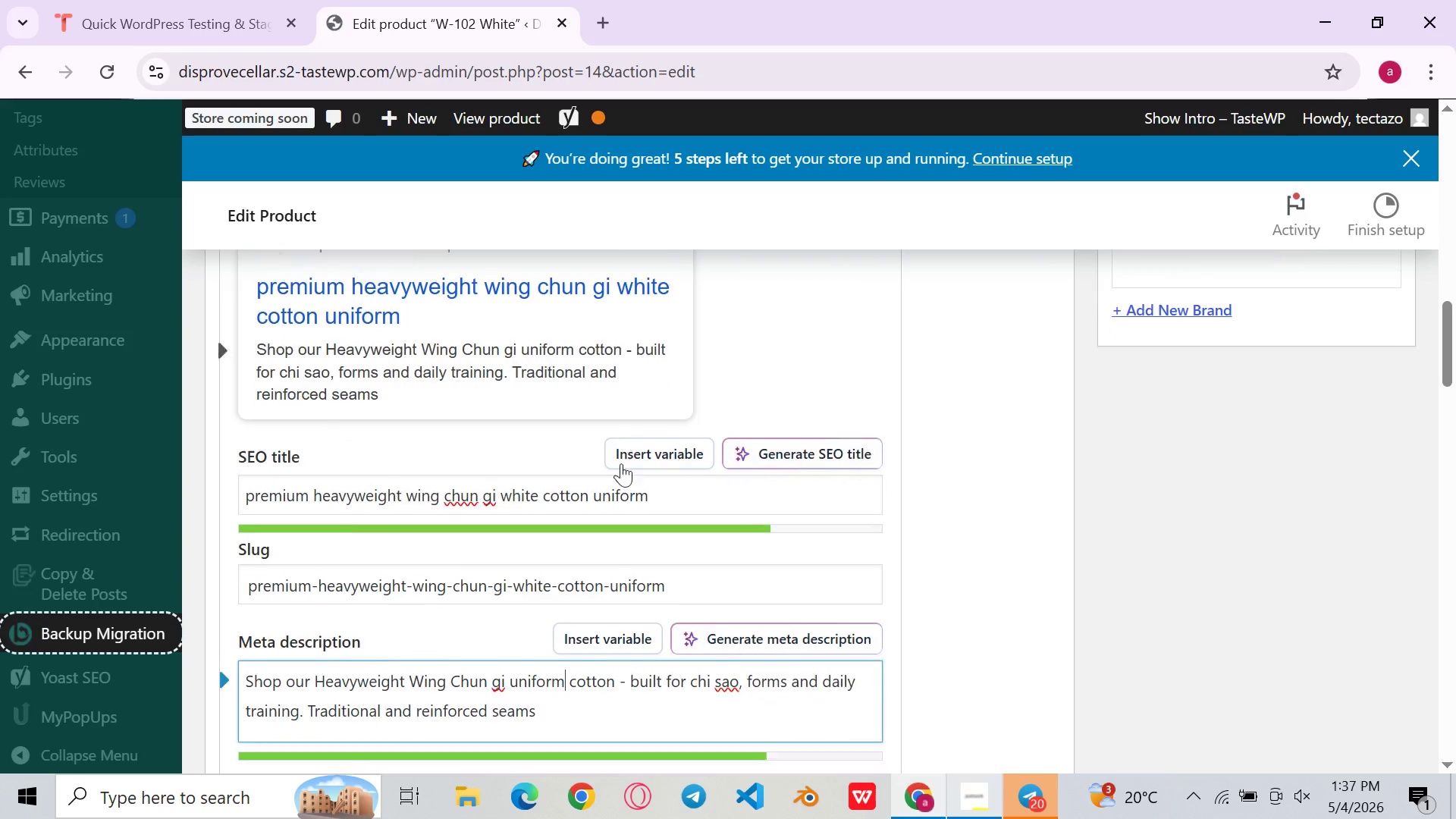 
wait(26.2)
 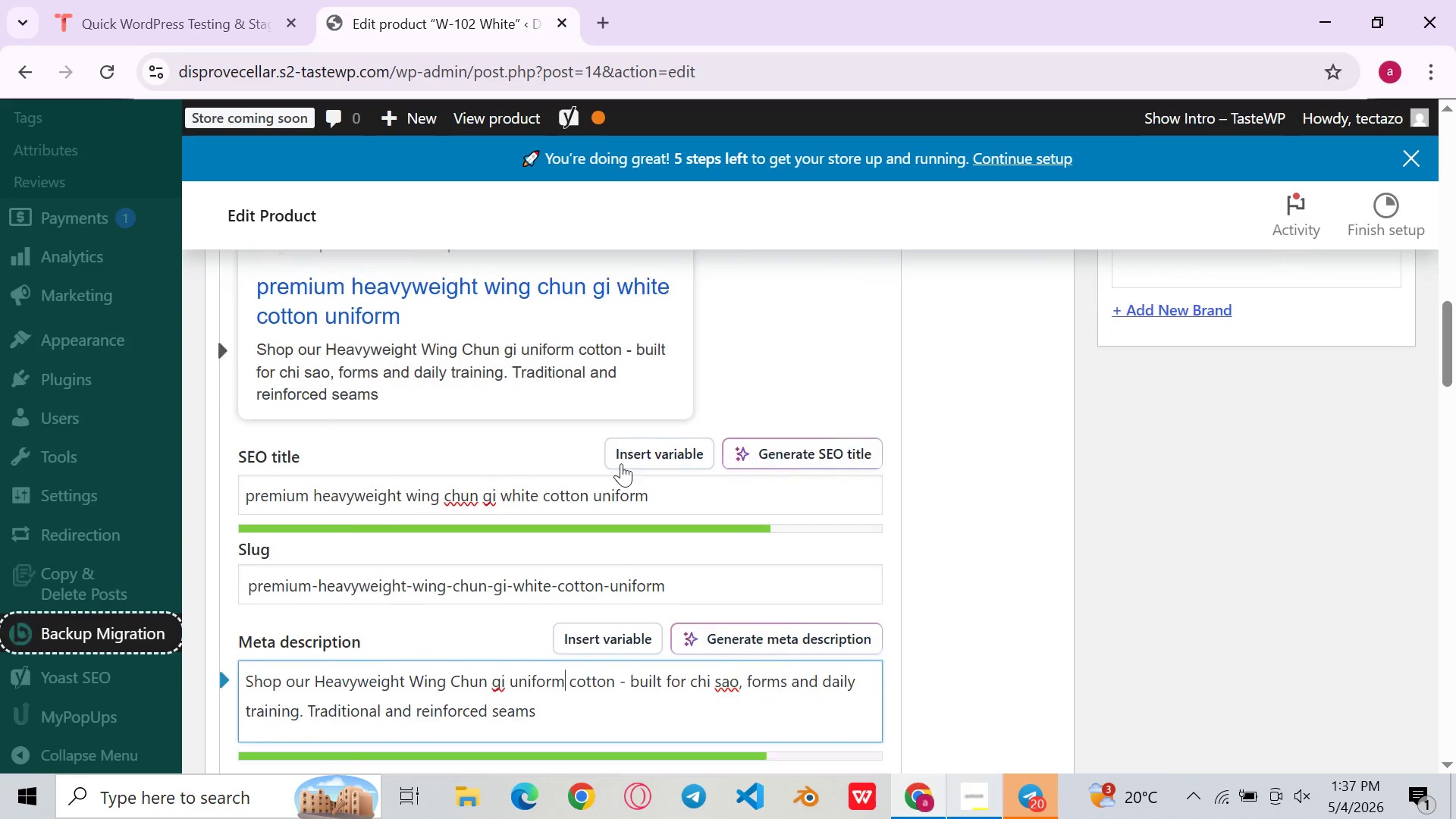 
left_click_drag(start_coordinate=[453, 452], to_coordinate=[246, 459])
 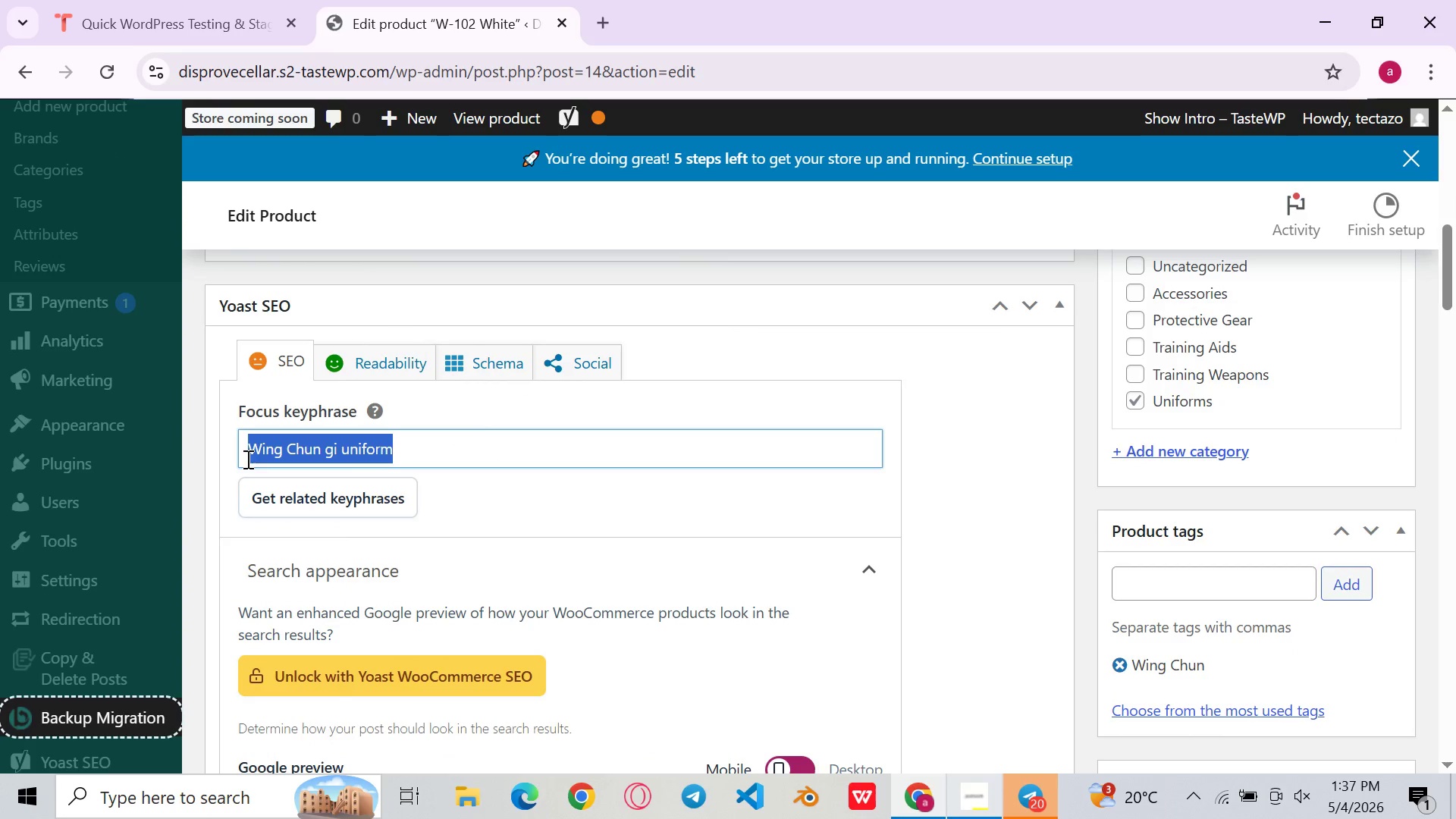 
key(Control+C)
 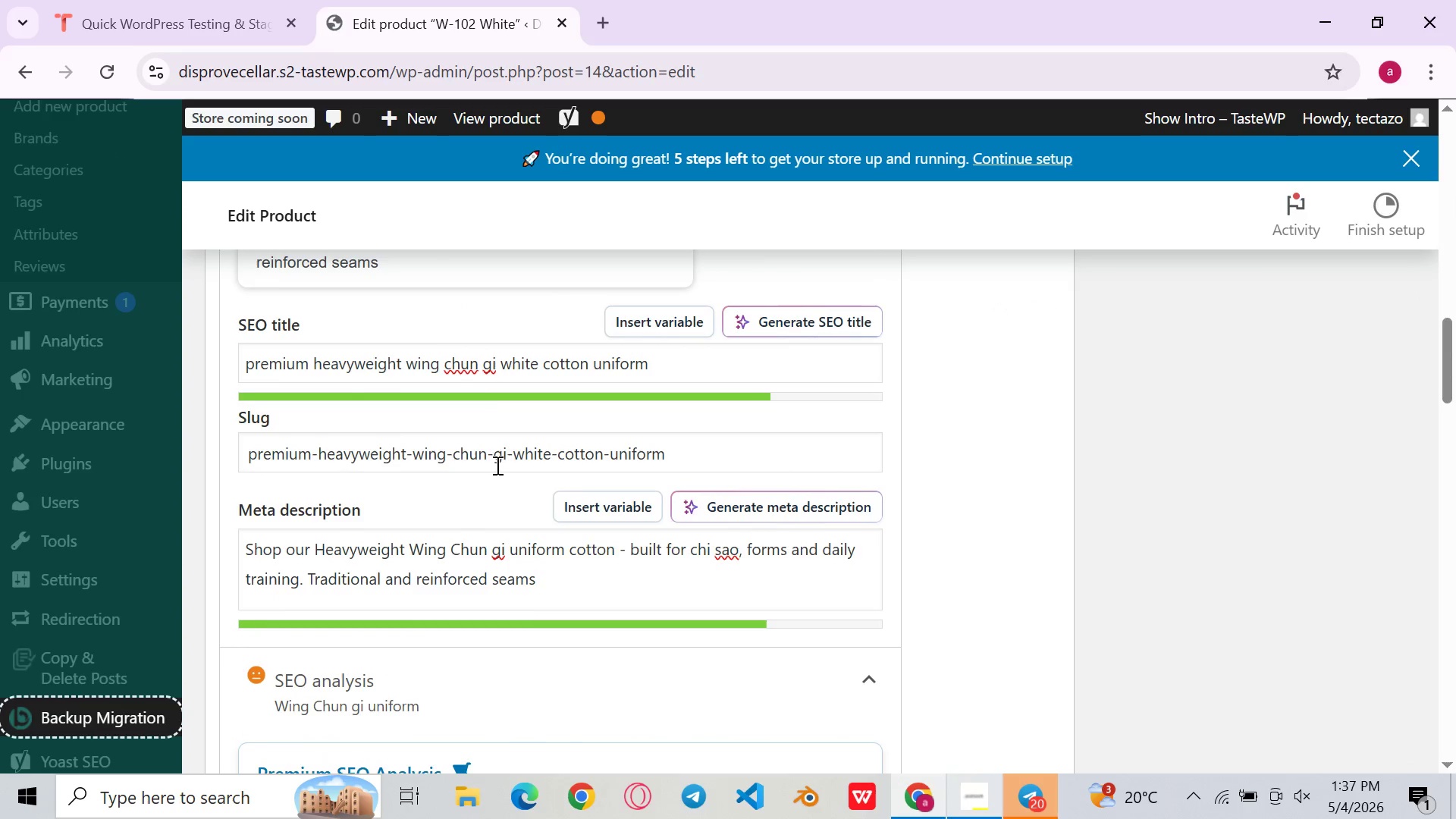 
wait(7.17)
 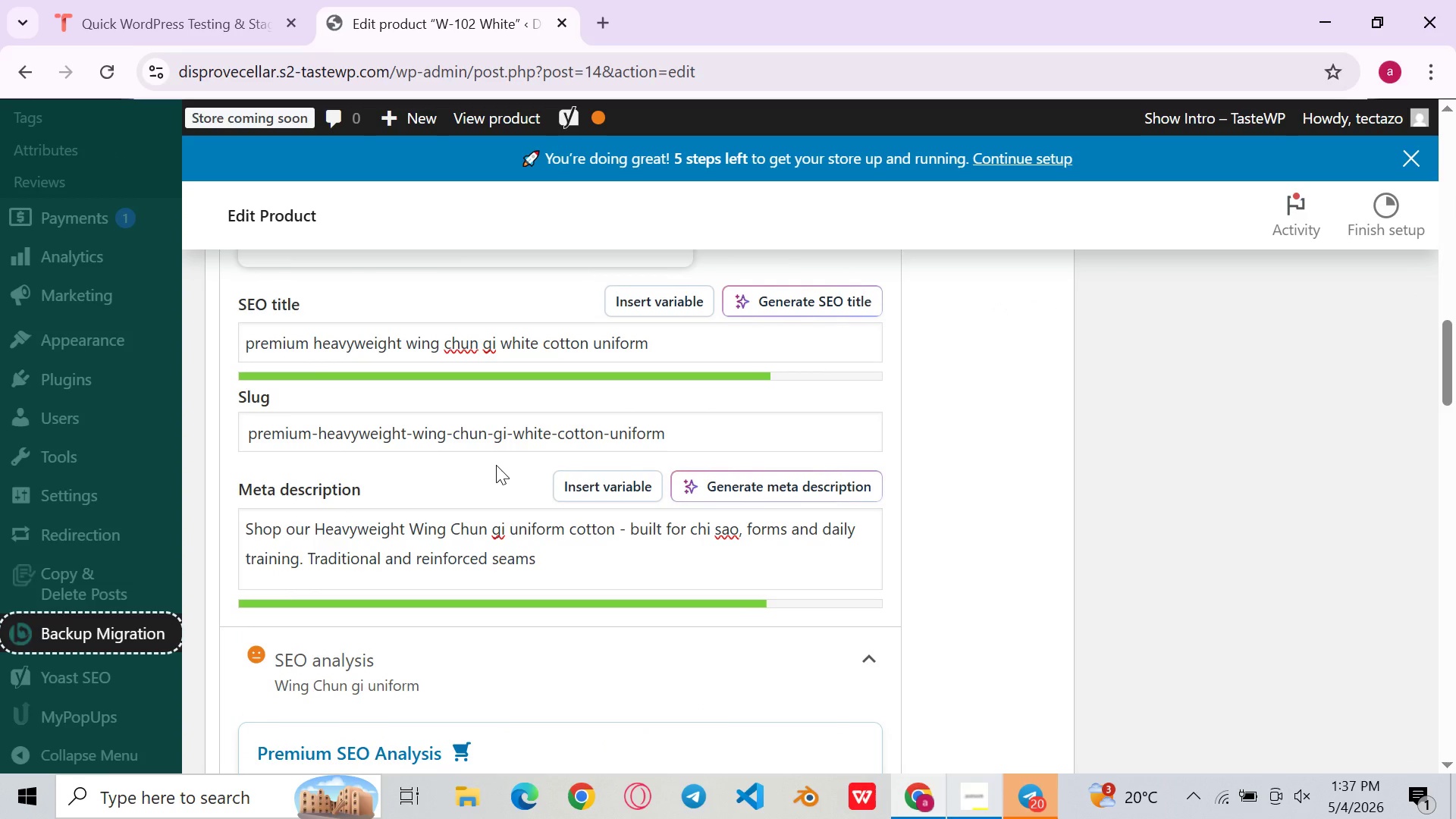 
left_click_drag(start_coordinate=[406, 362], to_coordinate=[682, 350])
 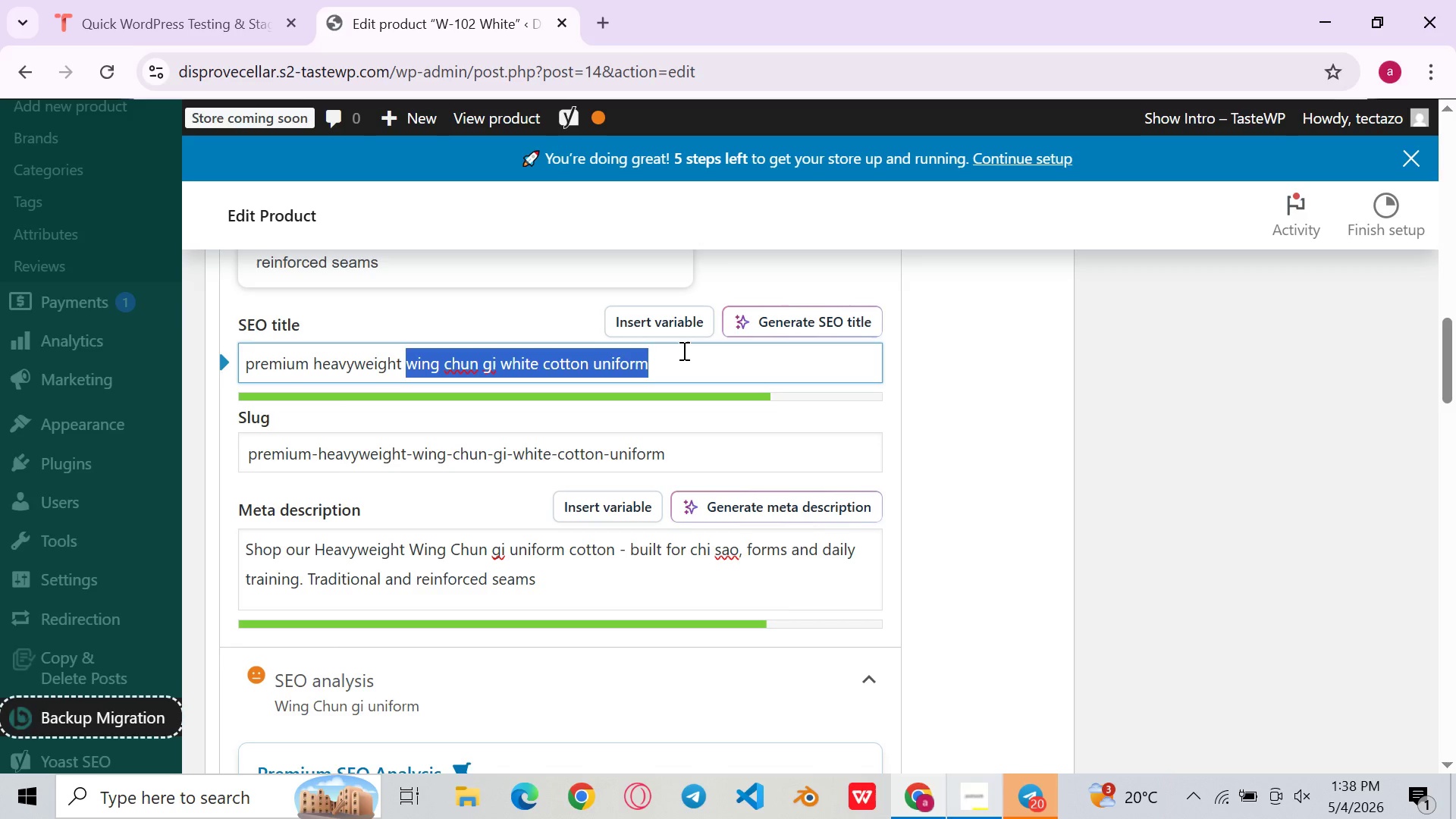 
key(Backspace)
 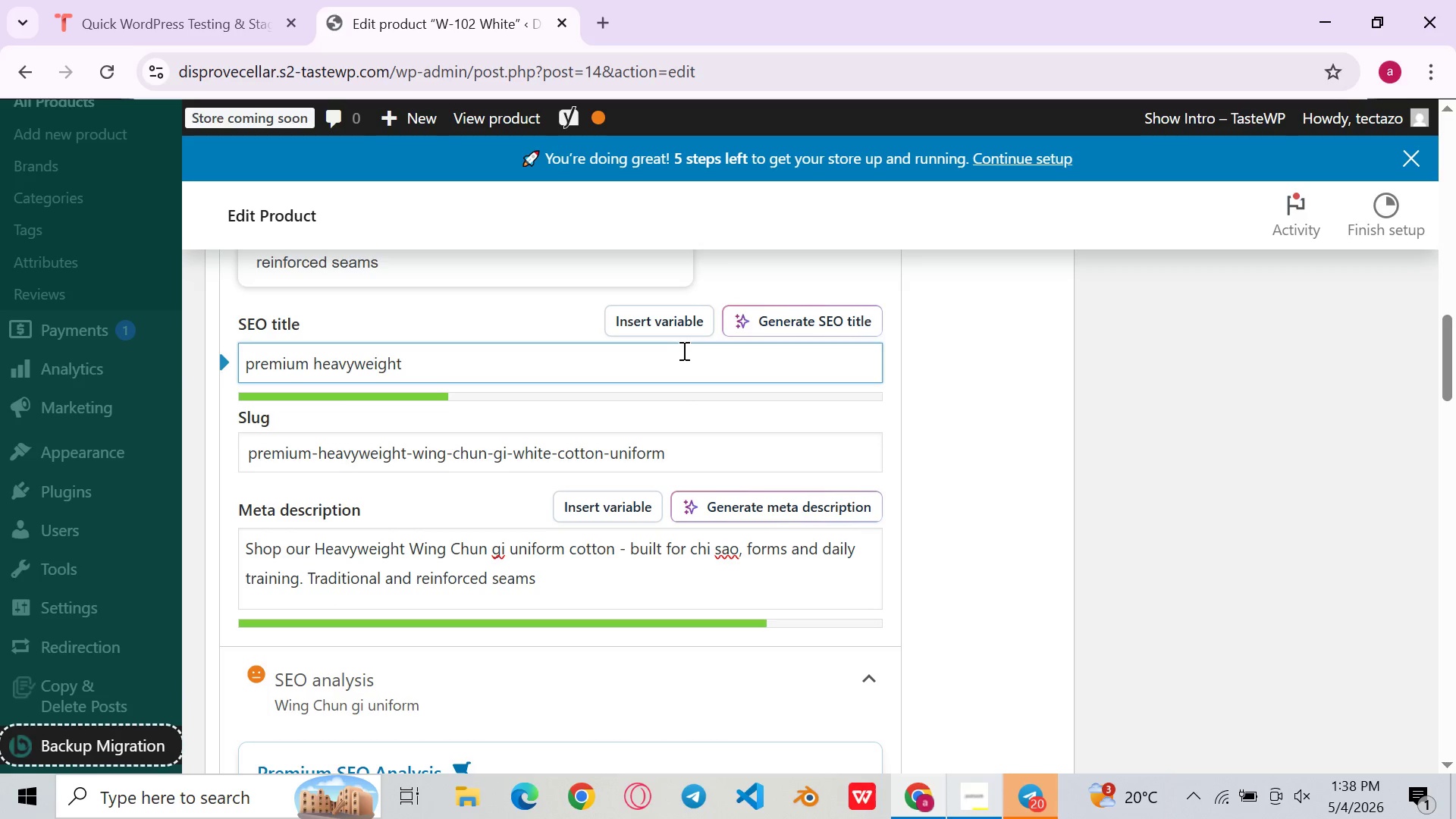 
key(Control+V)
 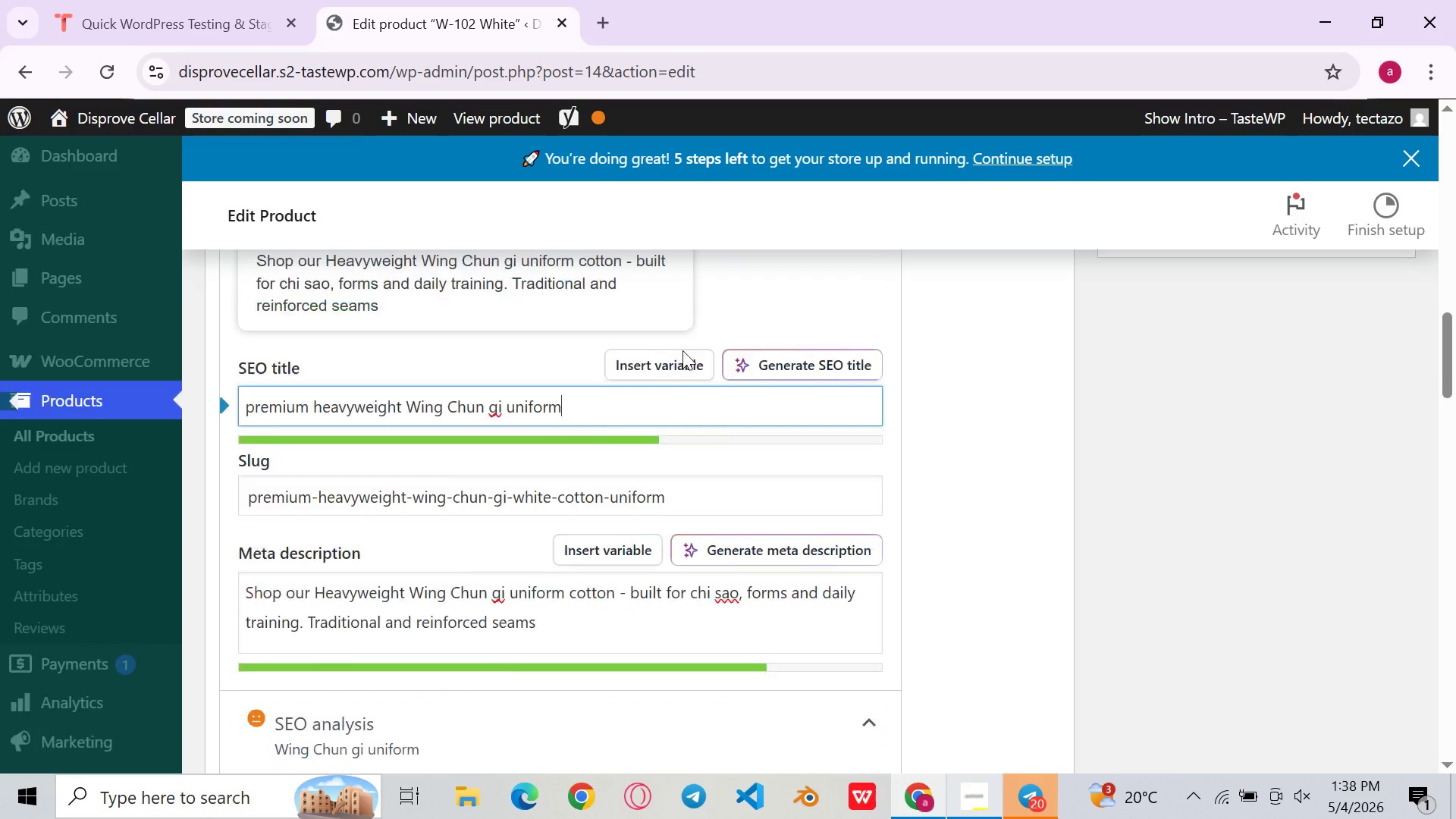 
wait(14.88)
 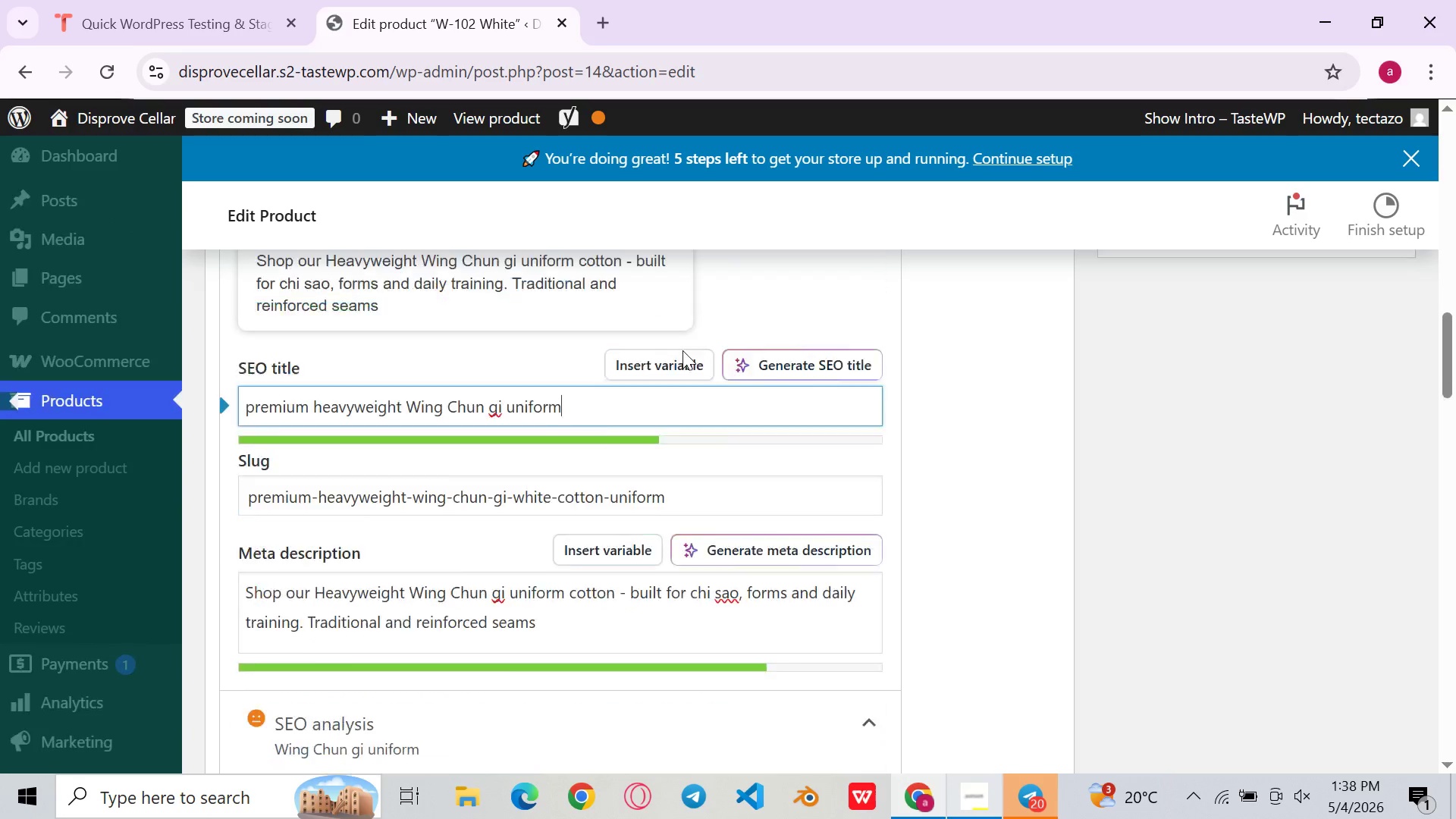 
left_click_drag(start_coordinate=[470, 388], to_coordinate=[572, 382])
 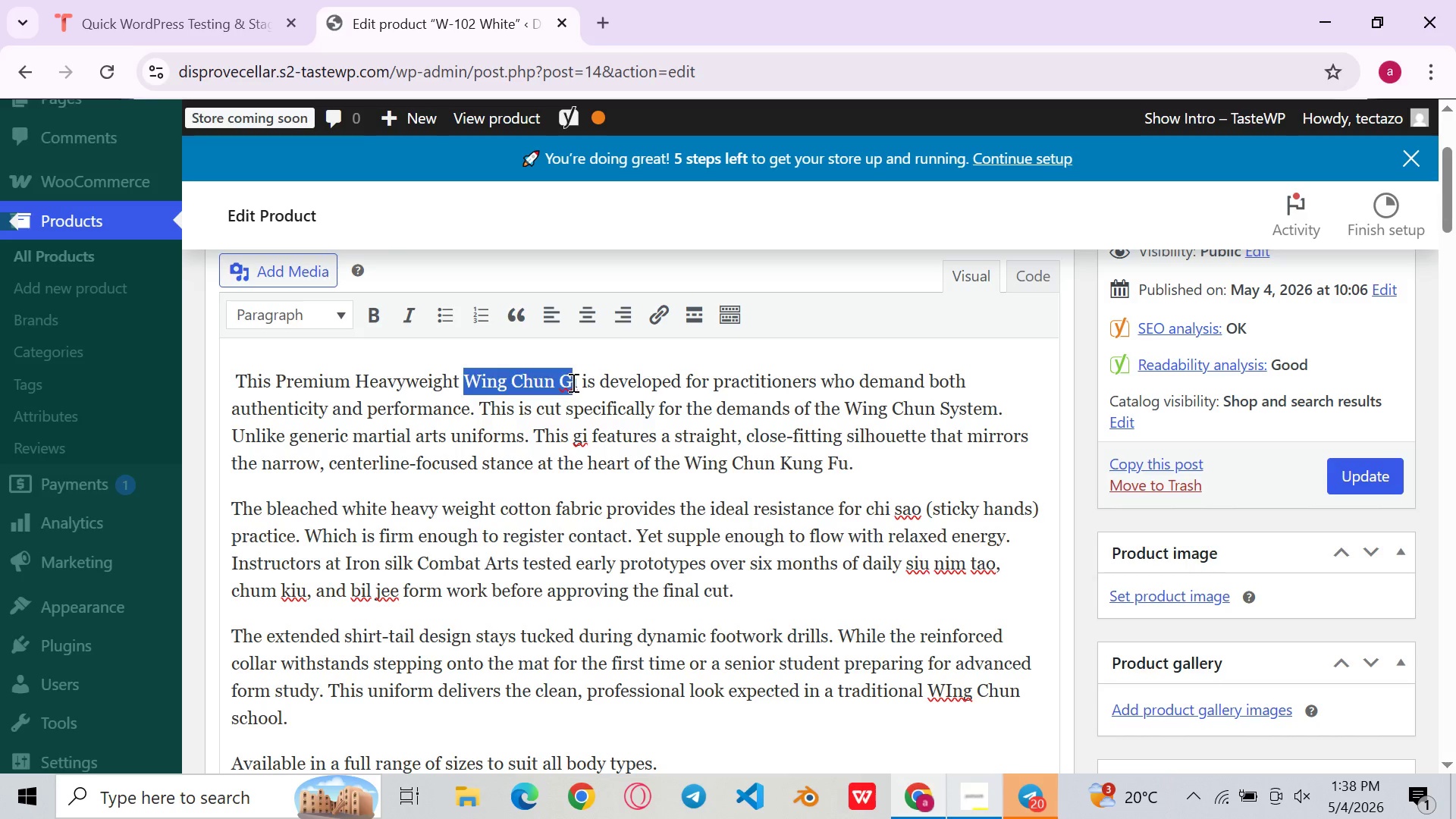 
key(ArrowRight)
 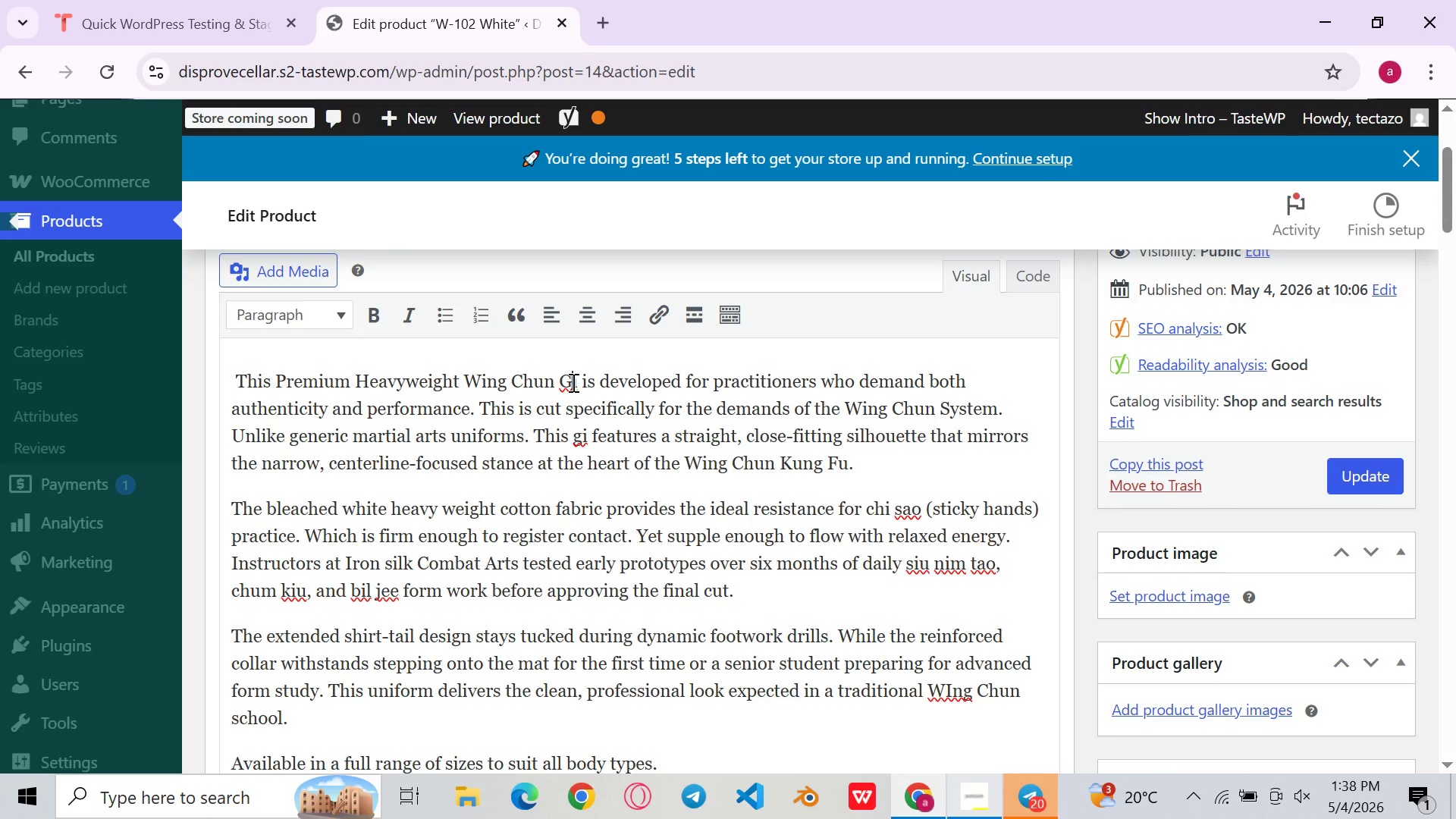 
key(ArrowRight)
 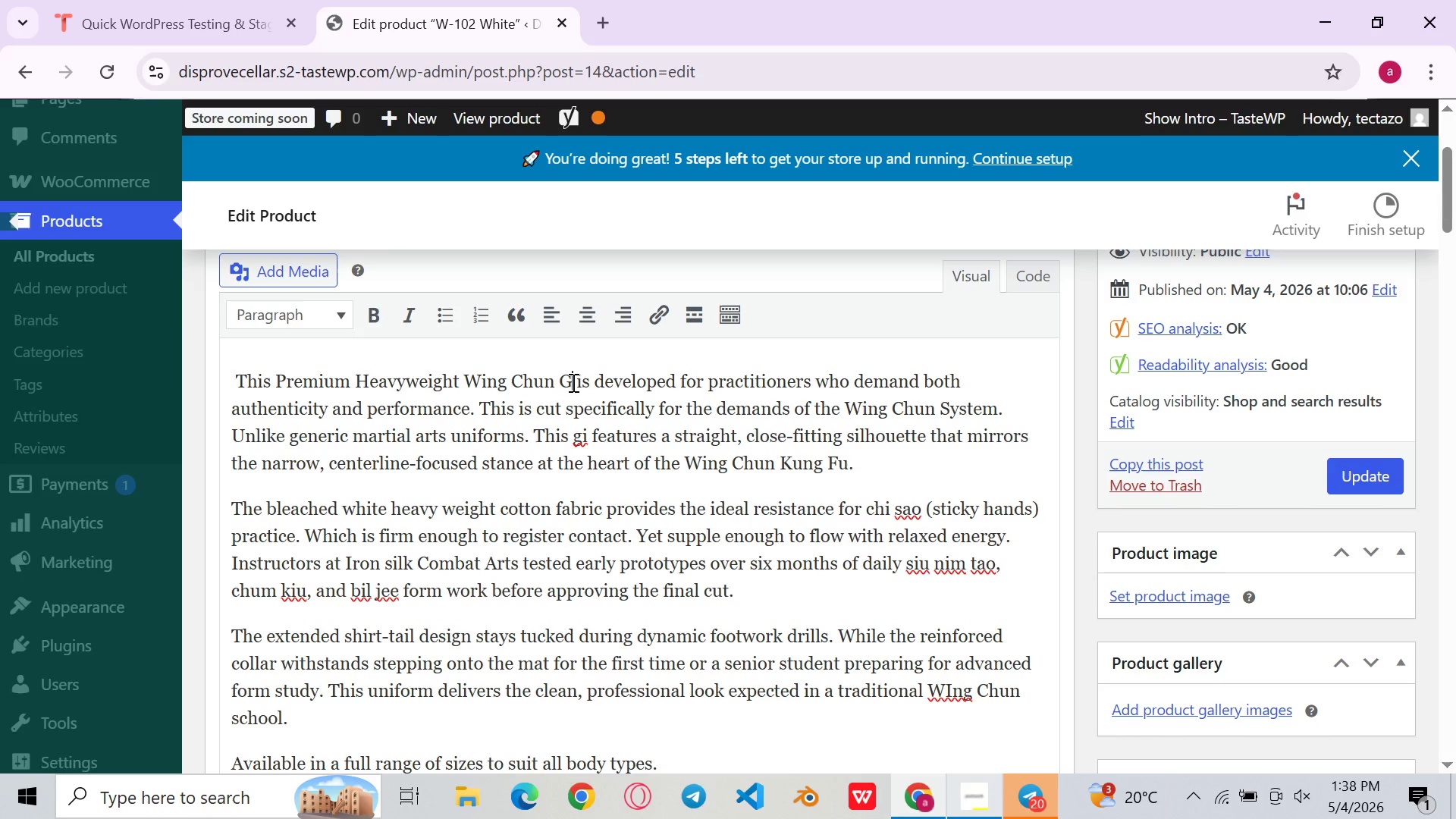 
hold_key(key=Backspace, duration=0.72)
 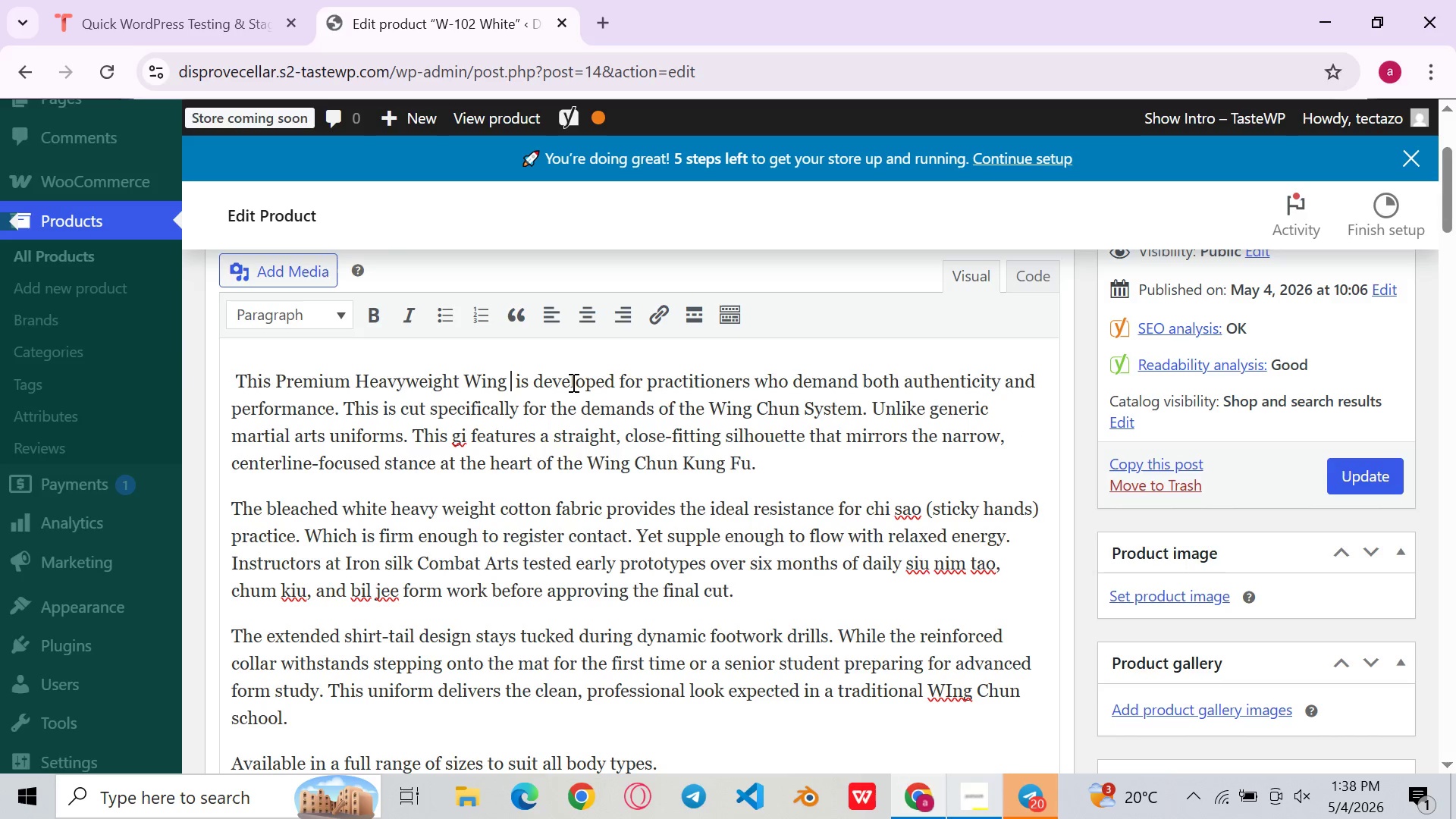 
key(Backspace)
 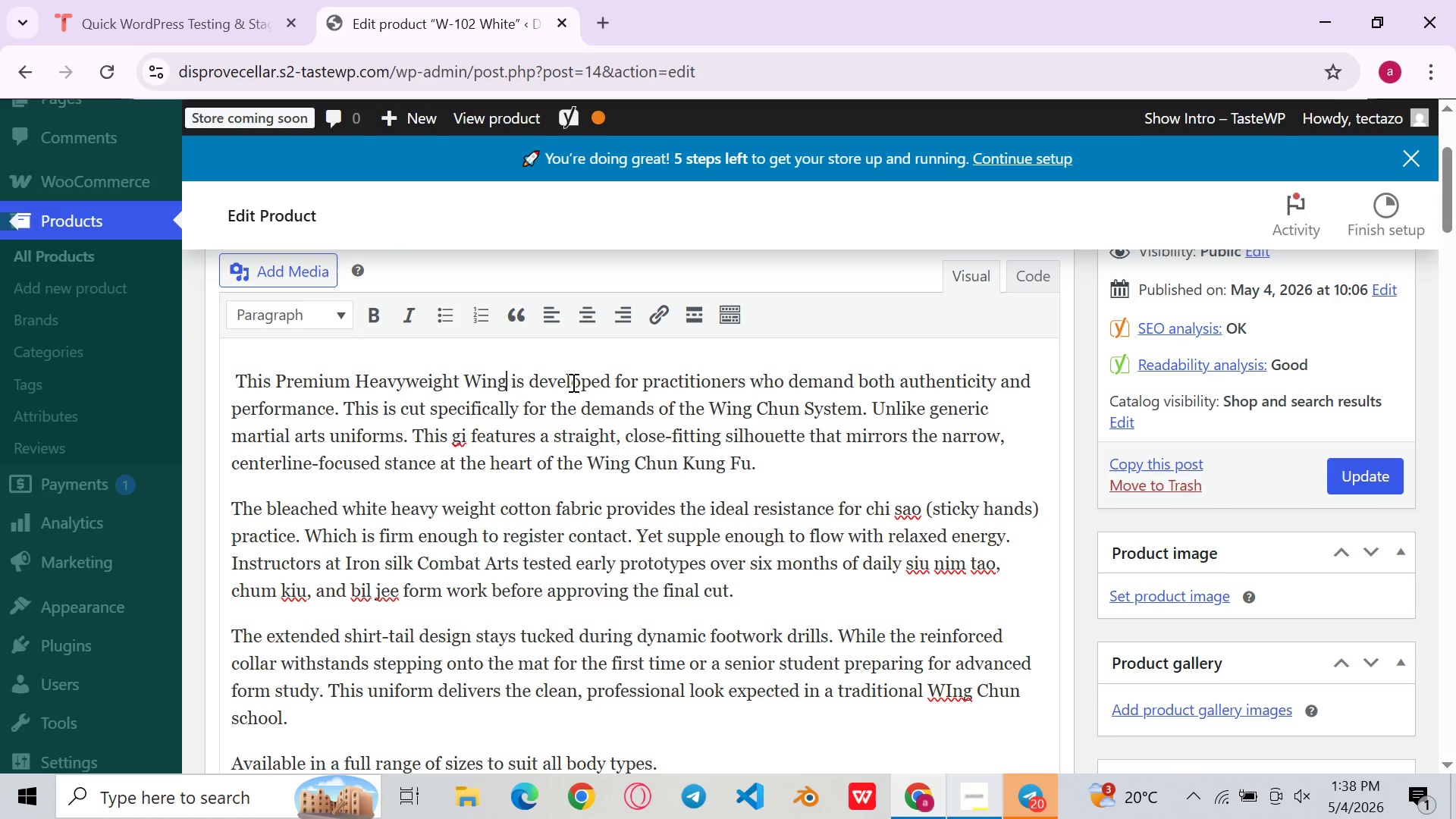 
key(Backspace)
 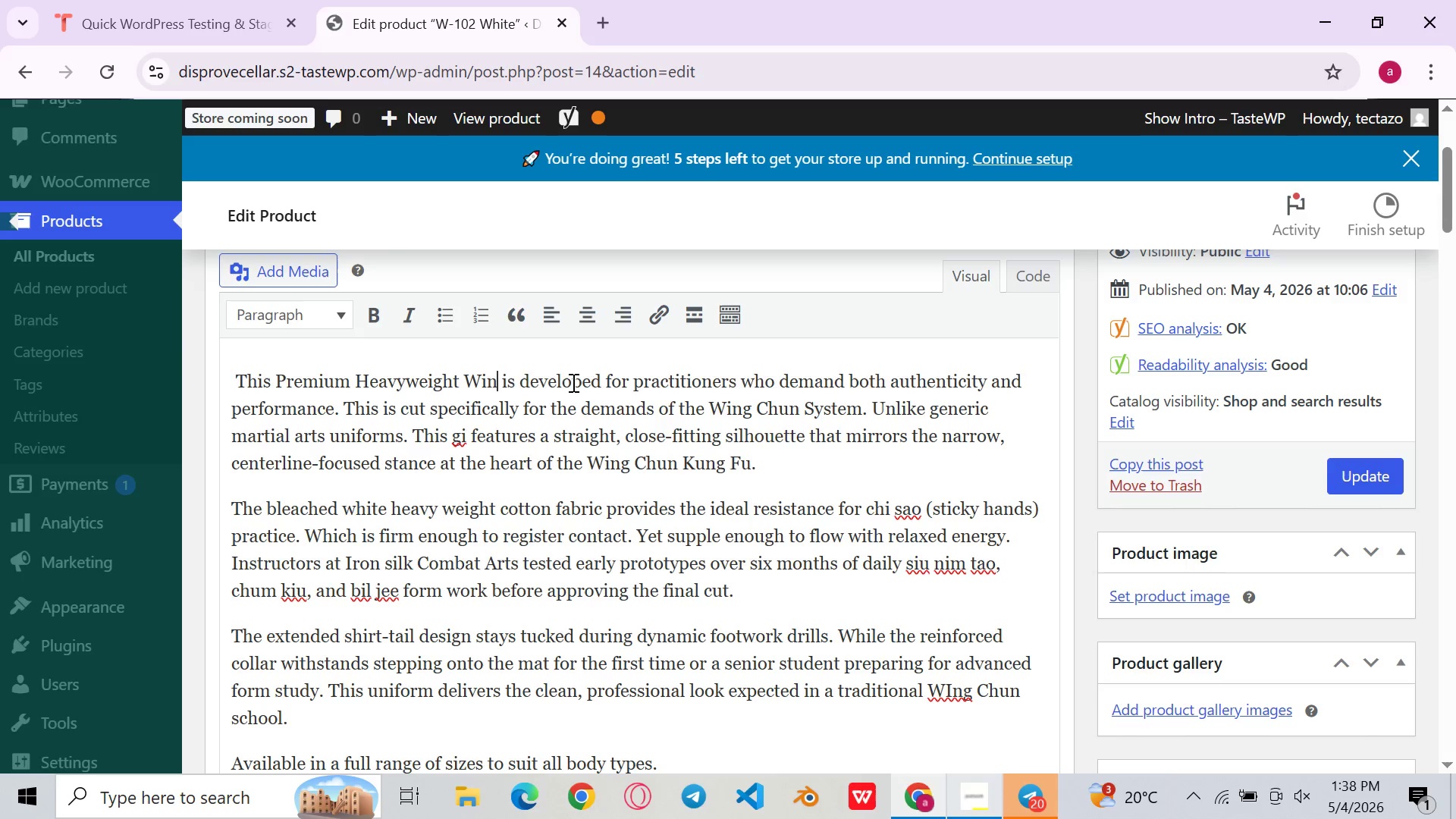 
key(Backspace)
 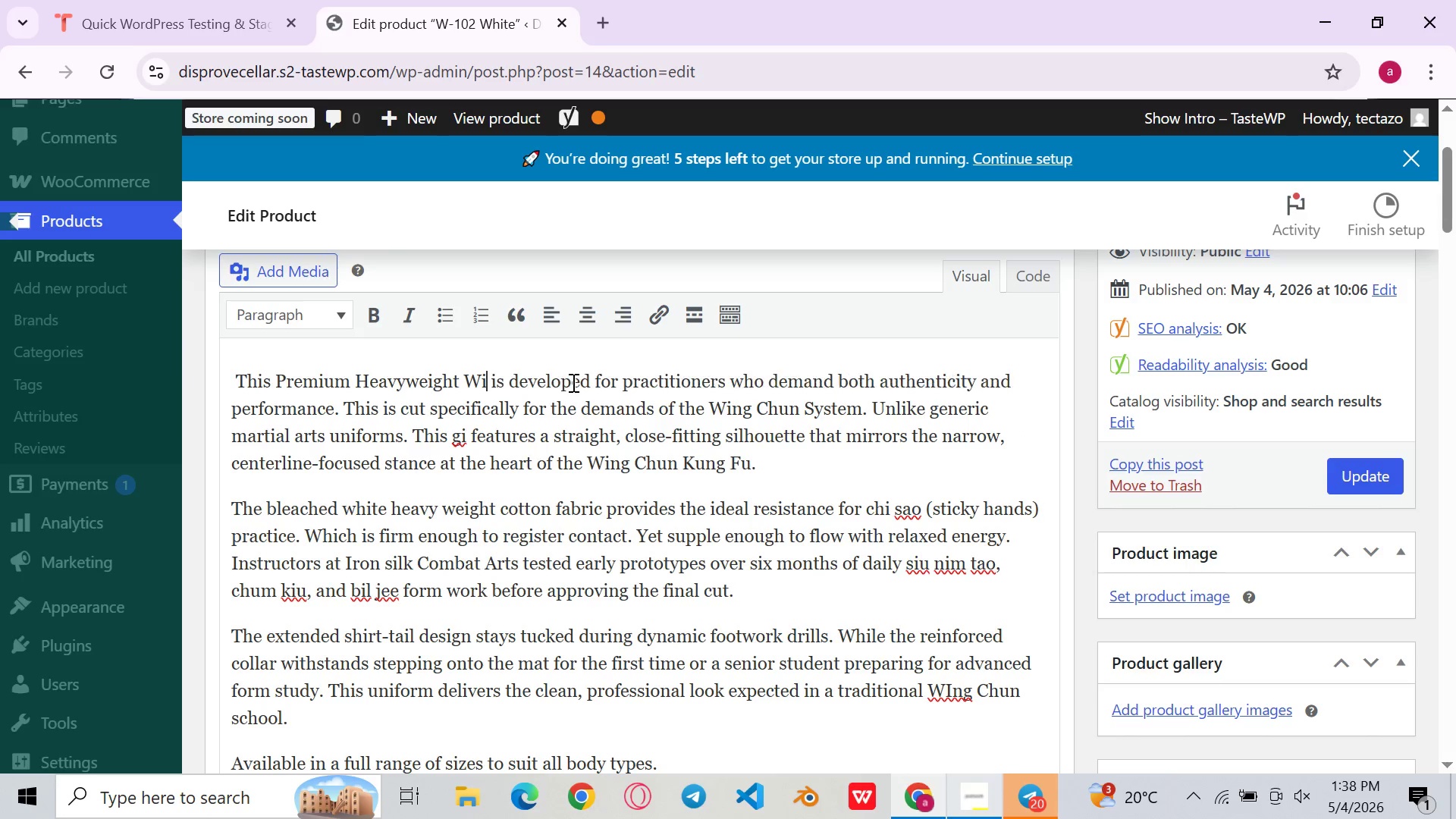 
key(Backspace)
 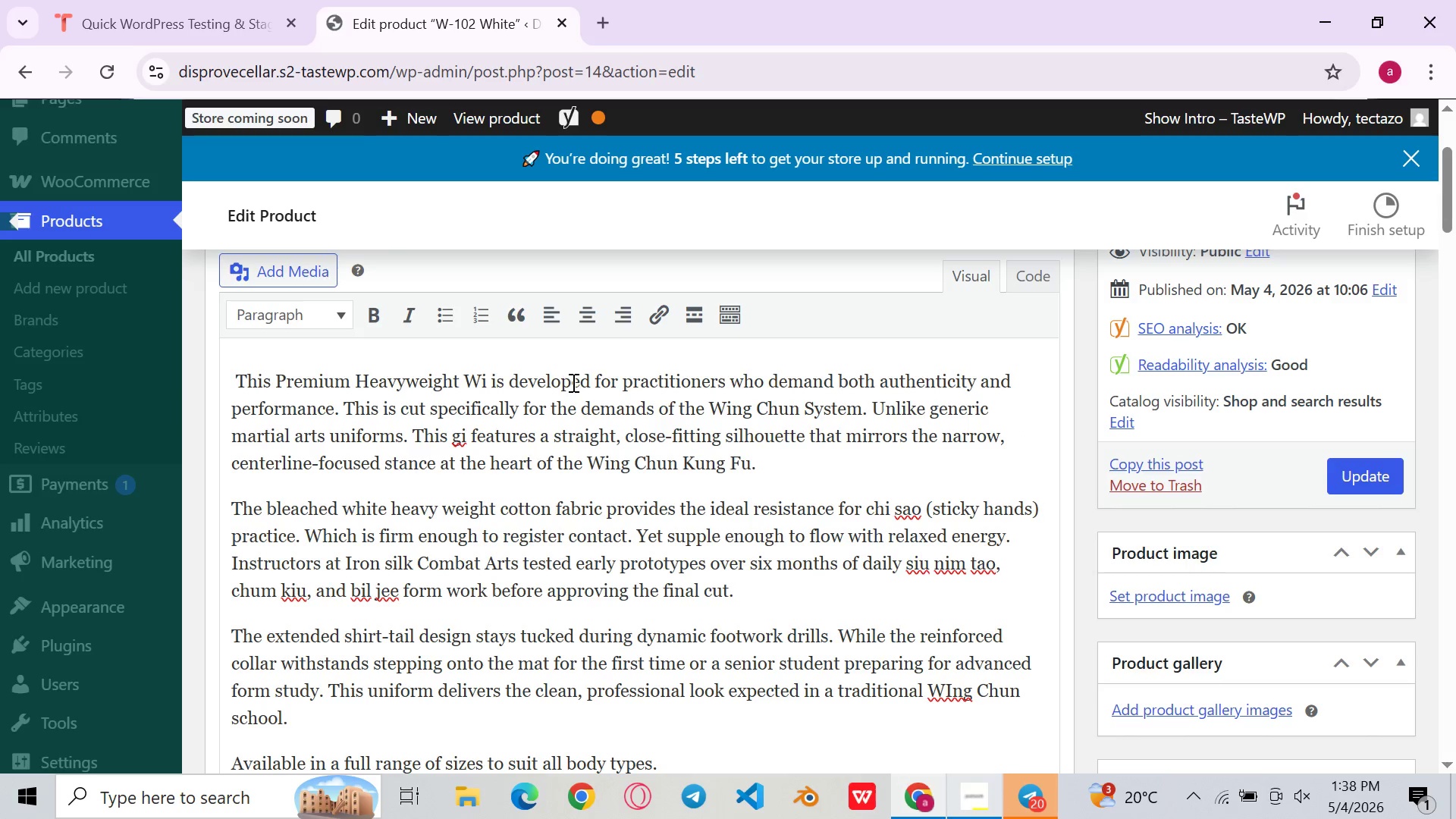 
key(Backspace)
 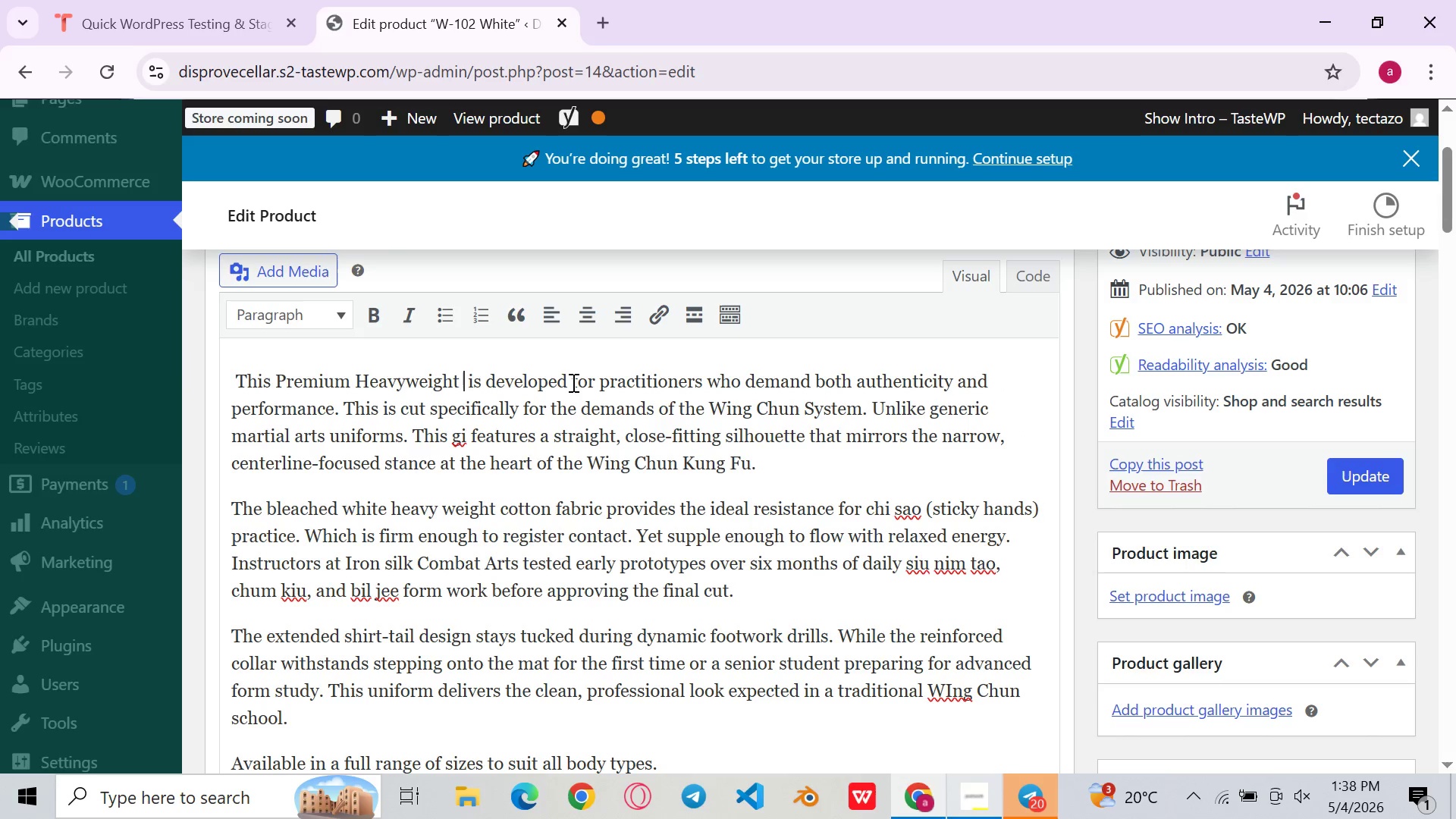 
key(Backspace)
 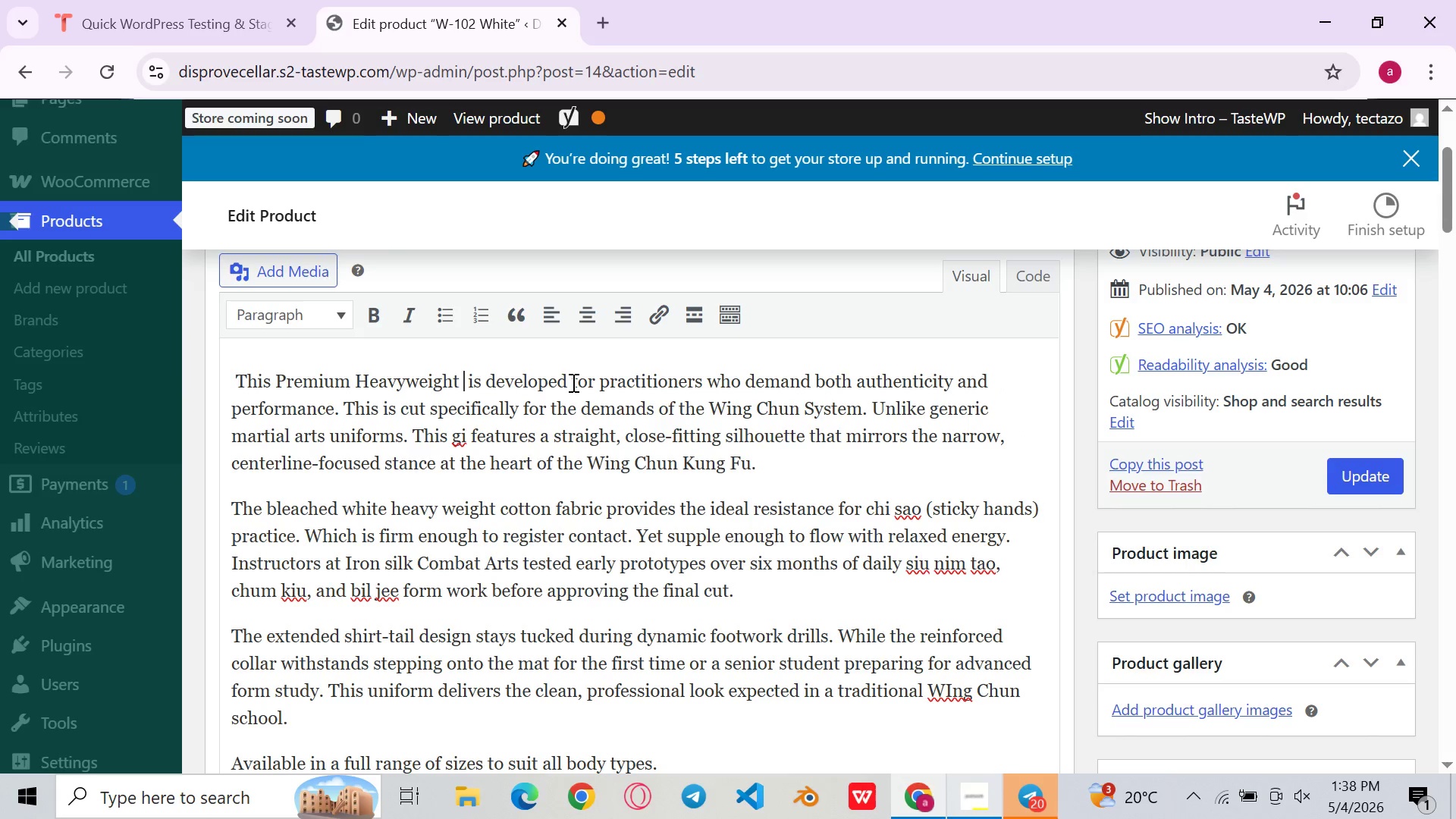 
key(Control+V)
 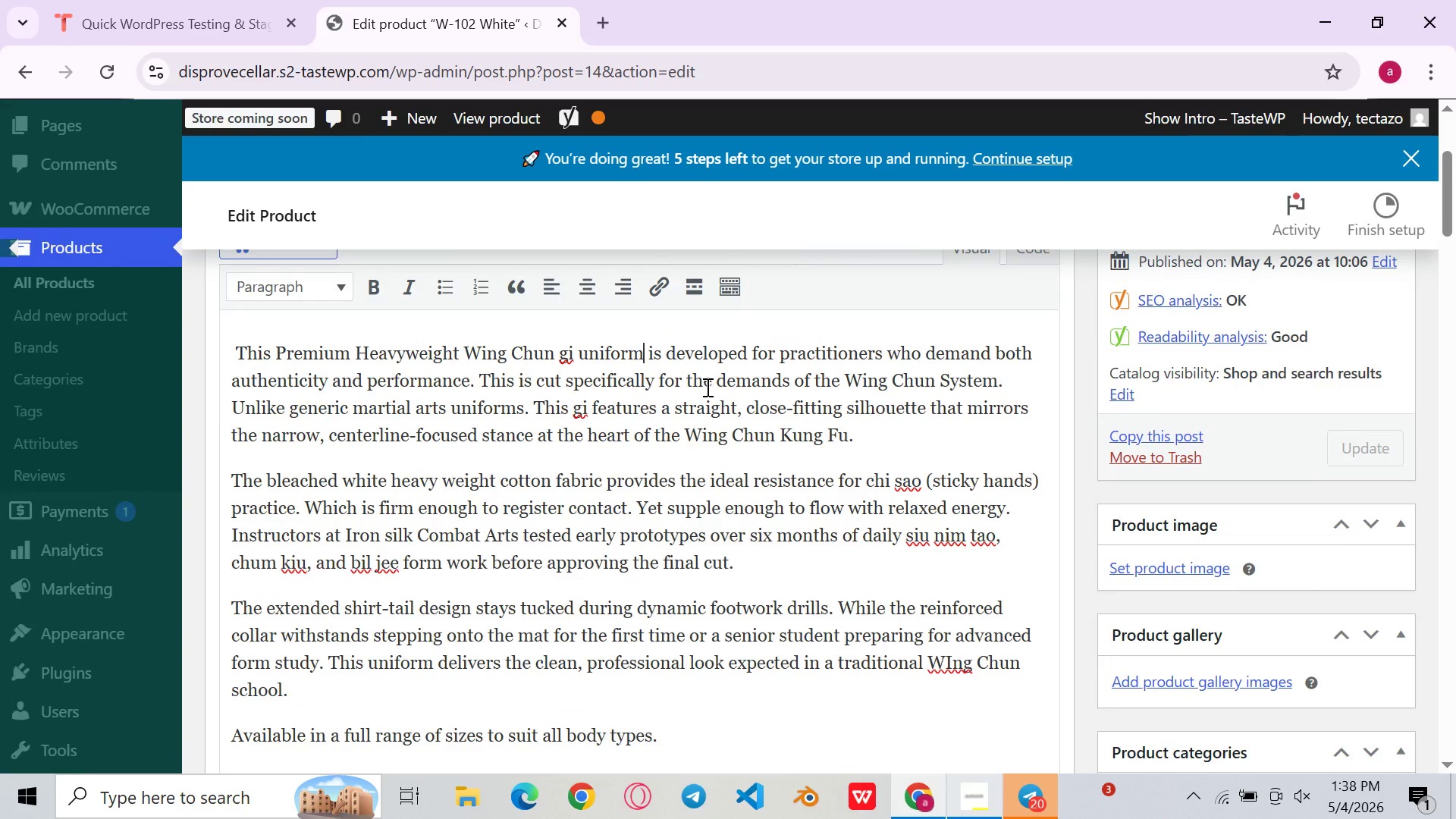 
left_click([808, 439])
 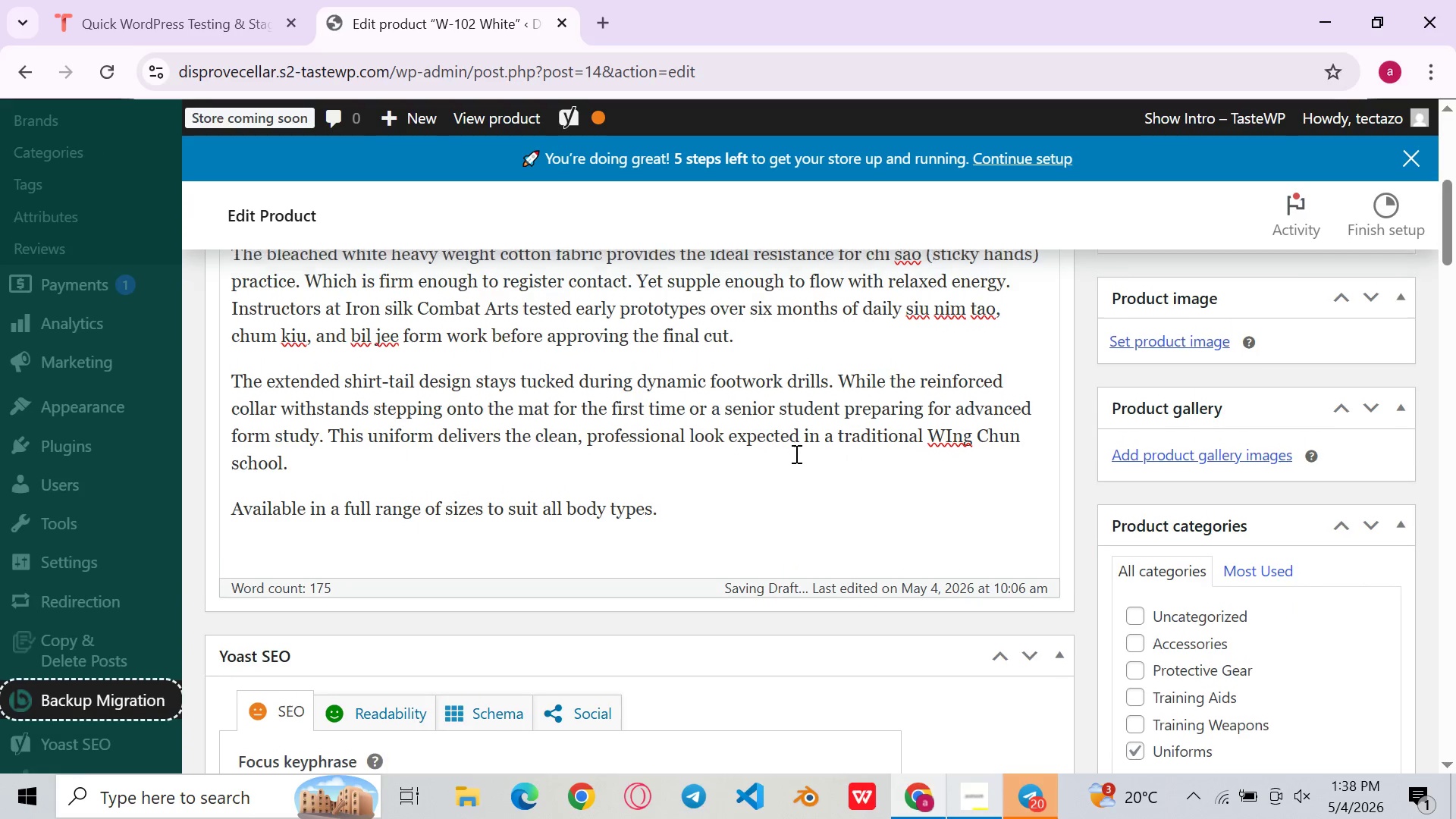 
wait(5.52)
 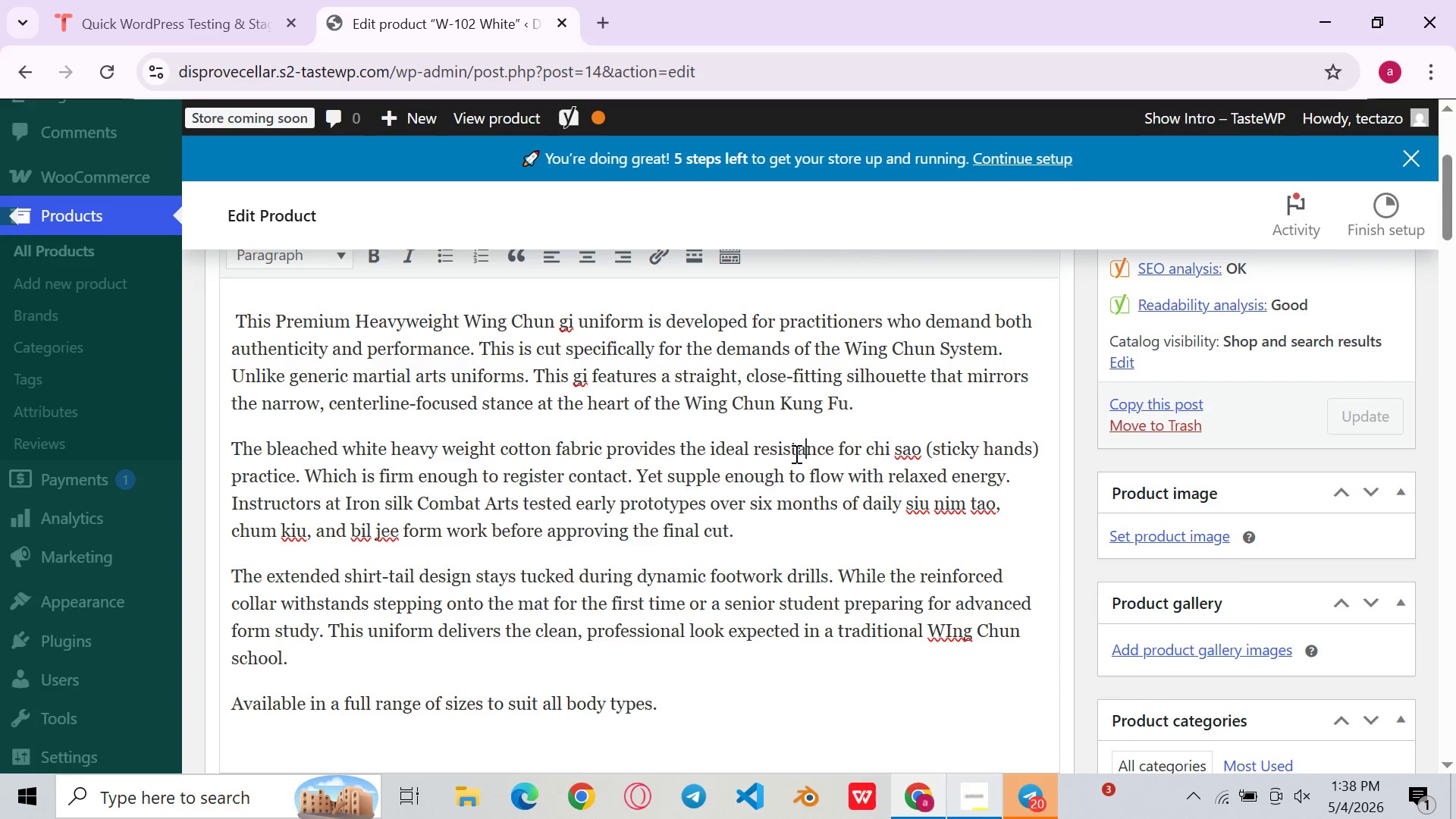 
left_click([710, 463])
 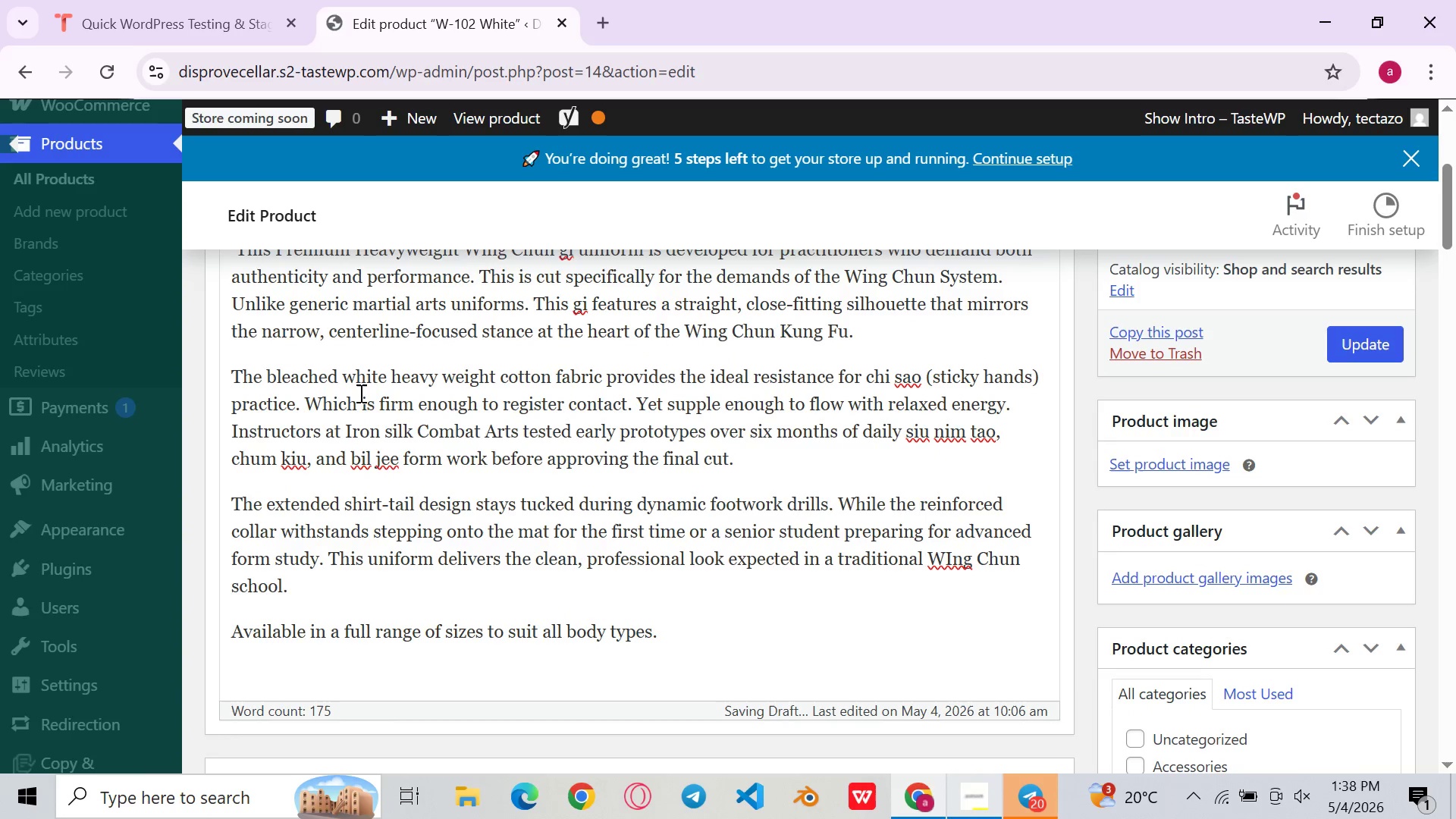 
left_click([364, 402])
 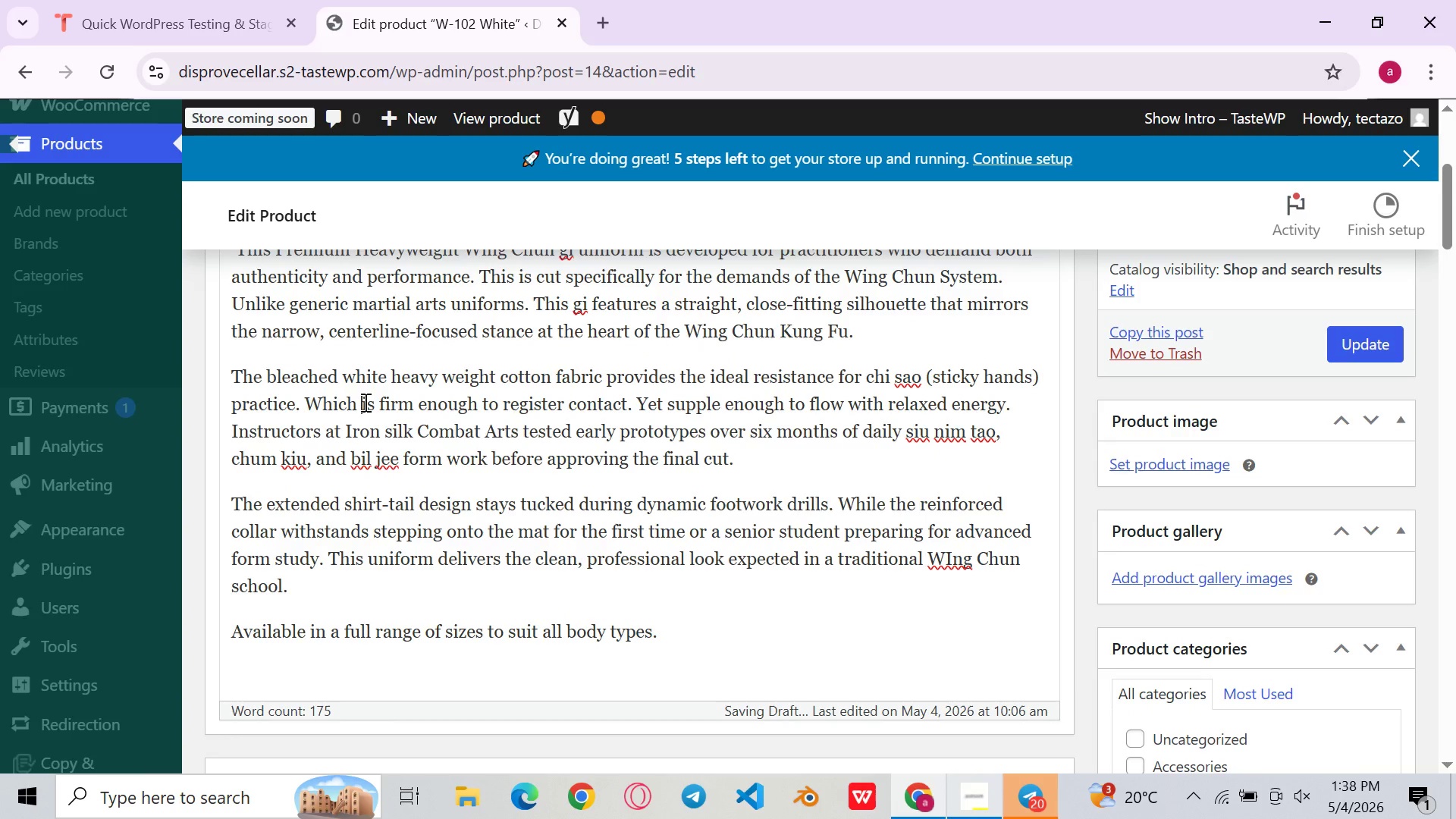 
left_click([670, 479])
 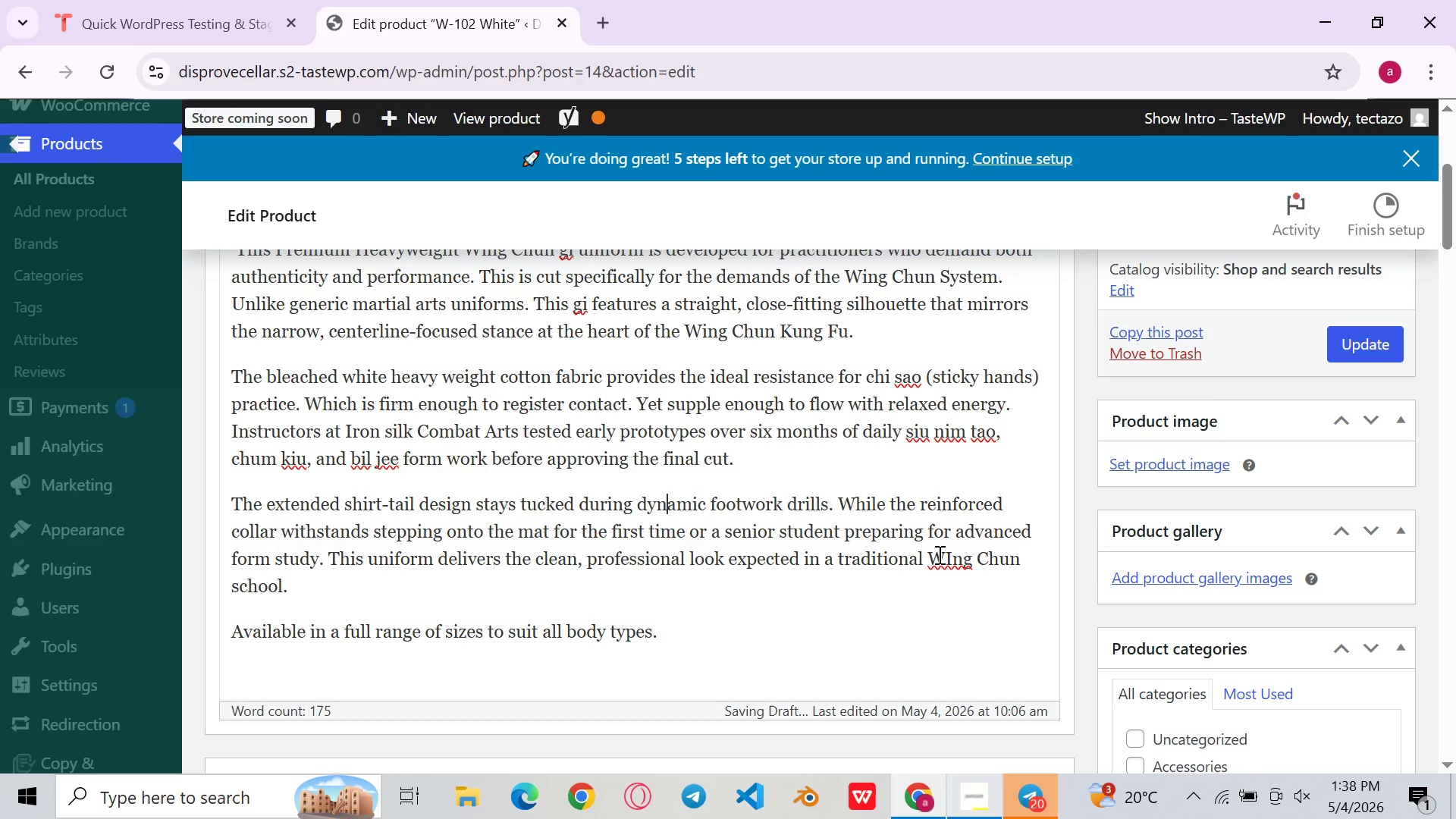 
left_click_drag(start_coordinate=[930, 558], to_coordinate=[1047, 560])
 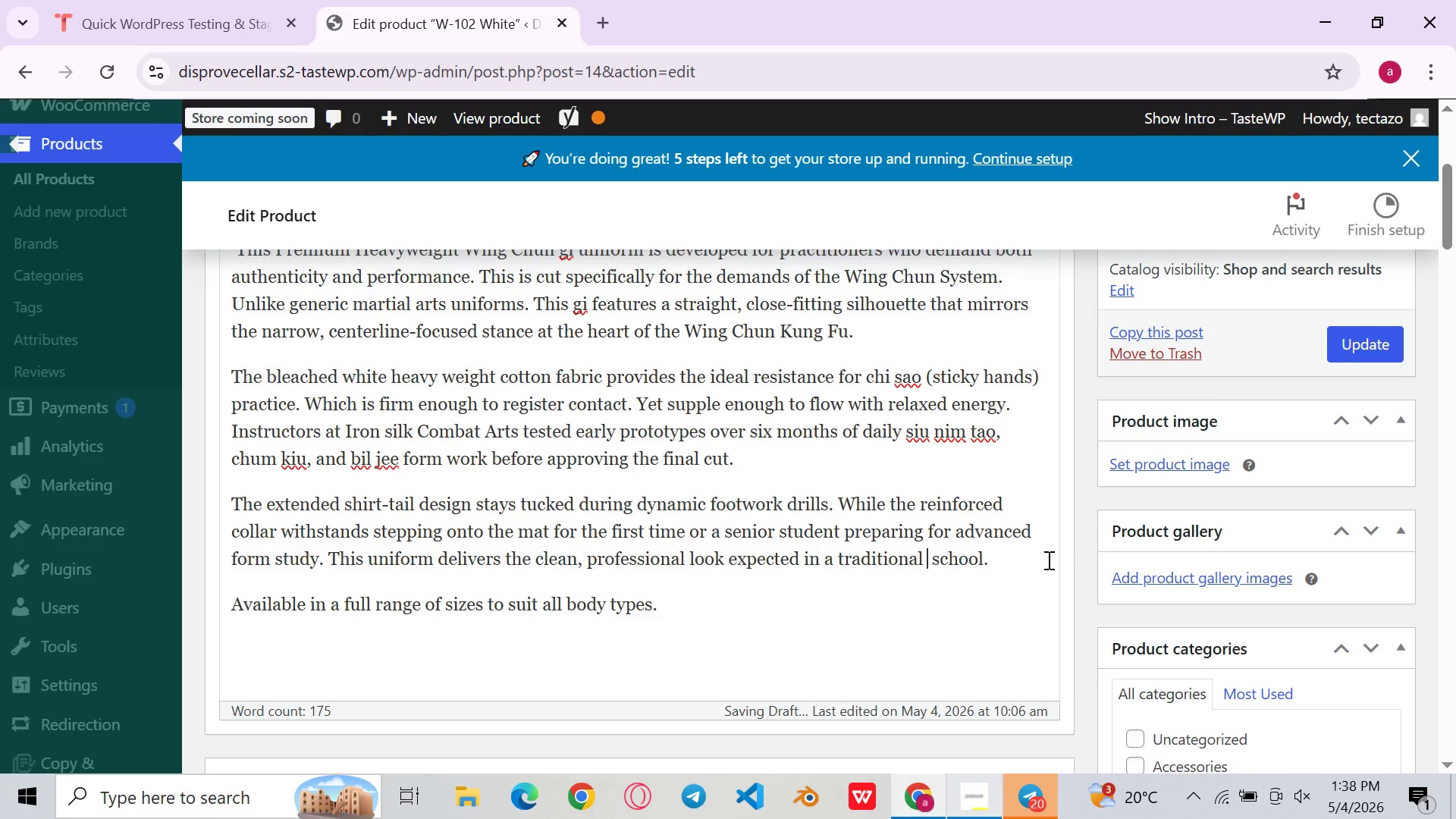 
key(Backspace)
 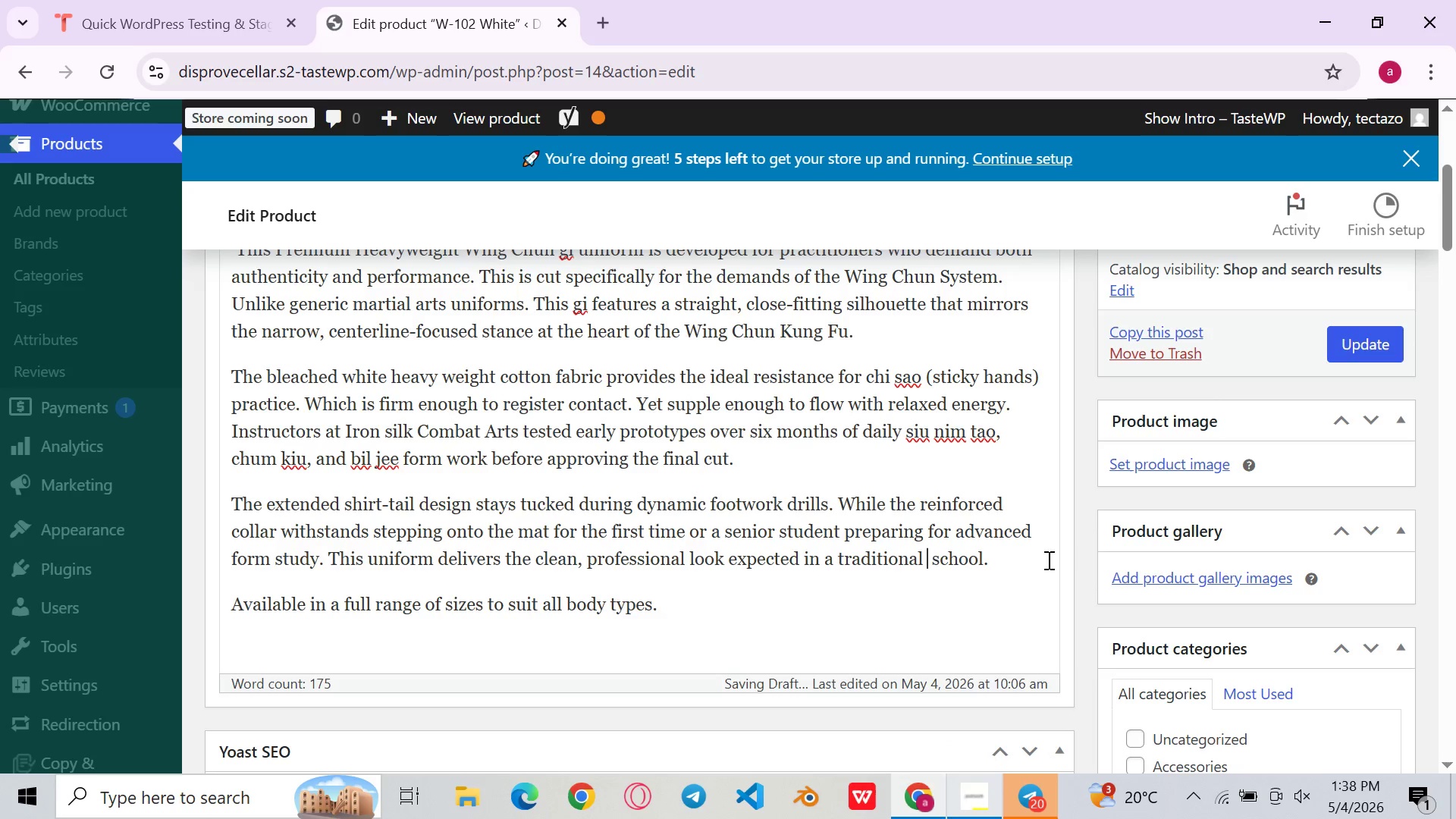 
key(Control+V)
 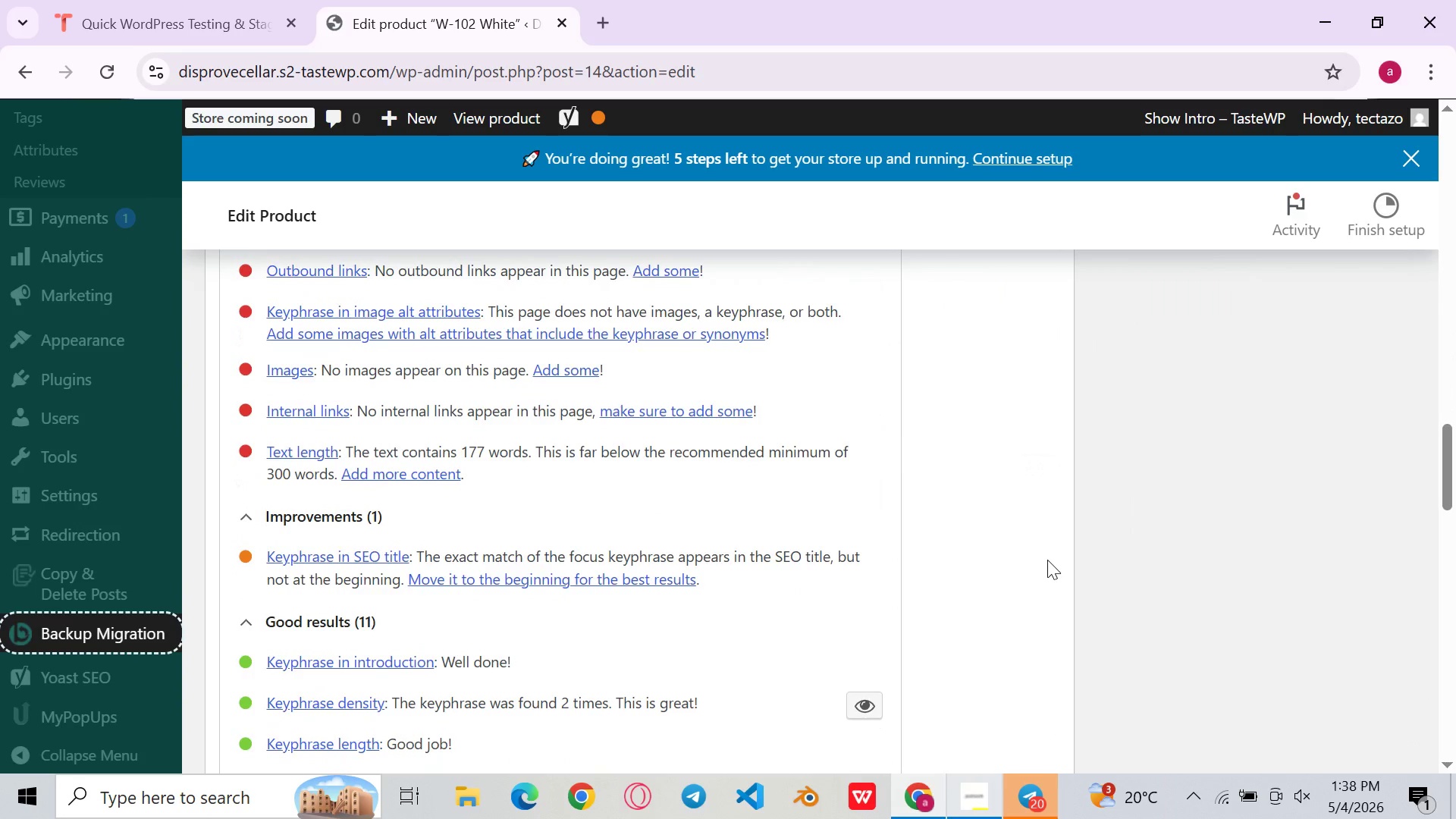 
wait(5.72)
 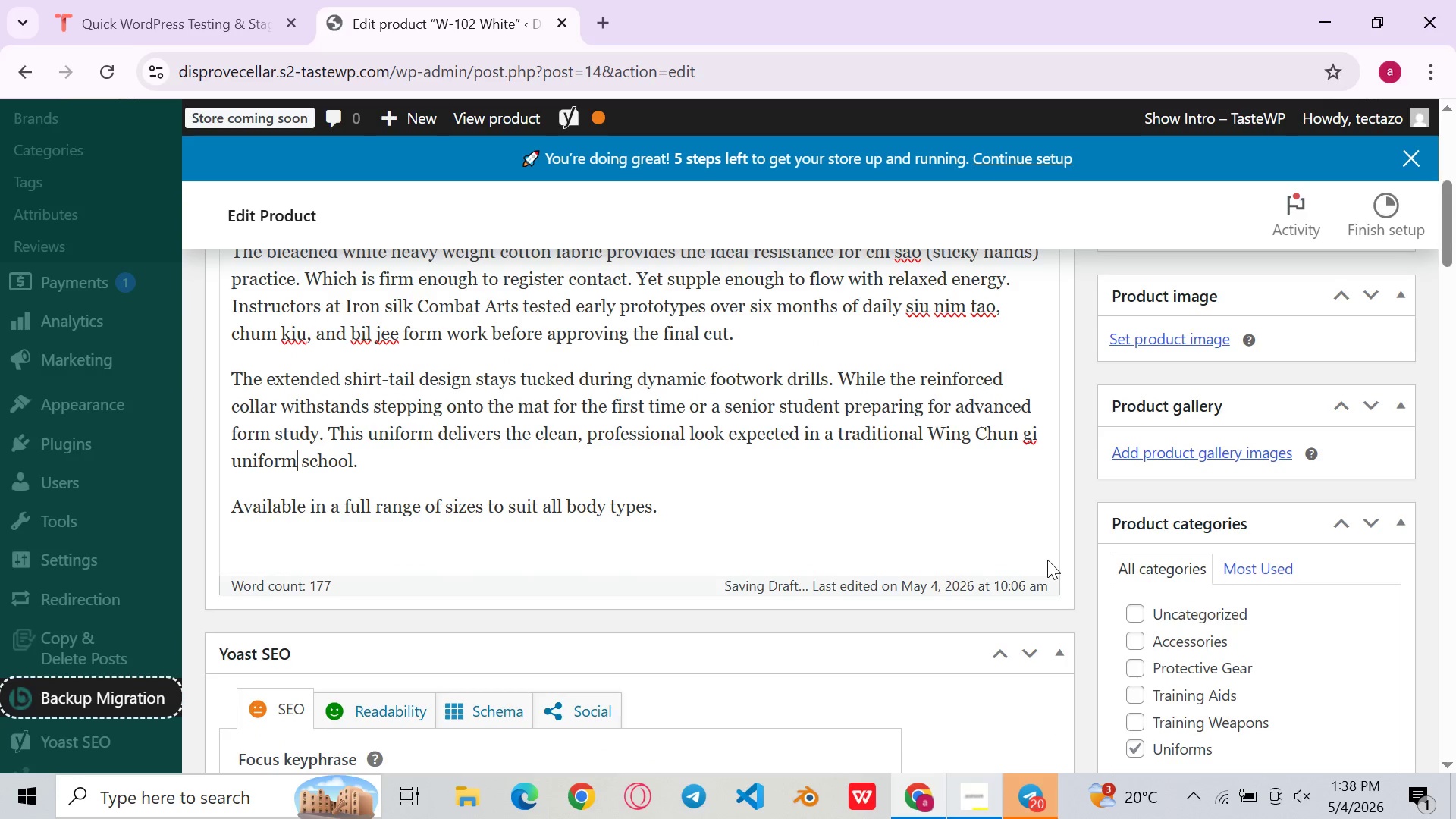 
left_click([1058, 486])
 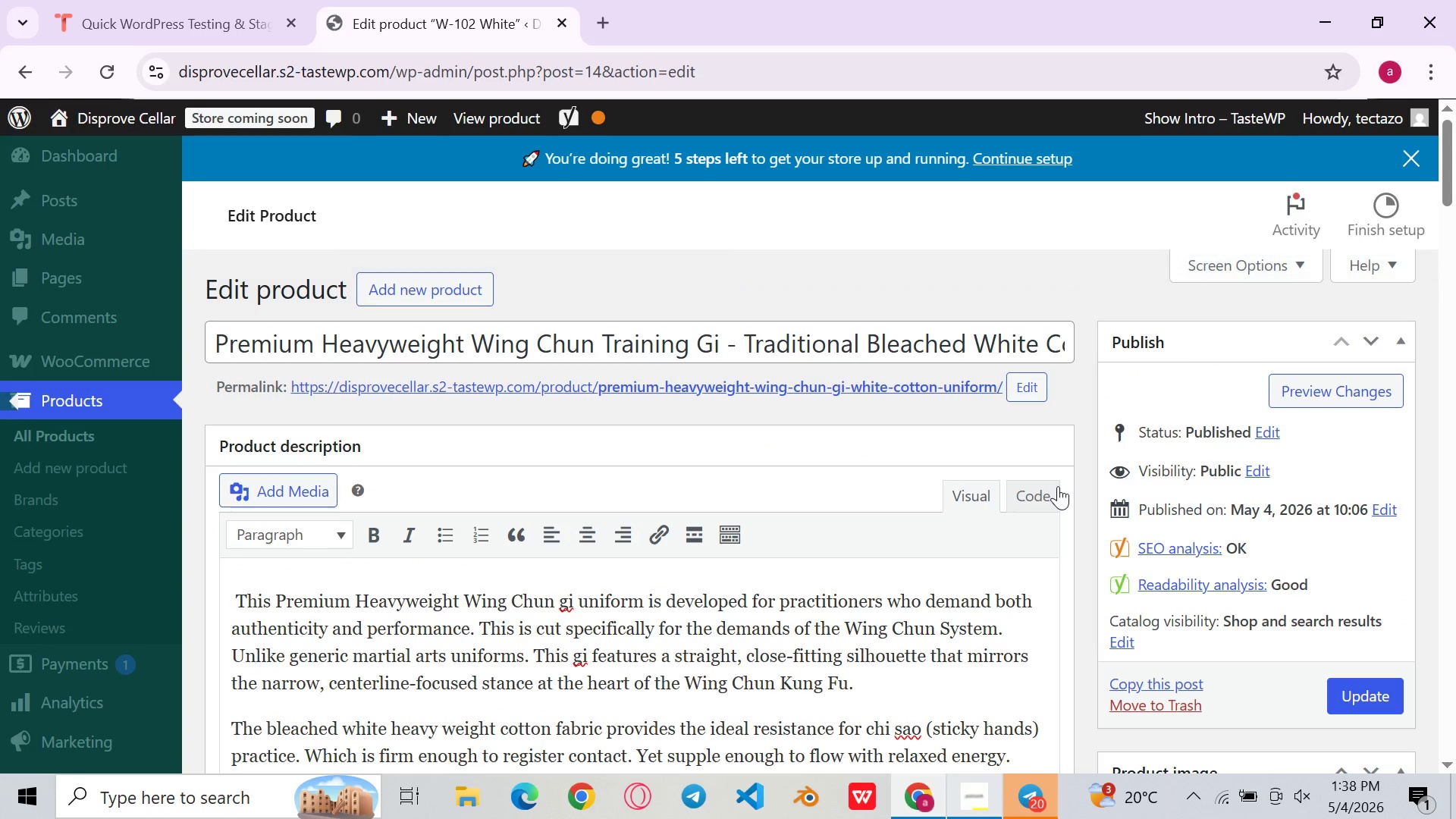 
left_click([968, 315])
 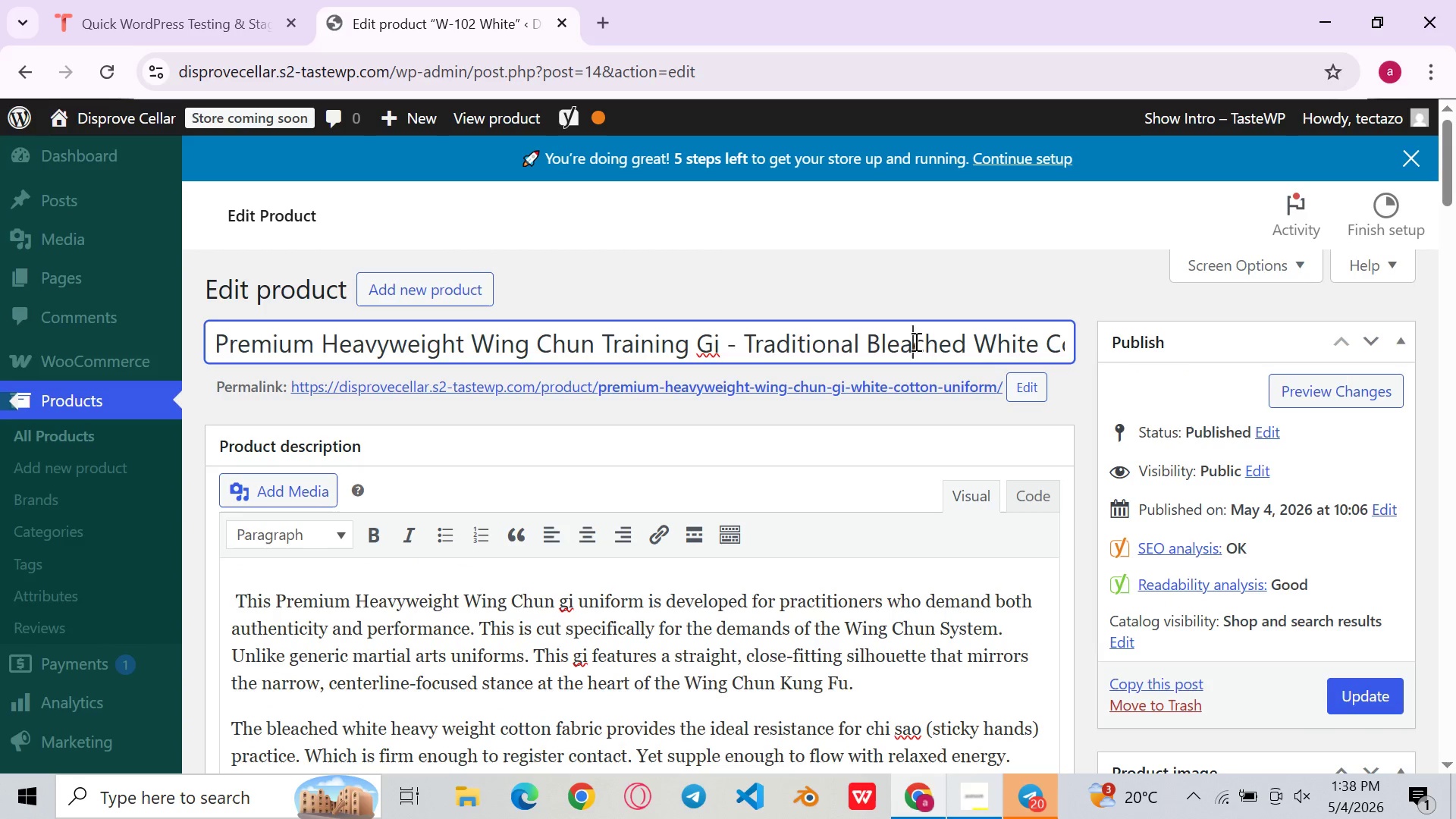 
left_click([915, 341])
 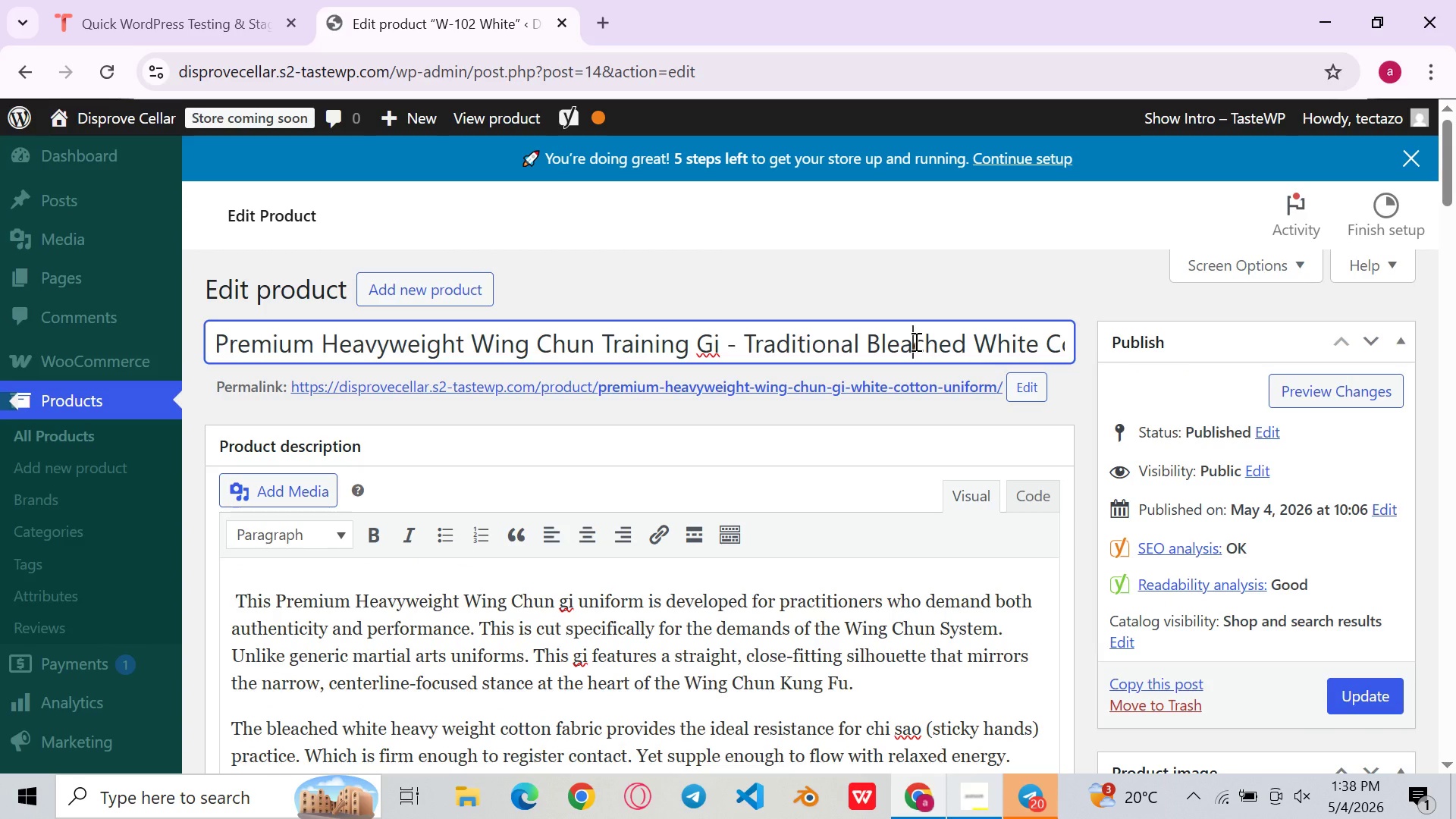 
key(Control+A)
 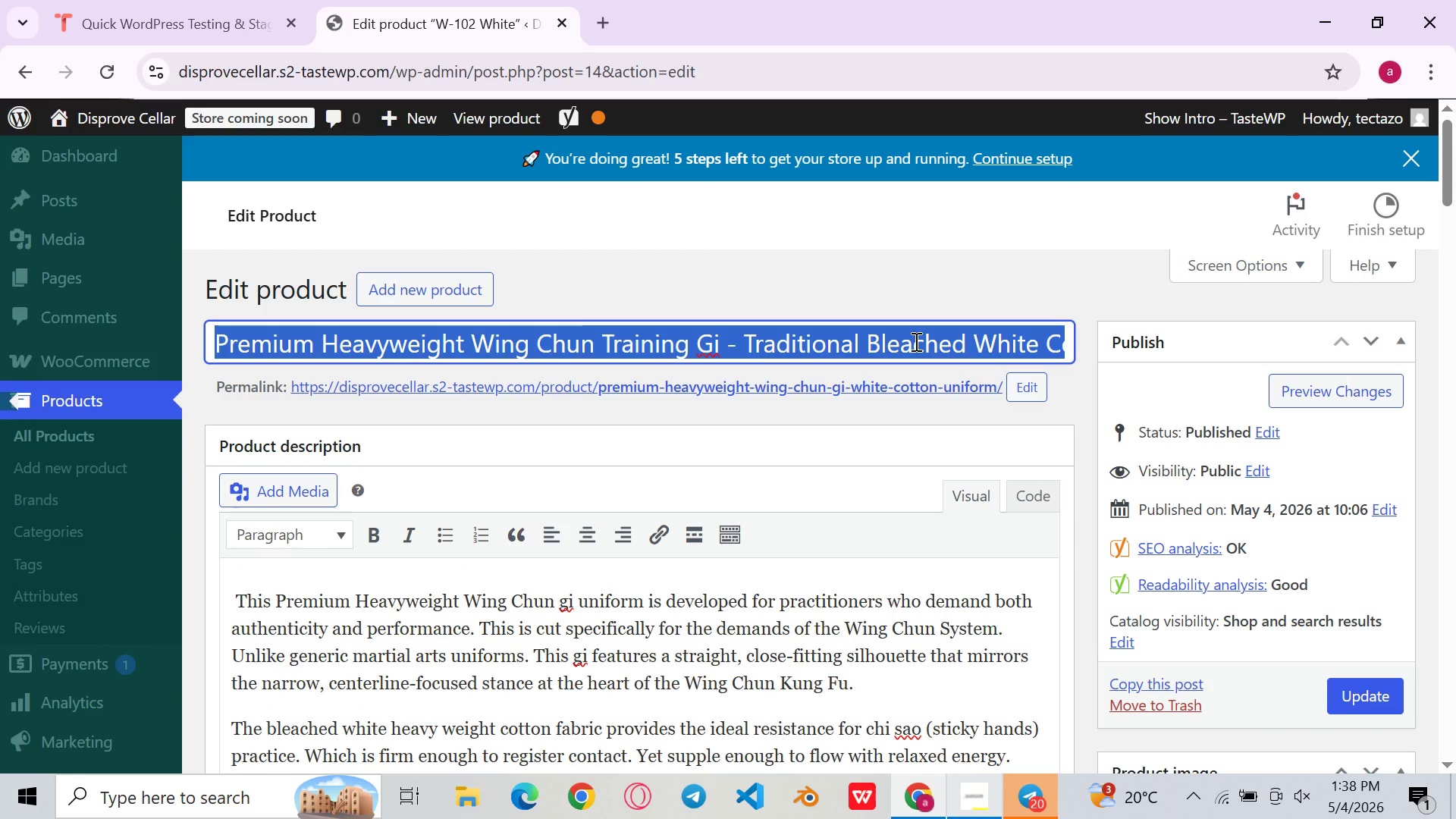 
key(Control+C)
 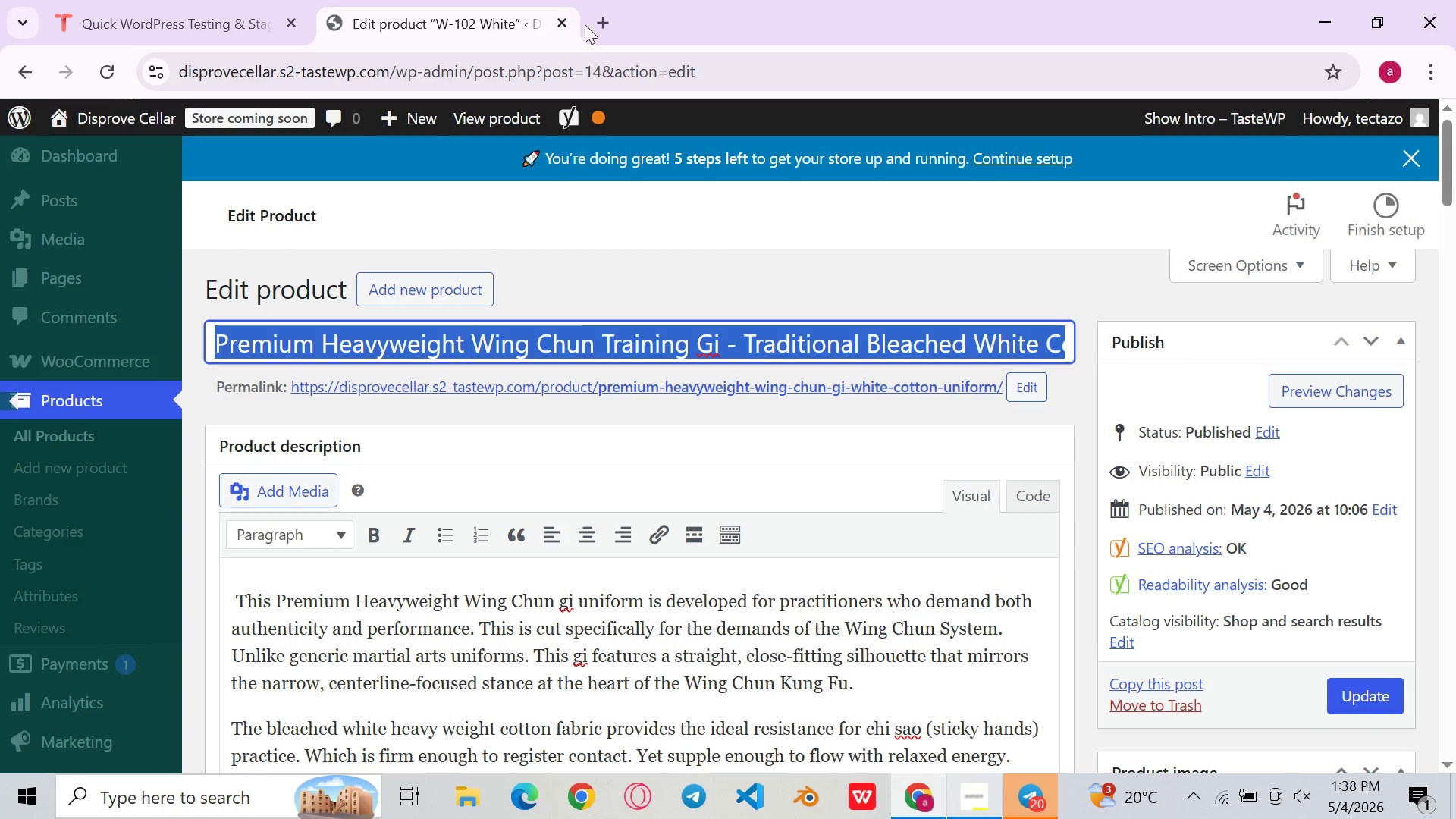 
left_click([598, 28])
 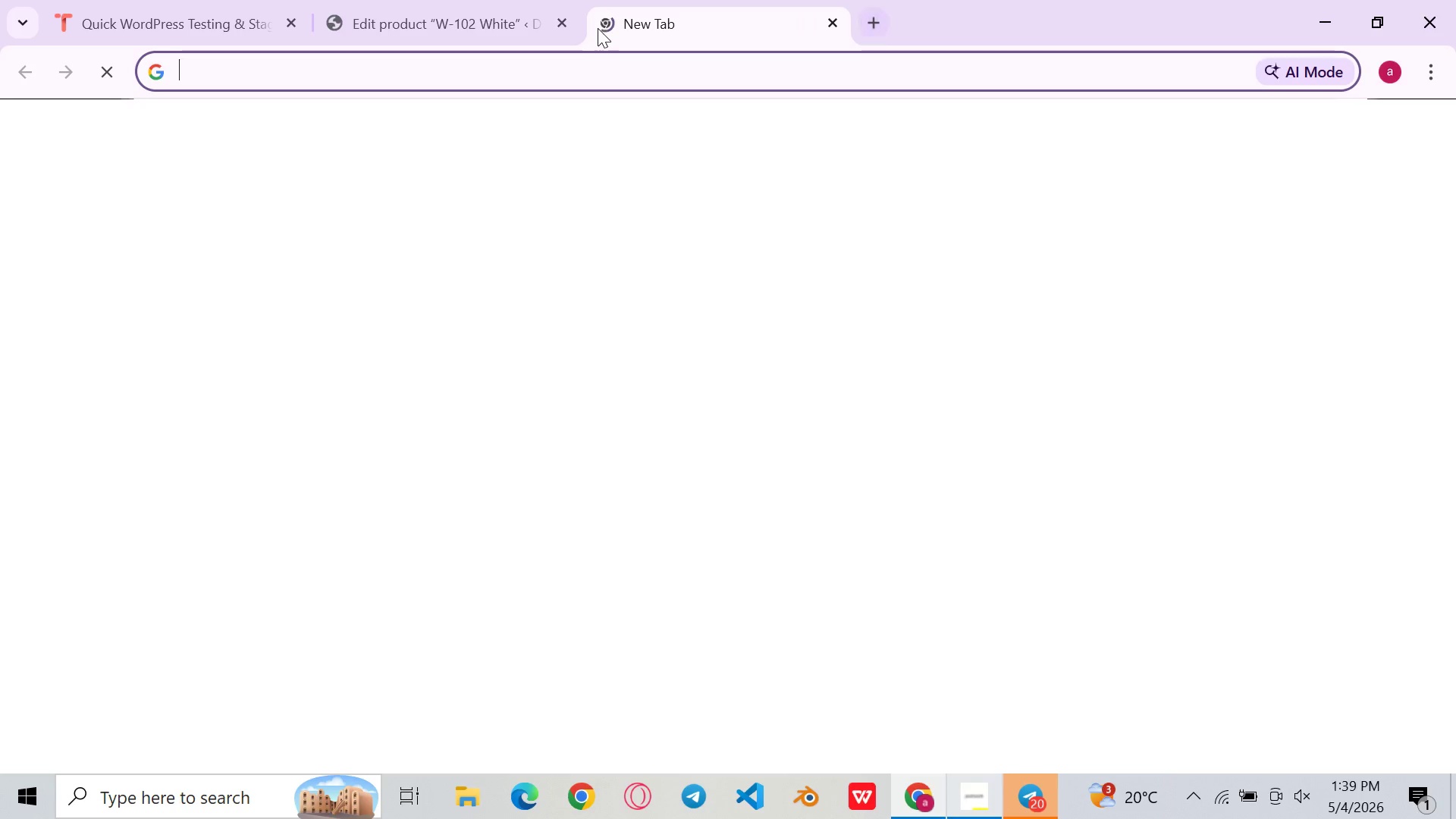 
type(unsp)
 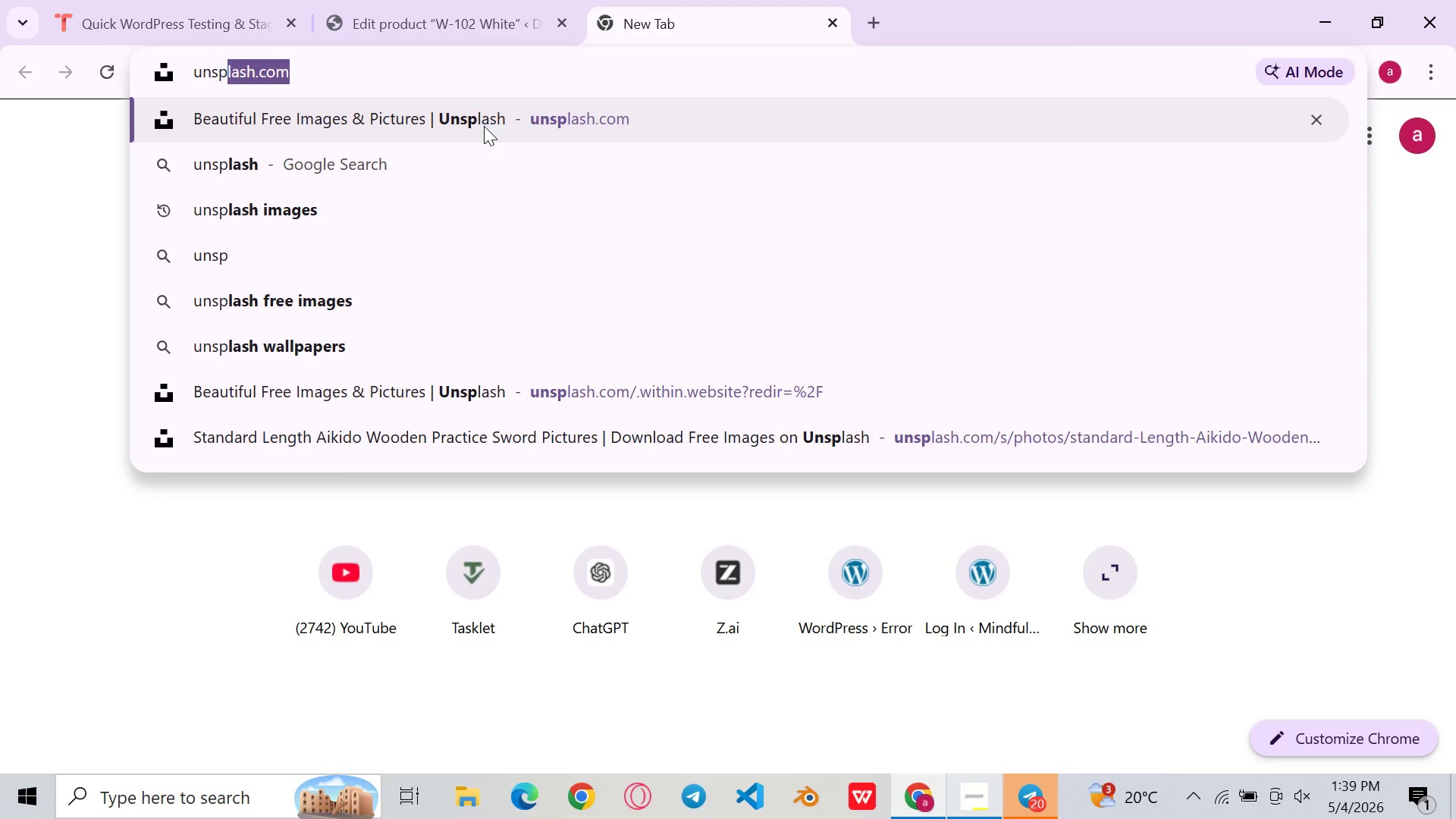 
left_click([484, 126])
 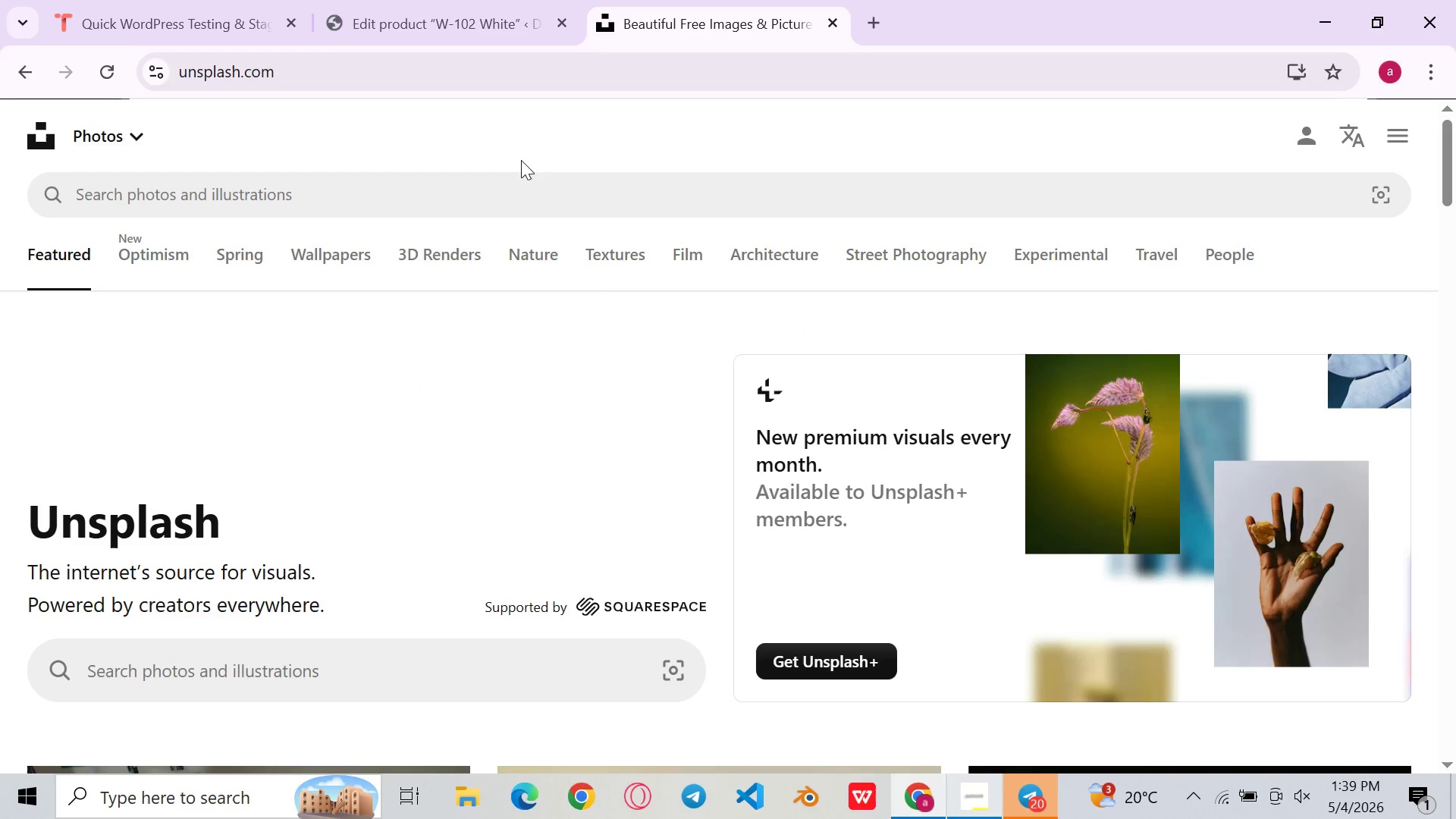 
wait(5.69)
 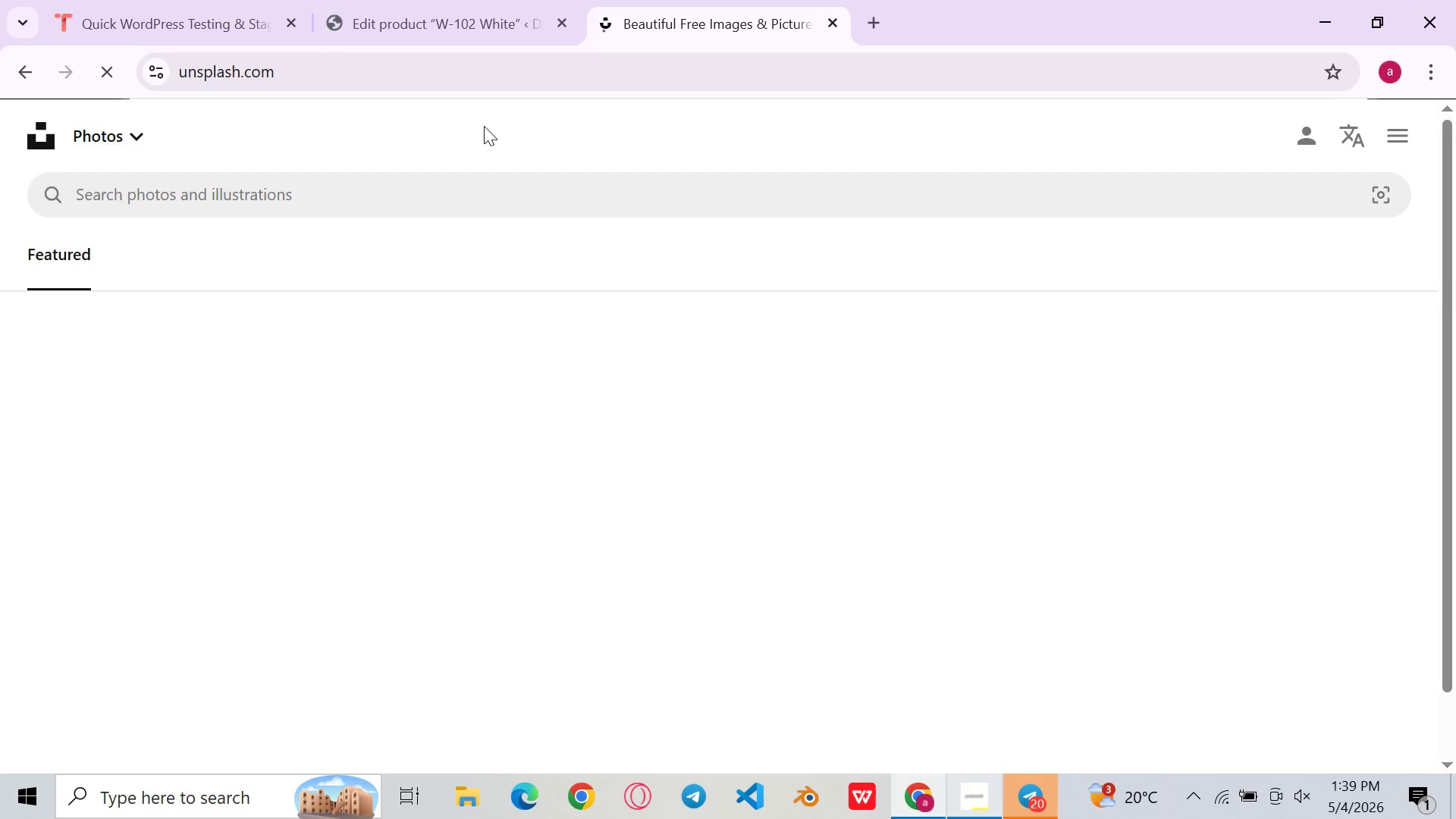 
left_click([975, 818])
 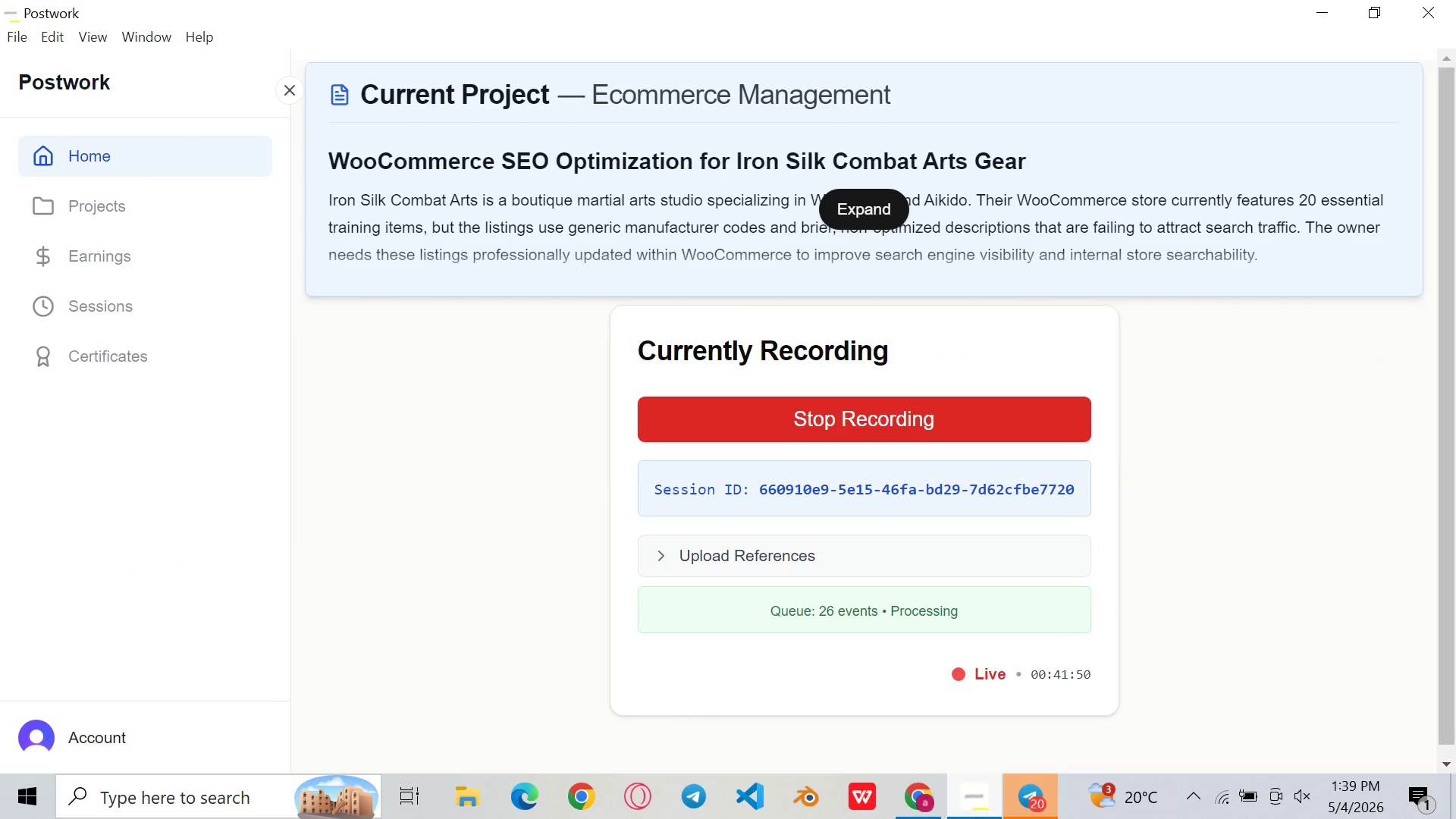 
left_click([975, 818])
 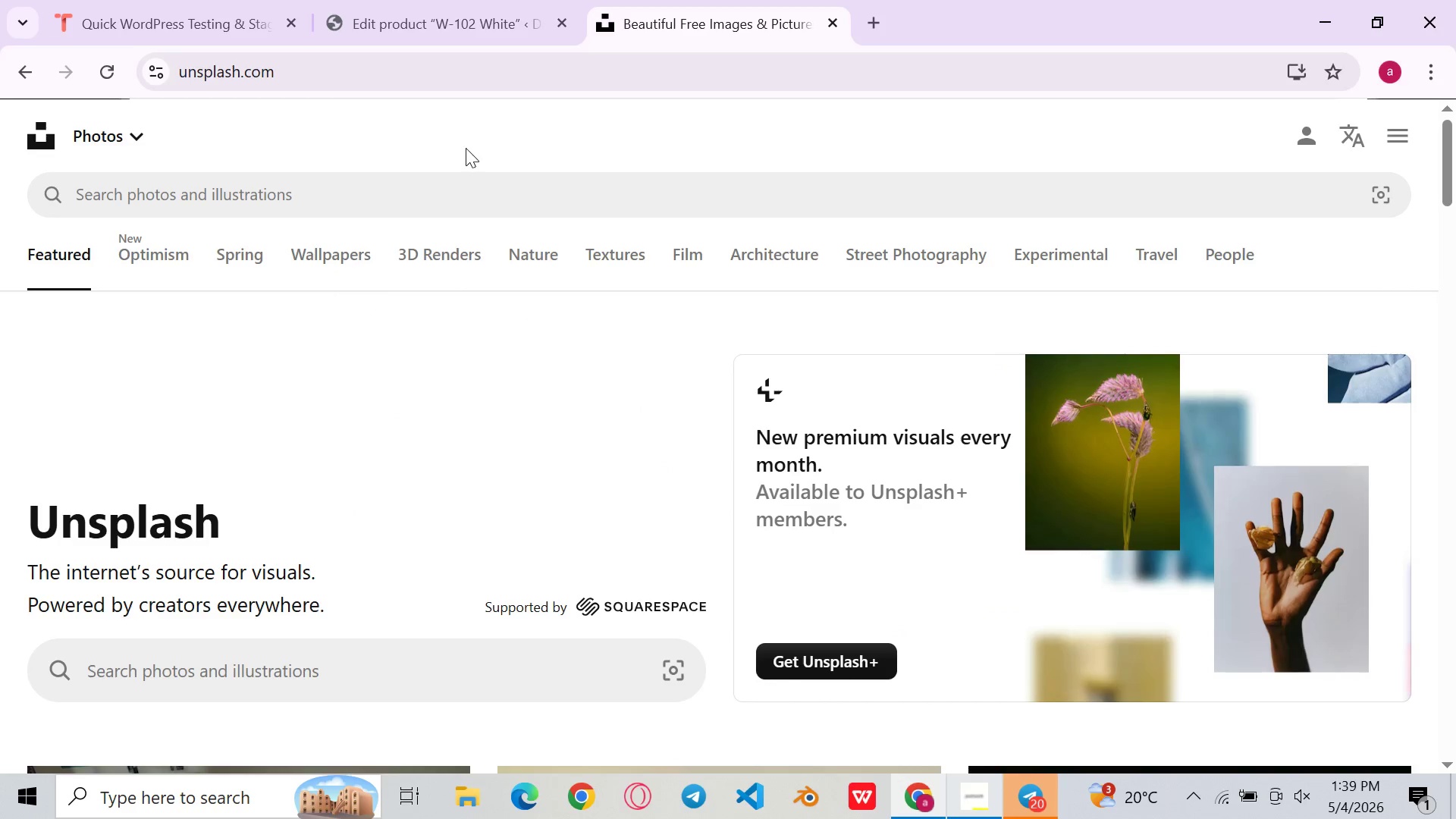 
left_click([414, 202])
 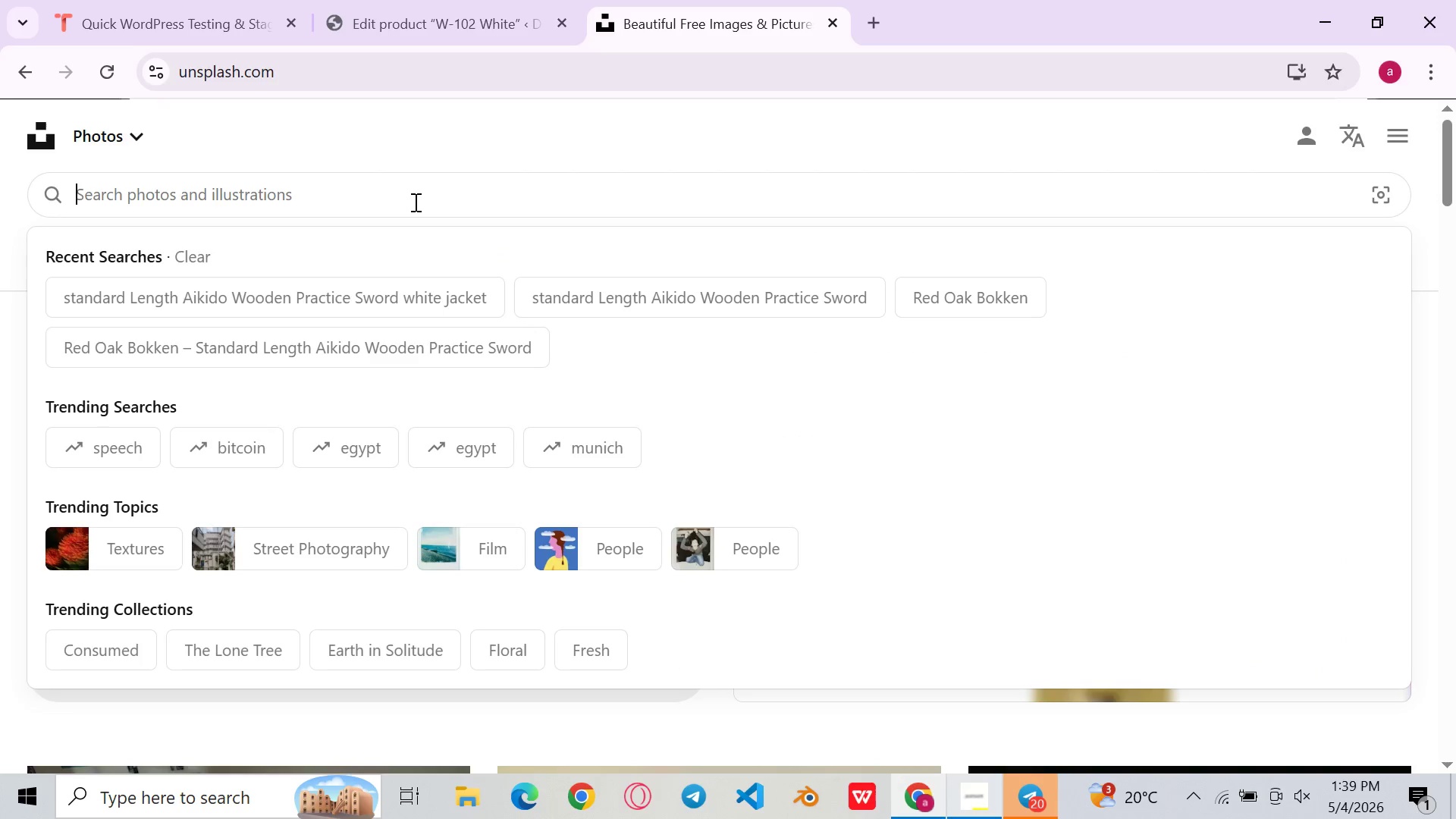 
key(Control+V)
 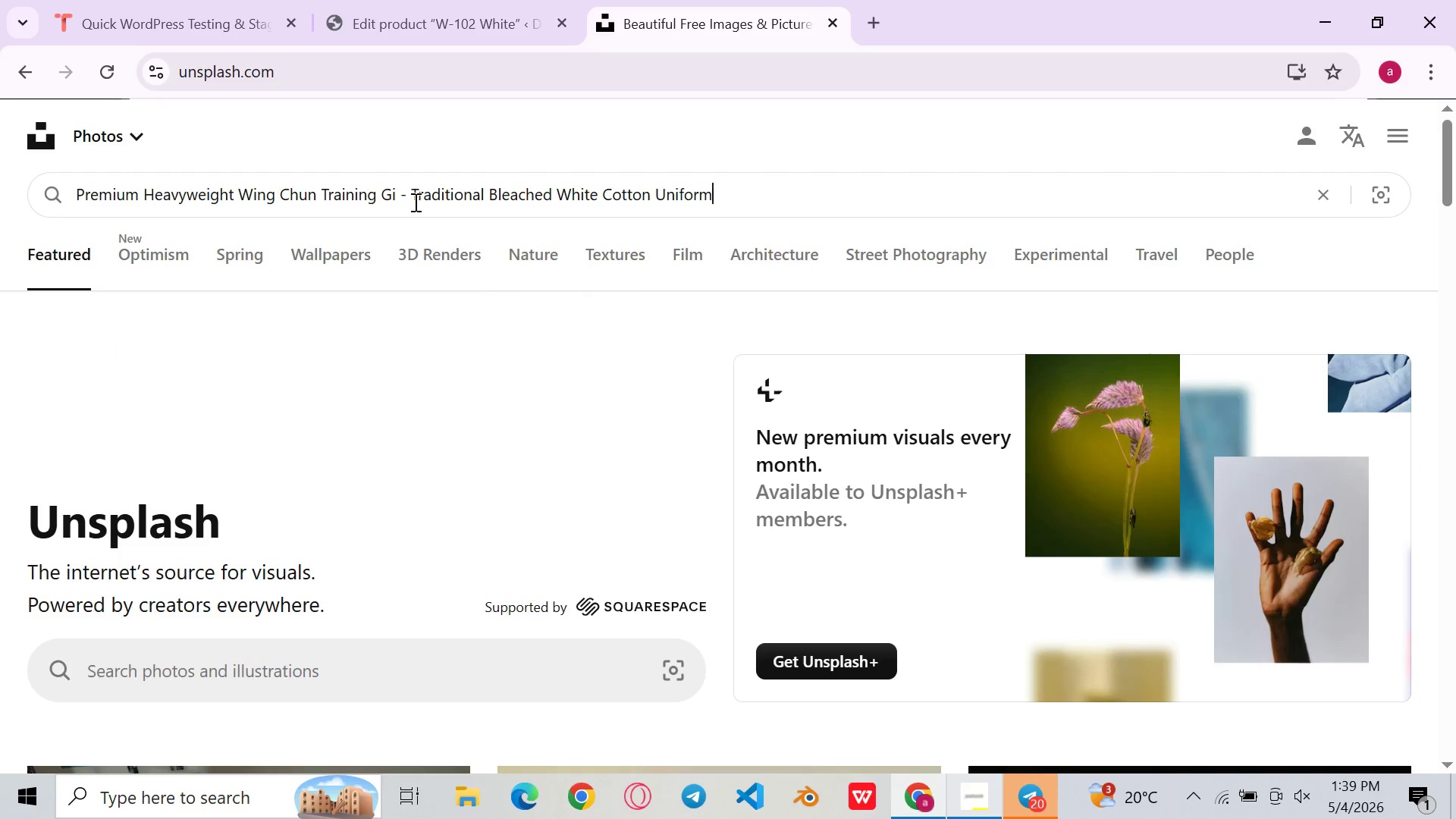 
left_click_drag(start_coordinate=[414, 202], to_coordinate=[0, 223])
 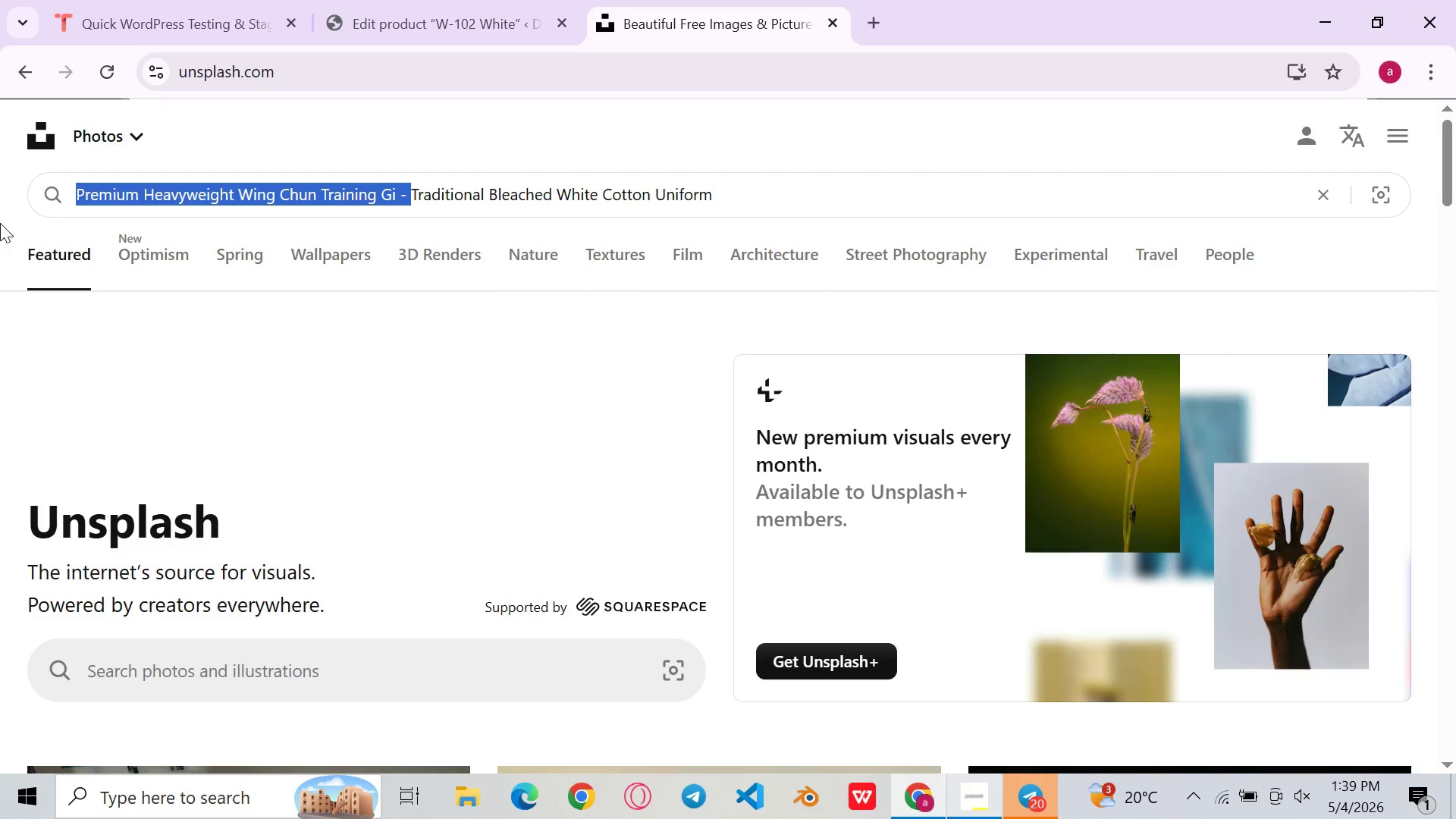 
key(Enter)
 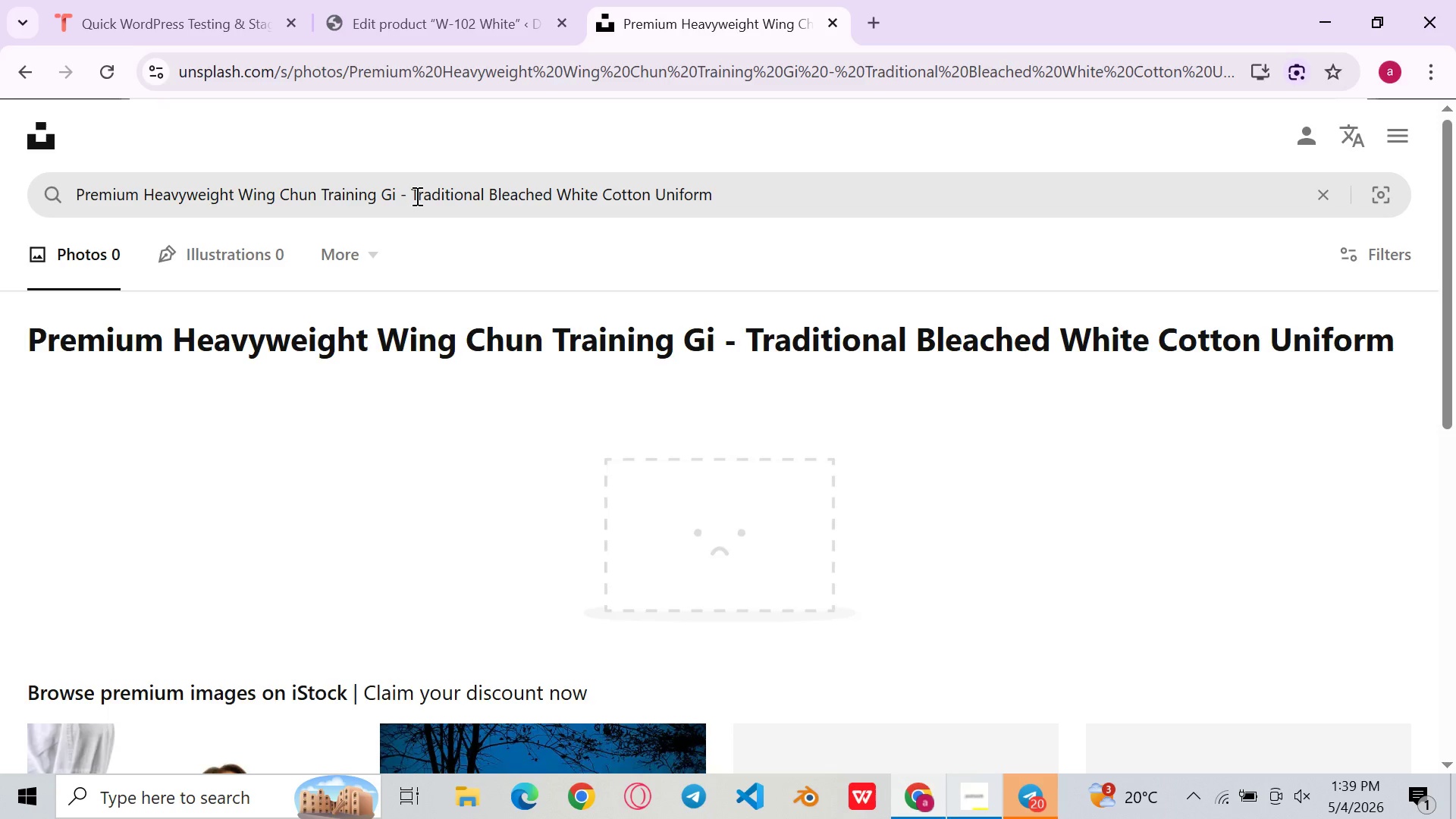 
left_click_drag(start_coordinate=[416, 196], to_coordinate=[92, 199])
 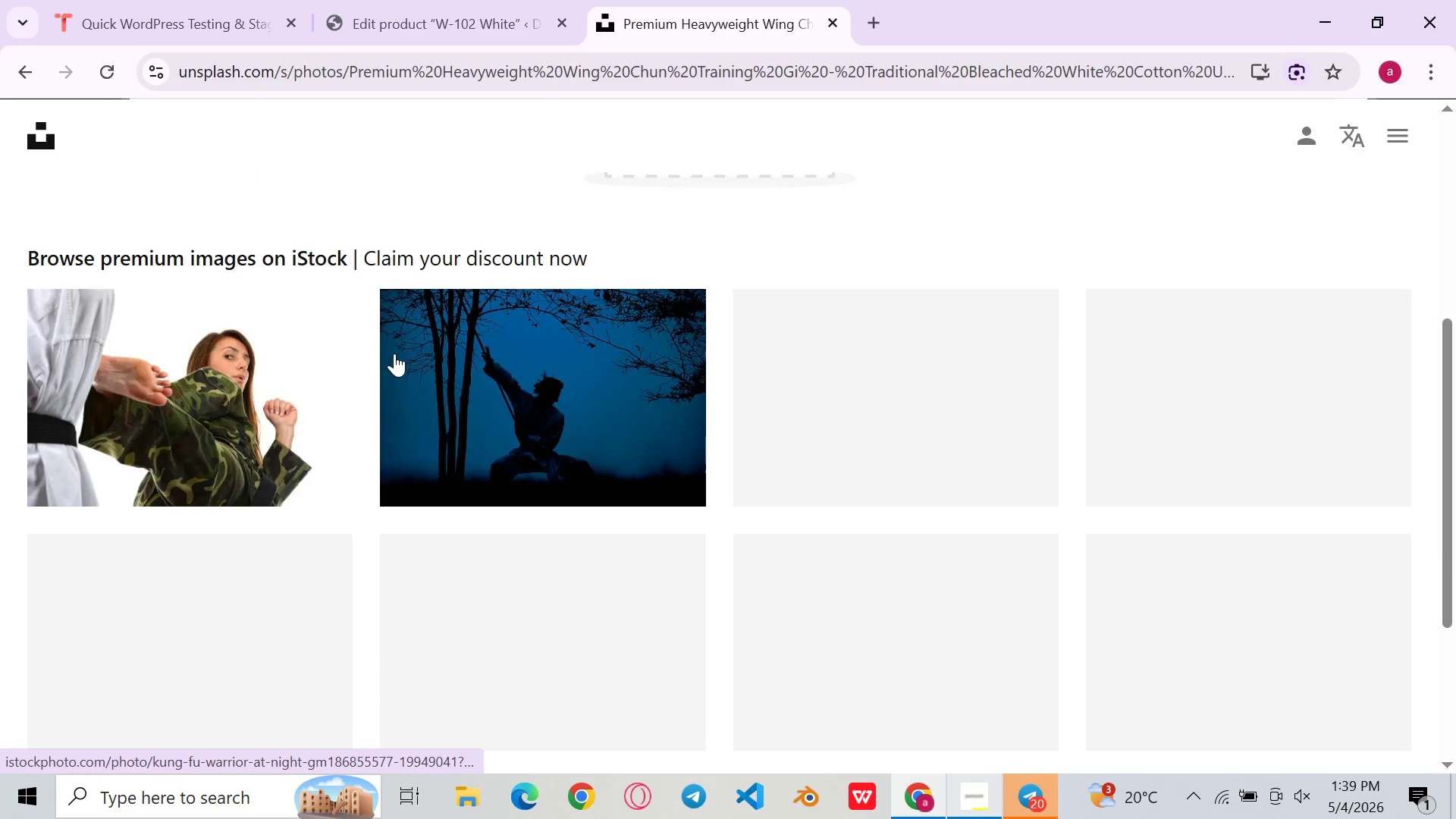 
wait(5.58)
 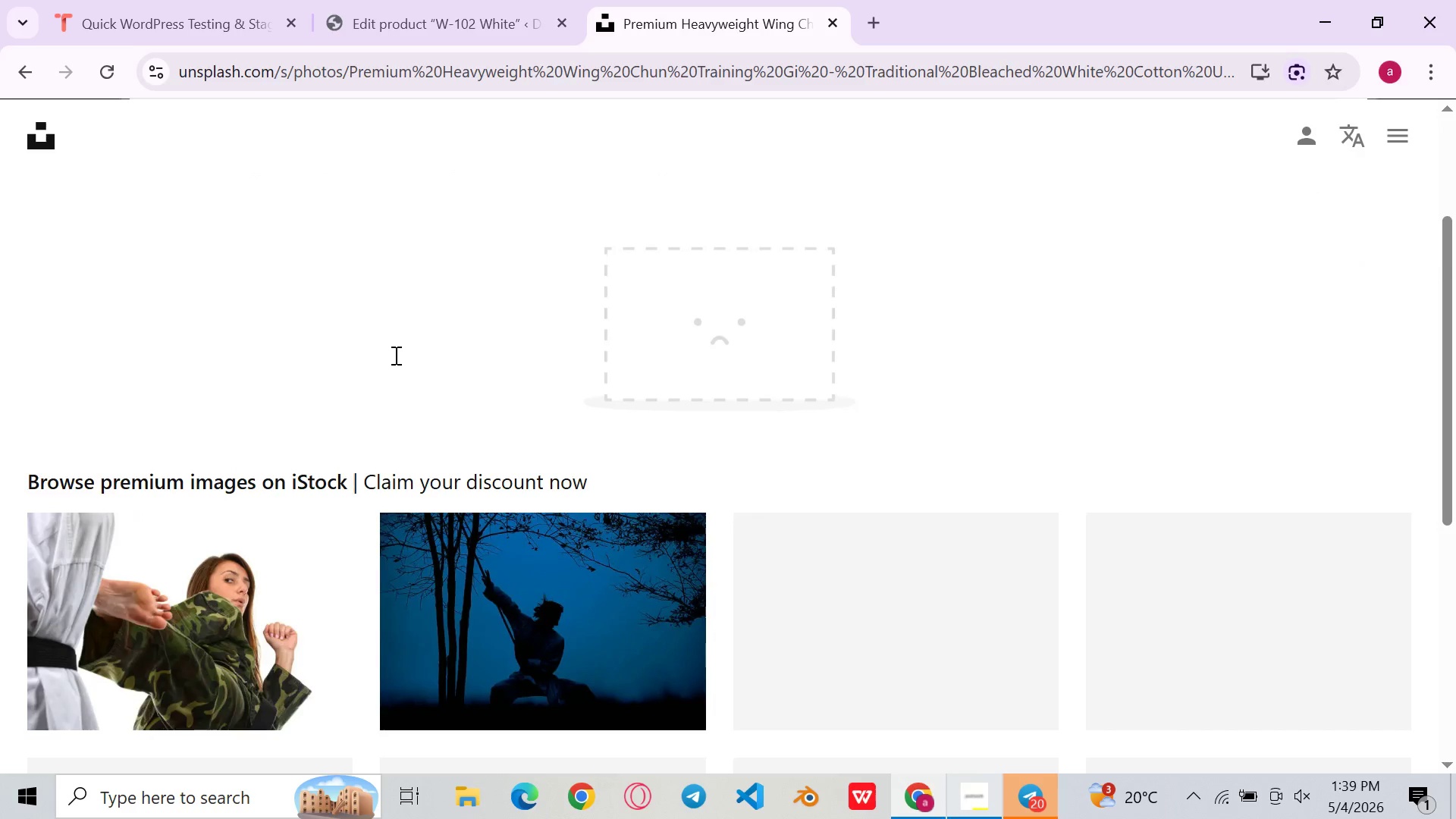 
key(Backspace)
 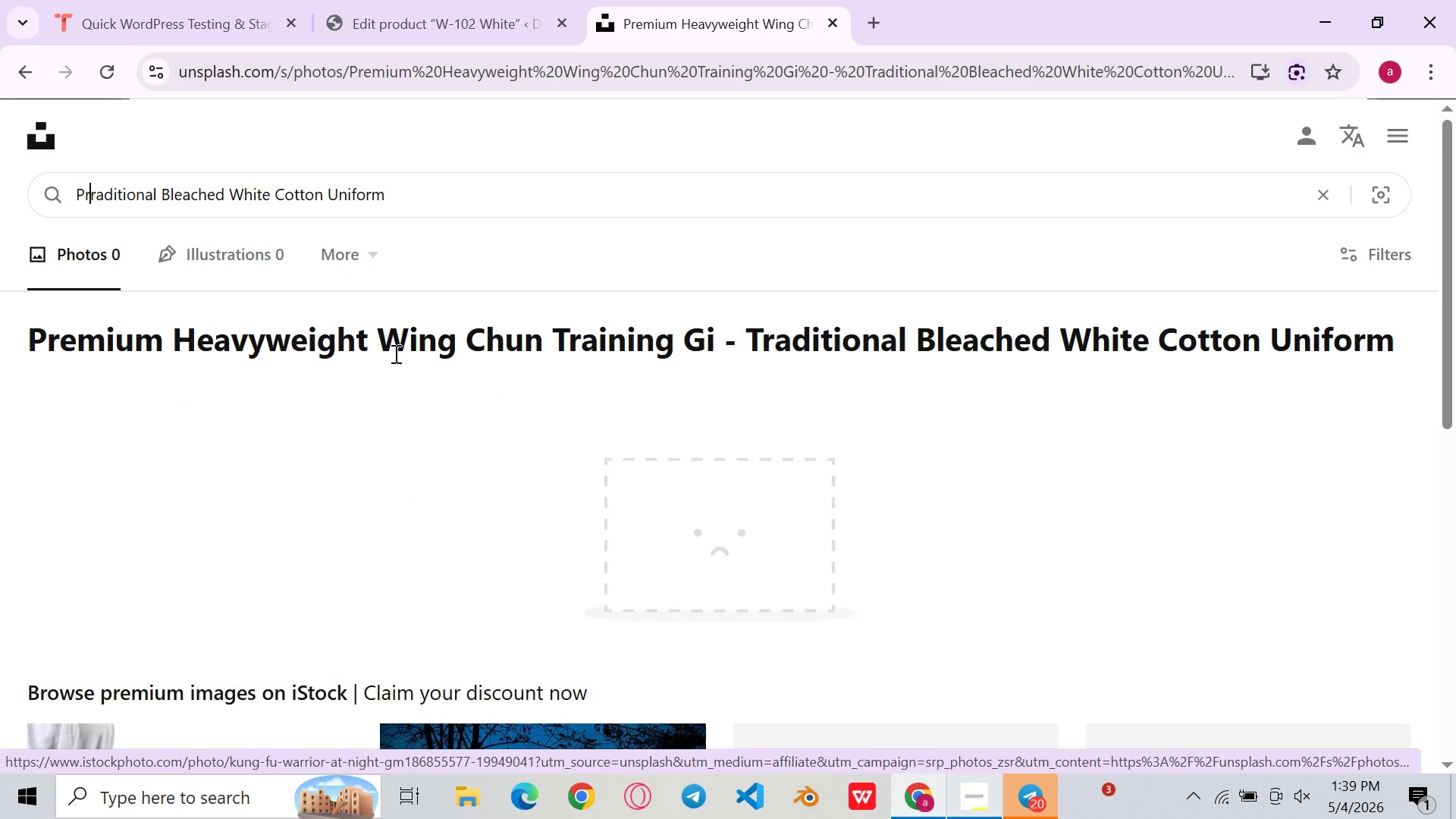 
key(Backspace)
 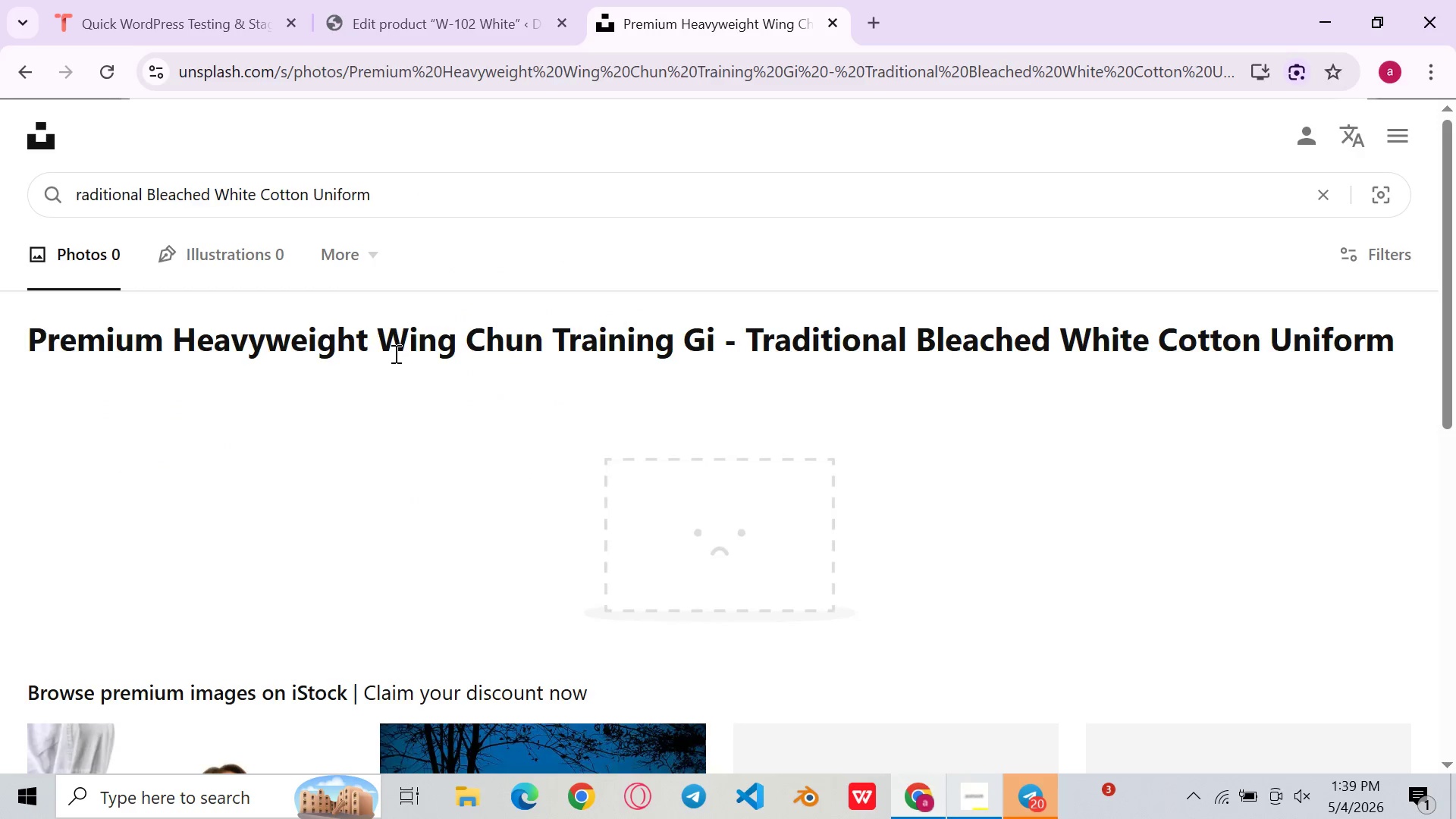 
key(Backspace)
 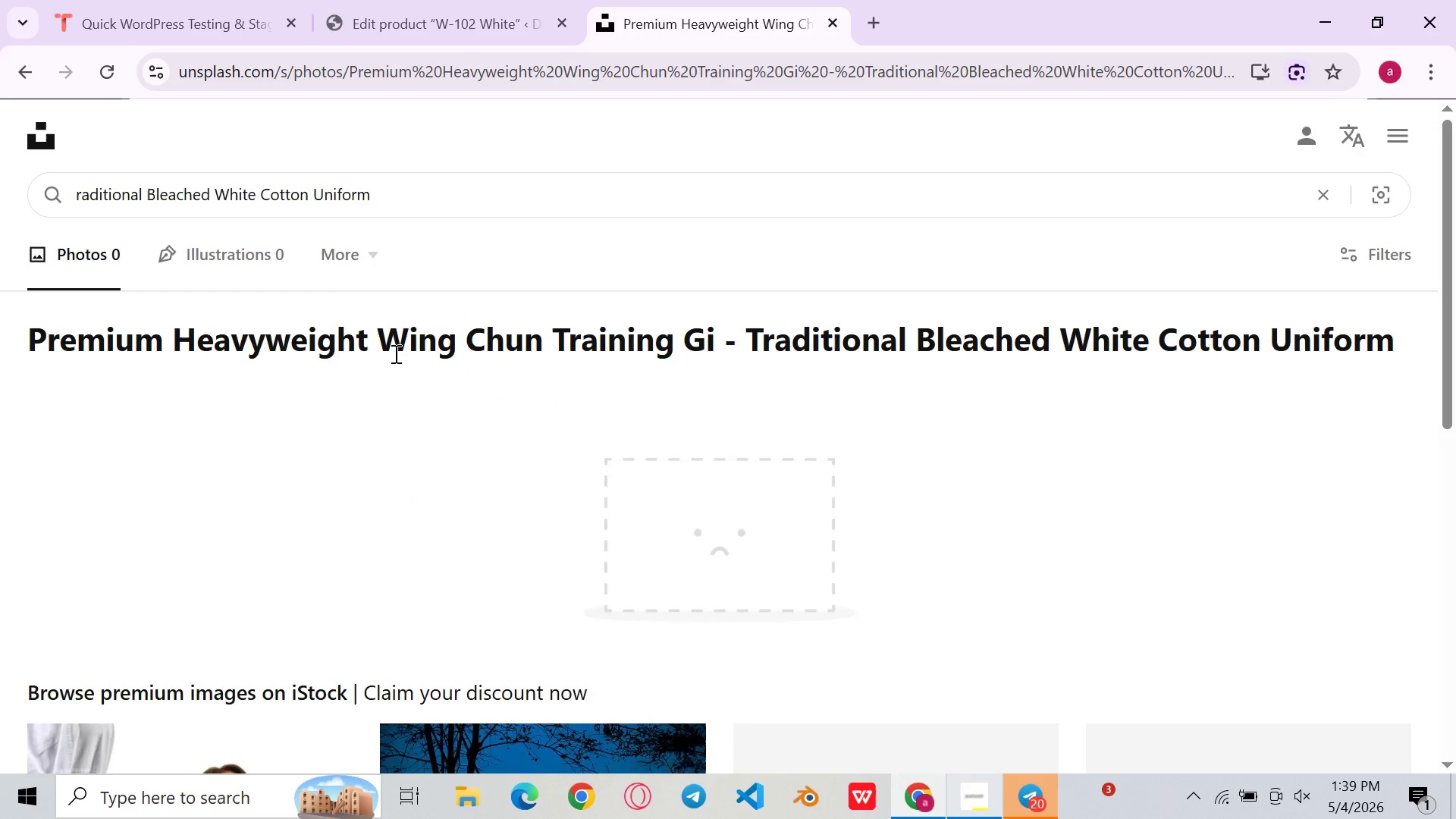 
key(T)
 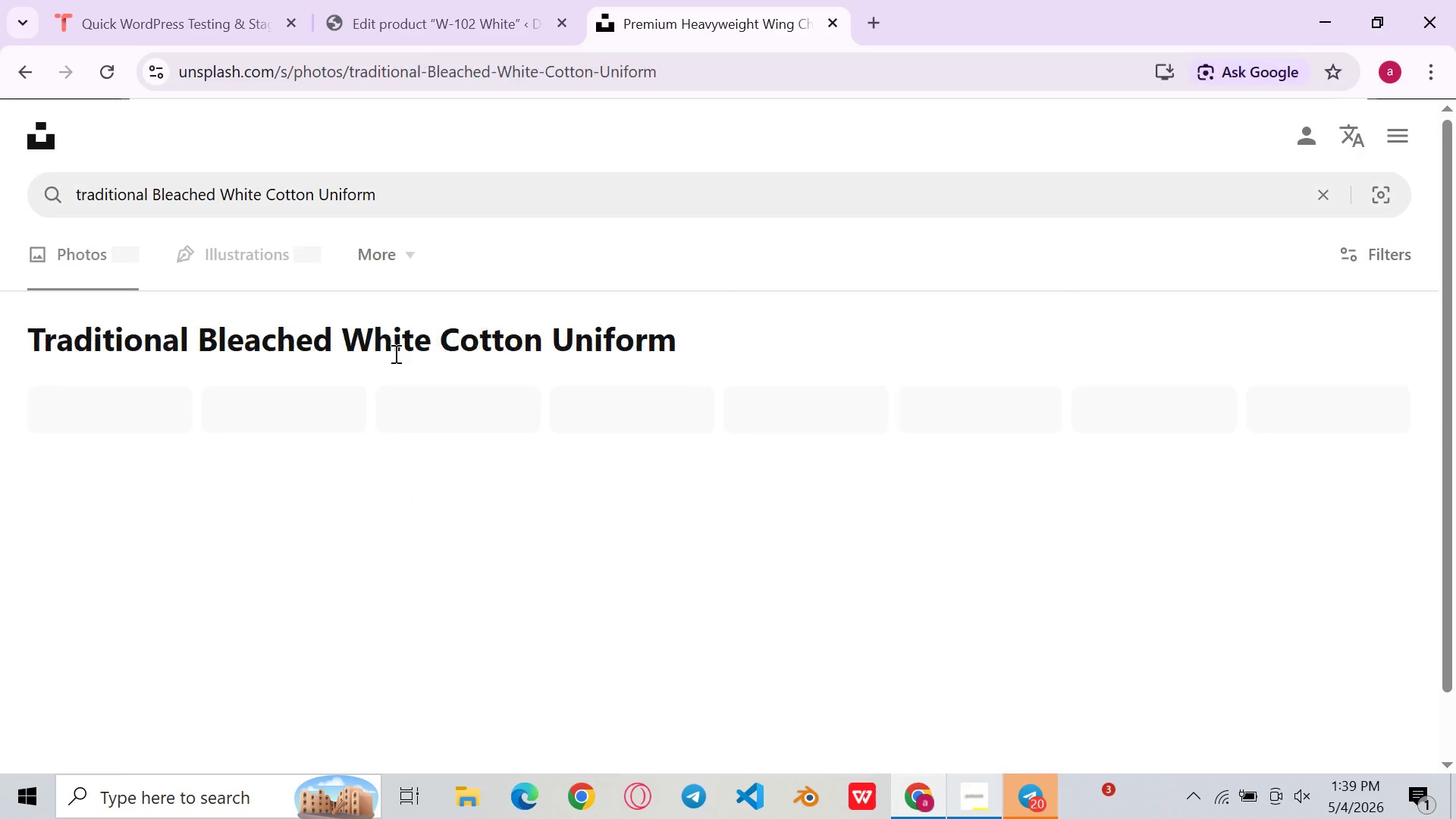 
key(Enter)
 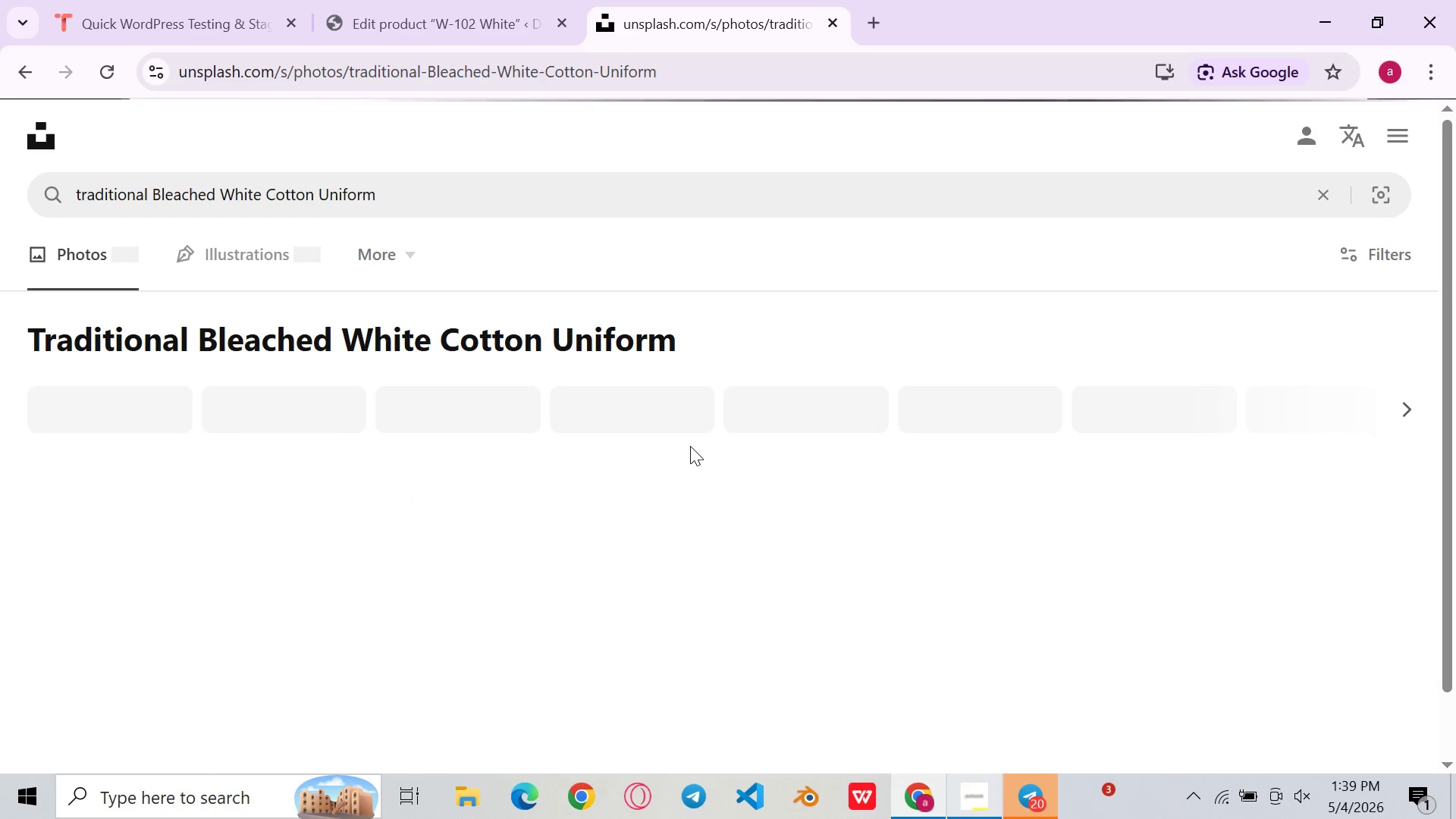 
mouse_move([862, 231])
 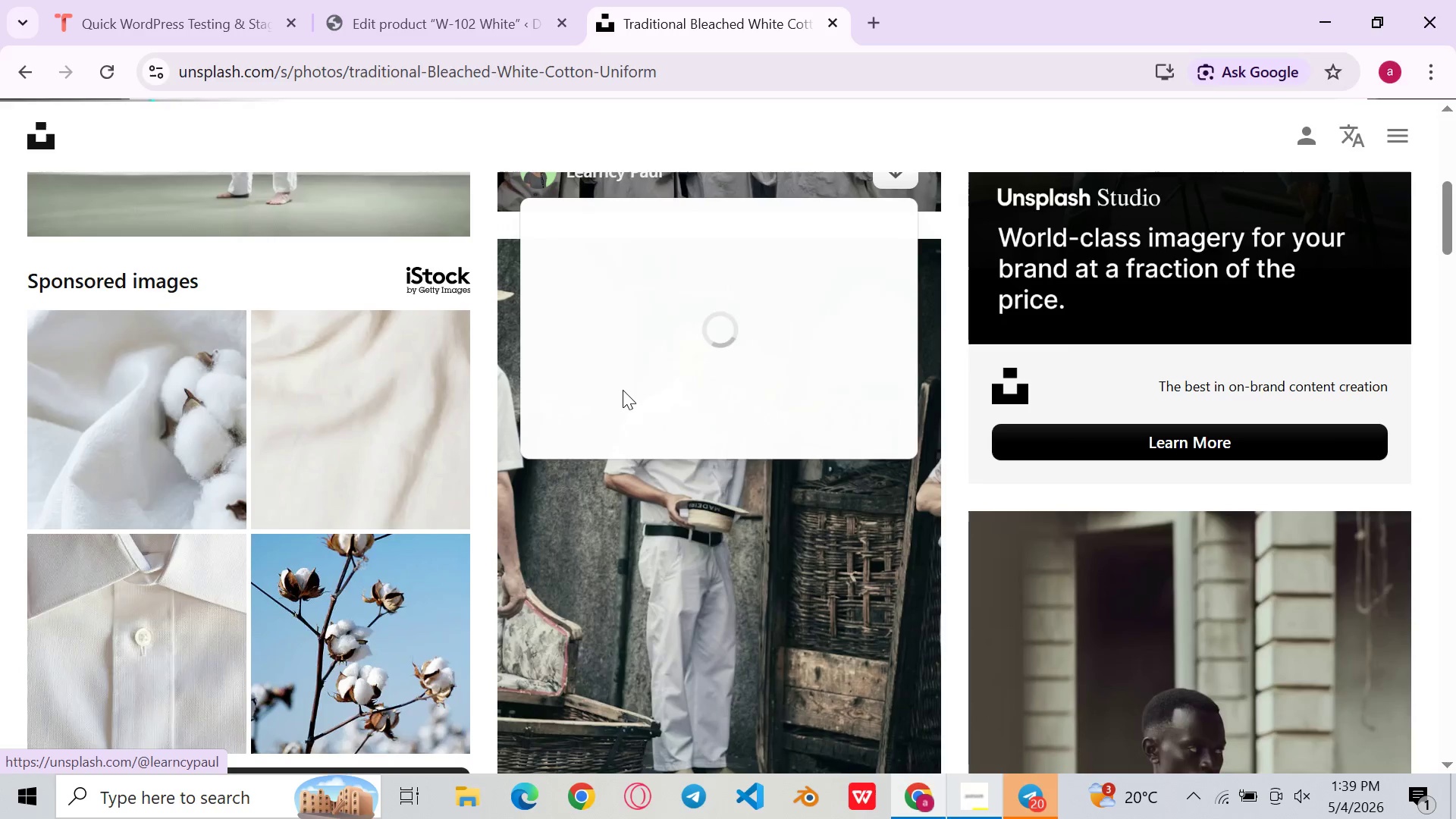 
wait(11.1)
 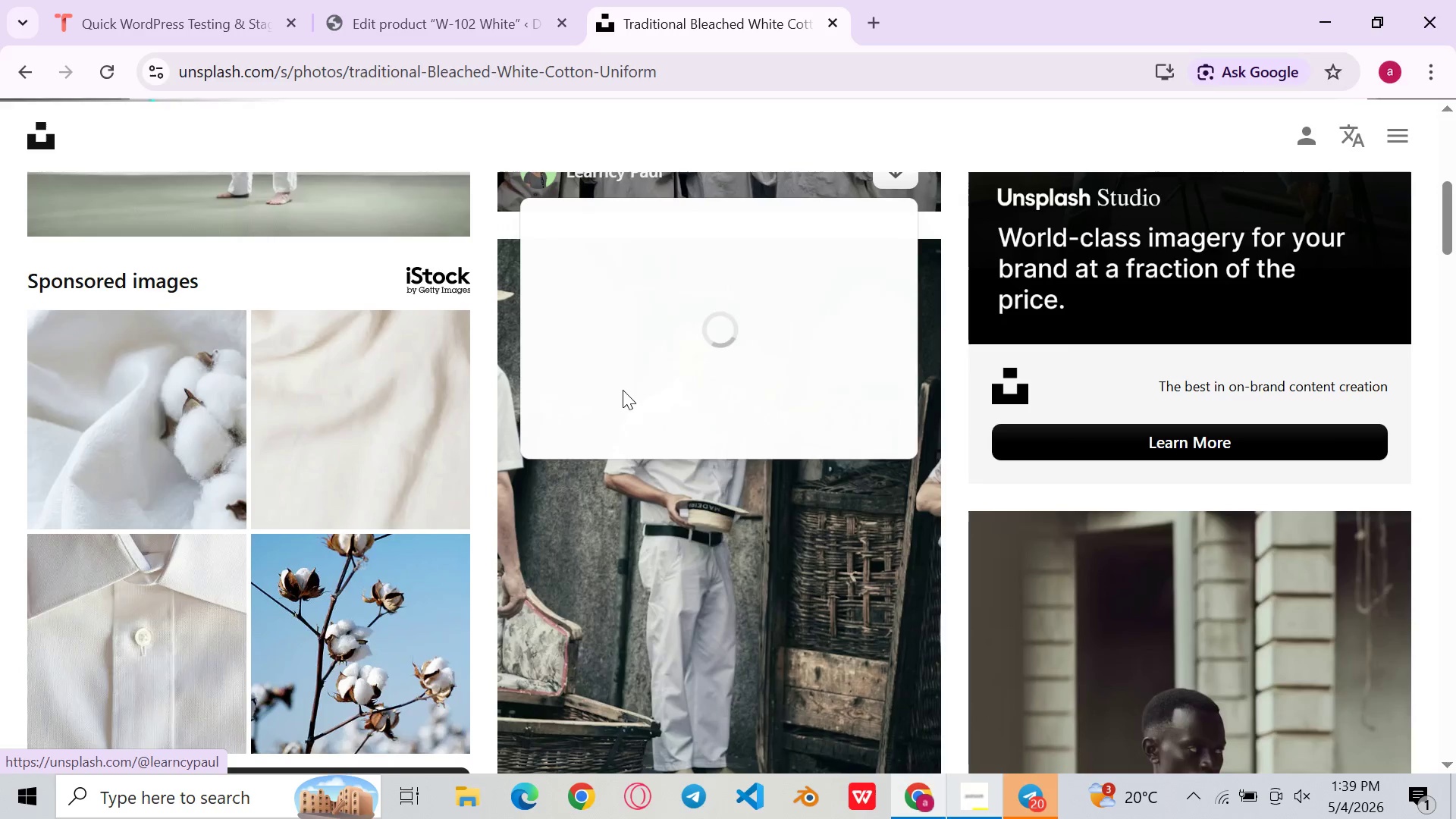 
left_click([598, 207])
 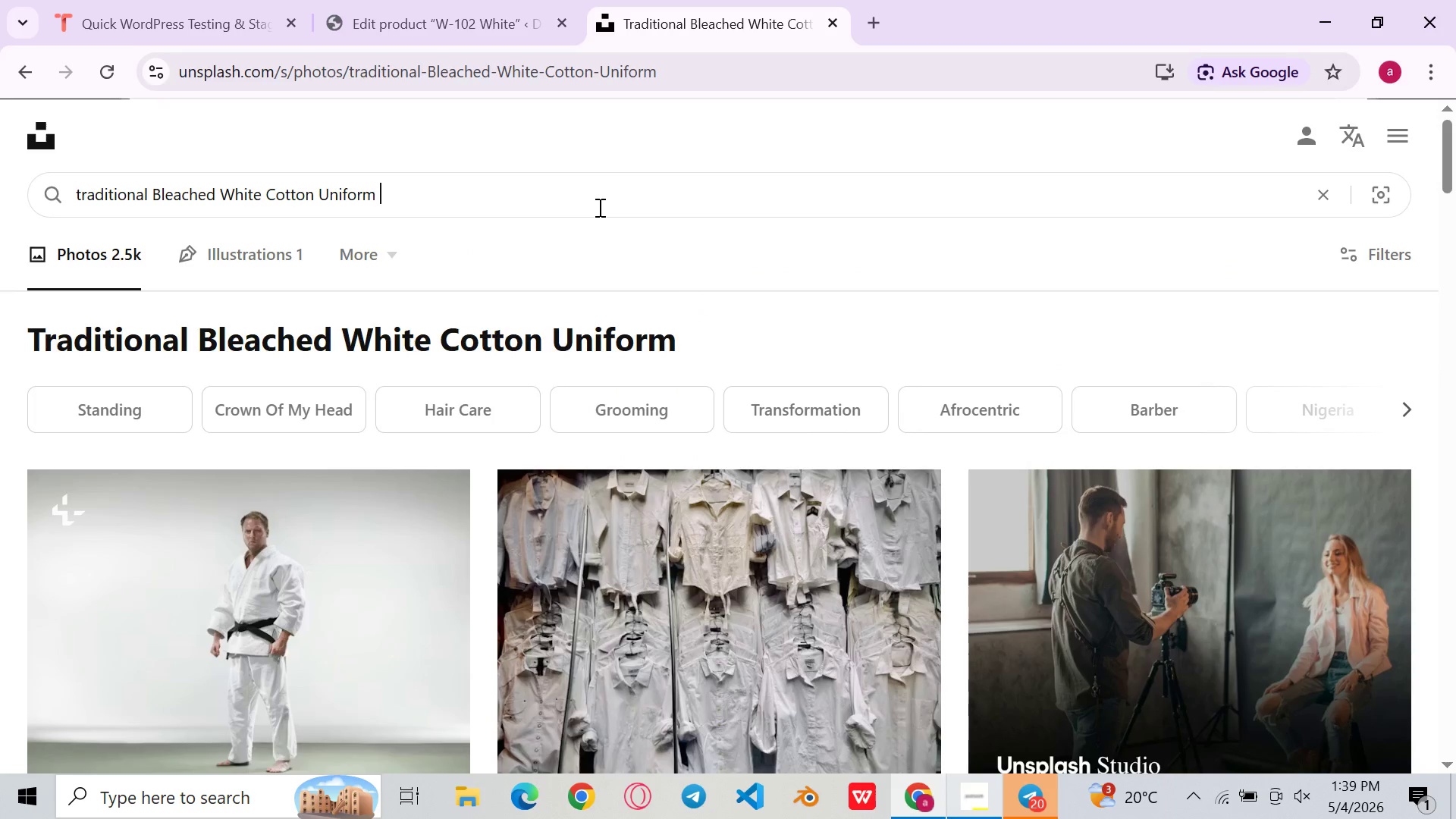 
key(Space)
 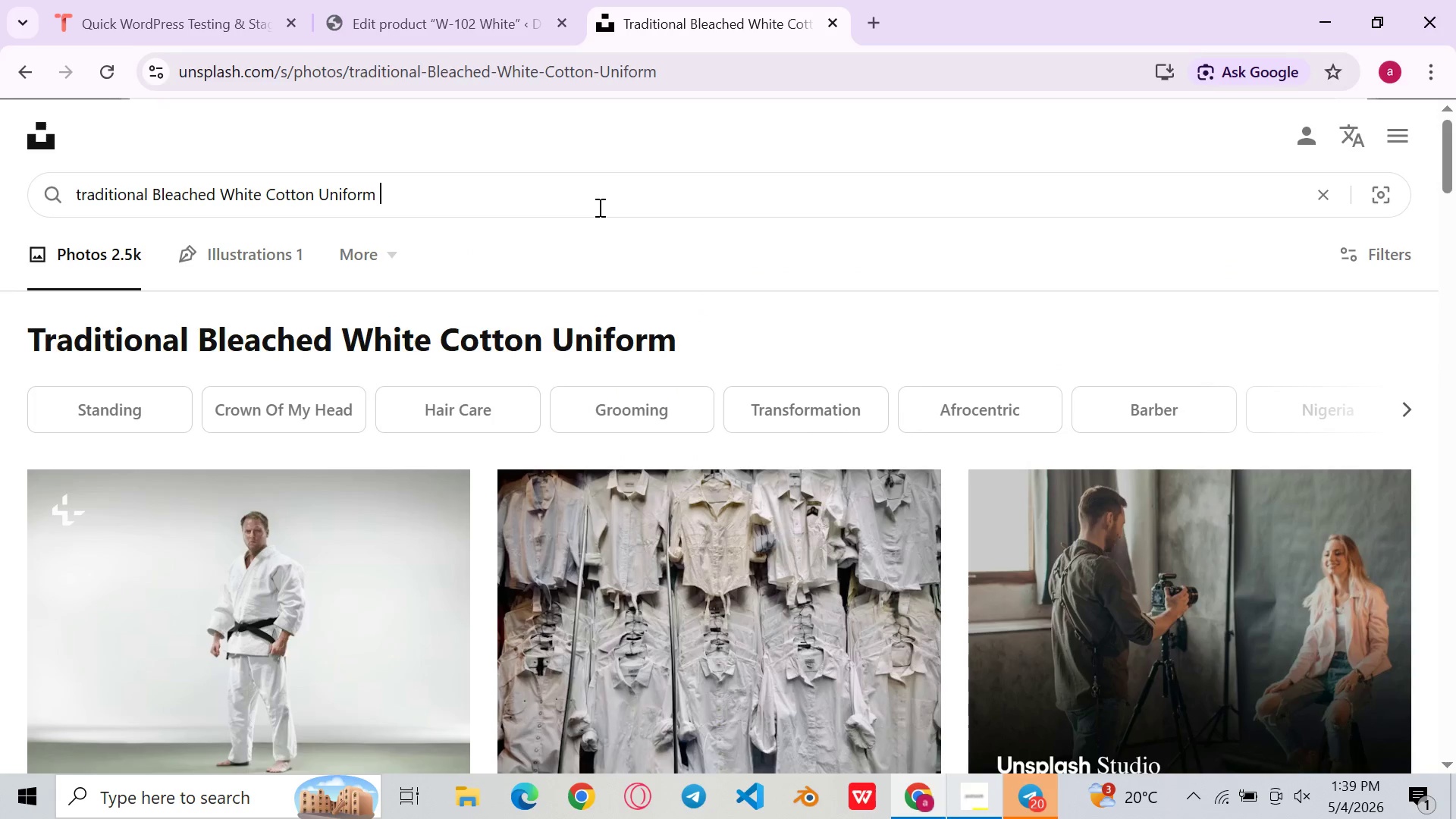 
key(Control+ControlLeft)
 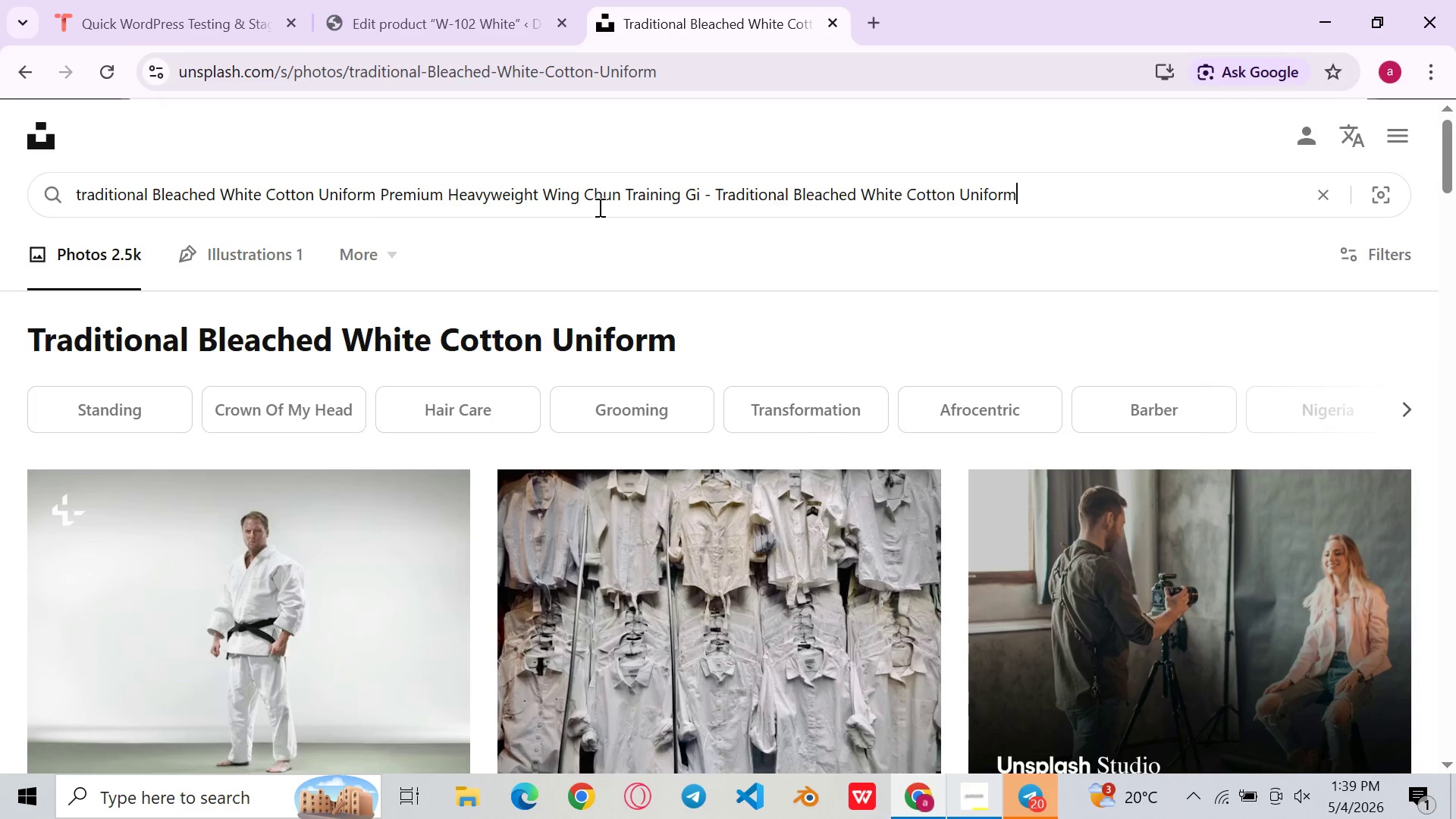 
key(Control+V)
 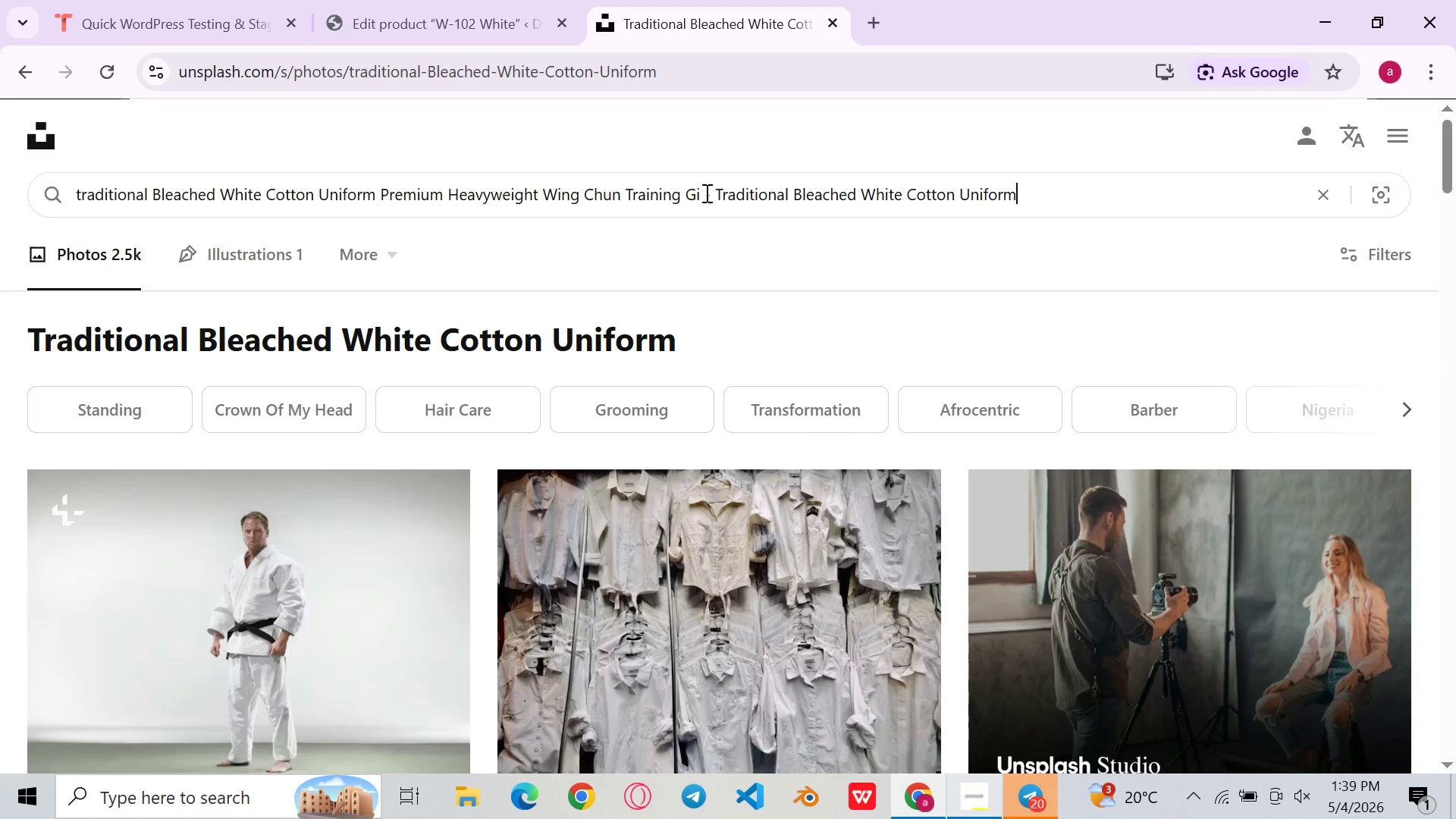 
left_click_drag(start_coordinate=[719, 192], to_coordinate=[1128, 204])
 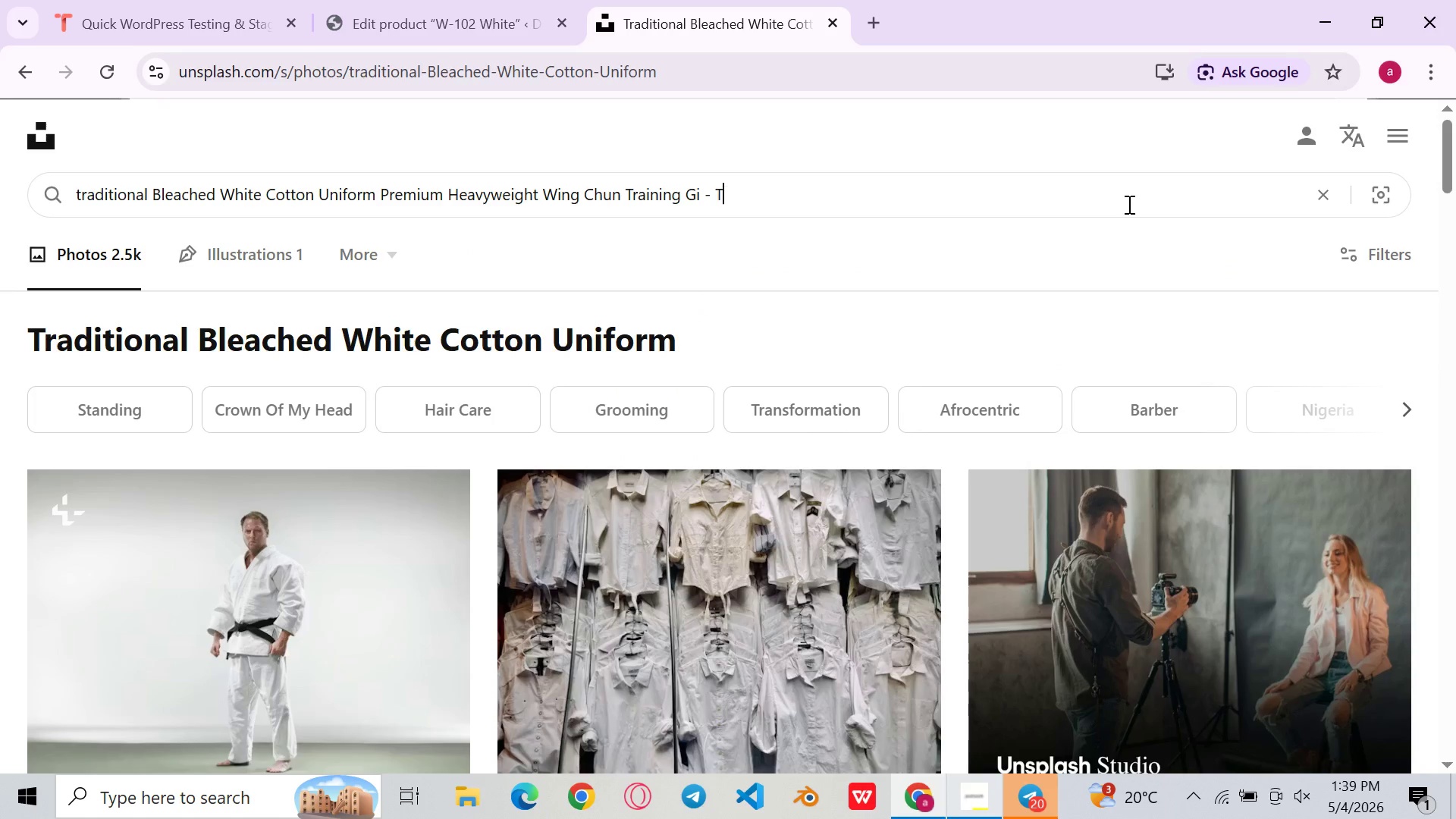 
key(Backspace)
 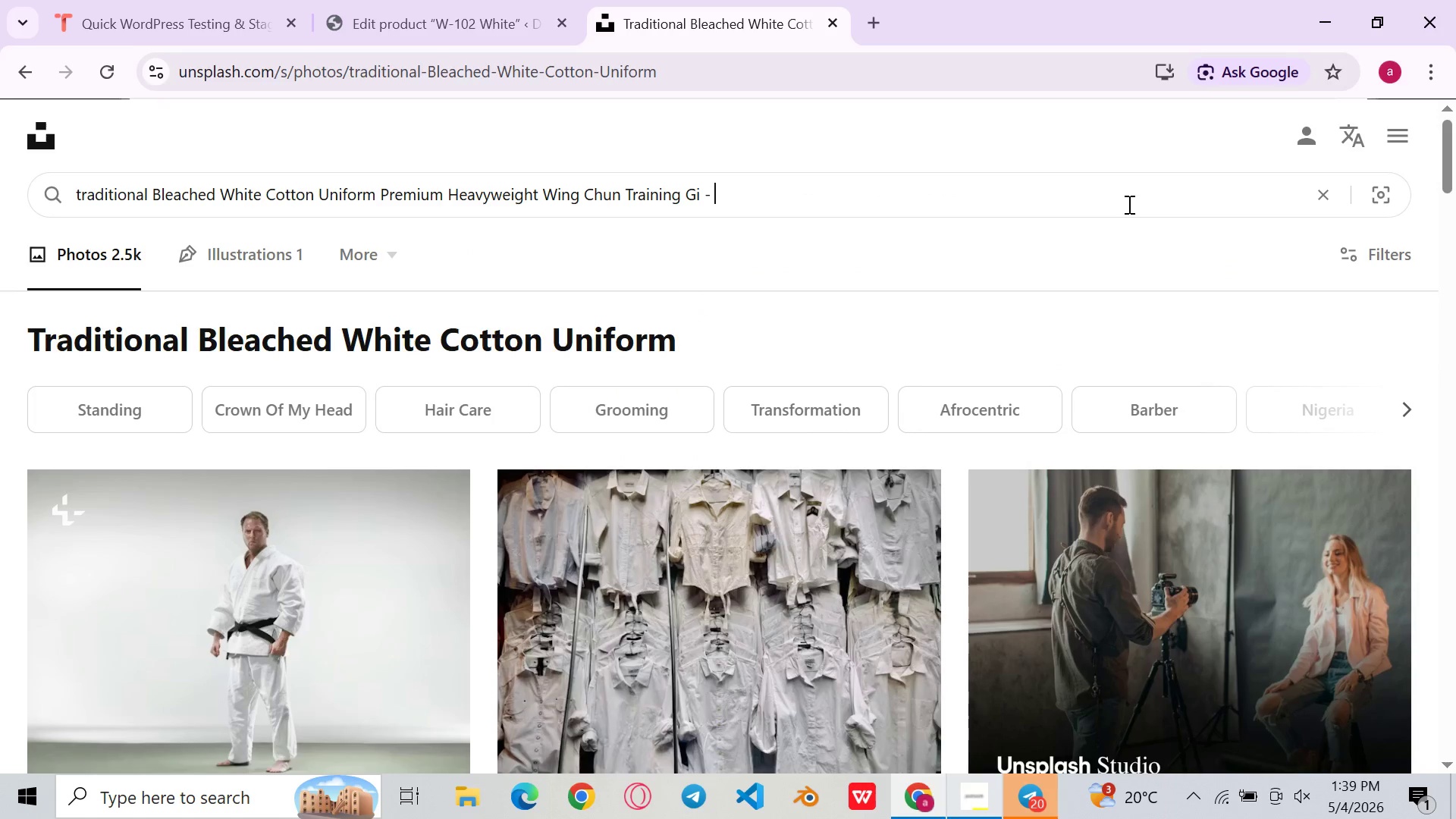 
key(Backspace)
 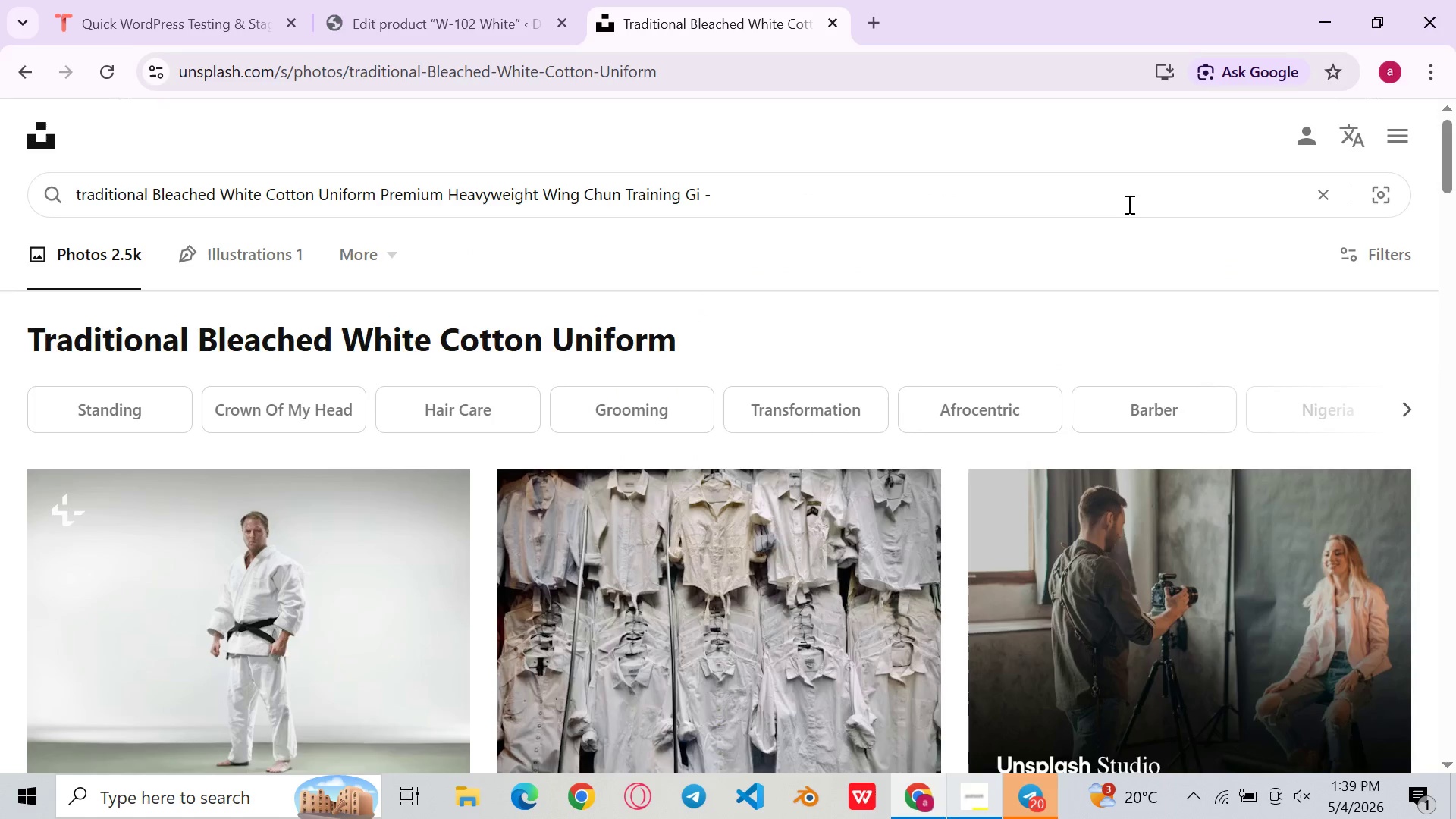 
key(Backspace)
 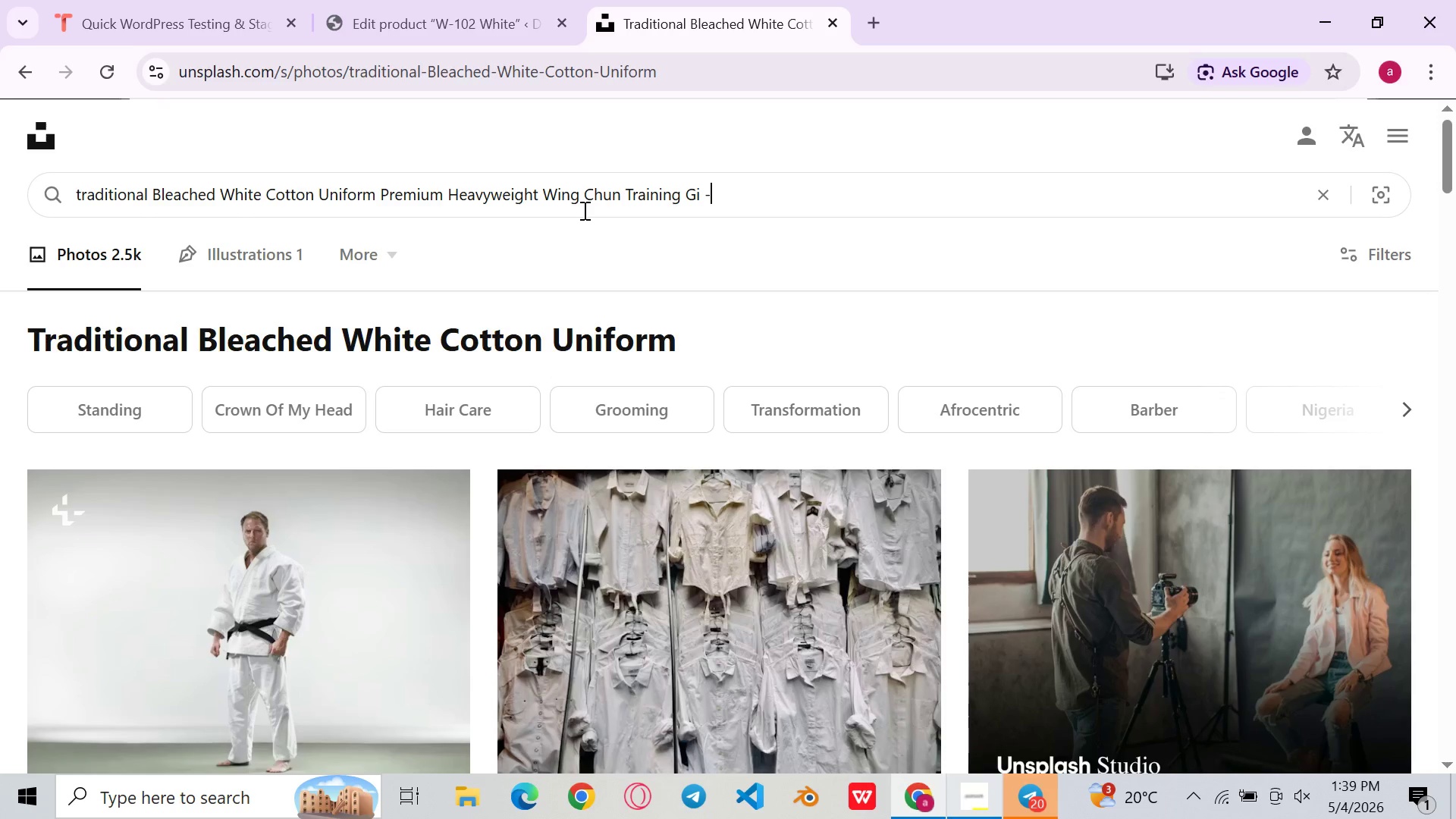 
wait(6.34)
 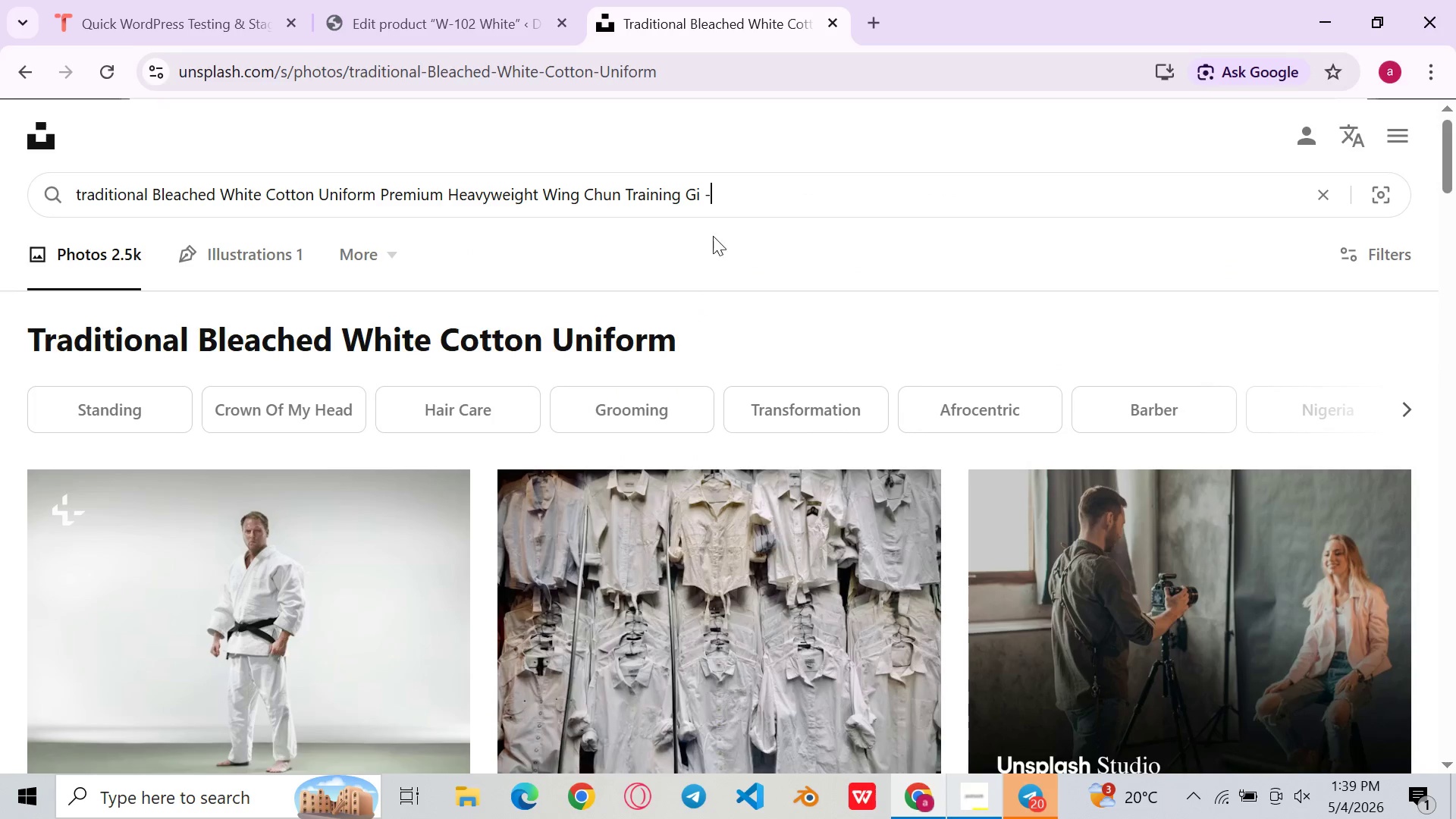 
left_click_drag(start_coordinate=[538, 198], to_coordinate=[384, 187])
 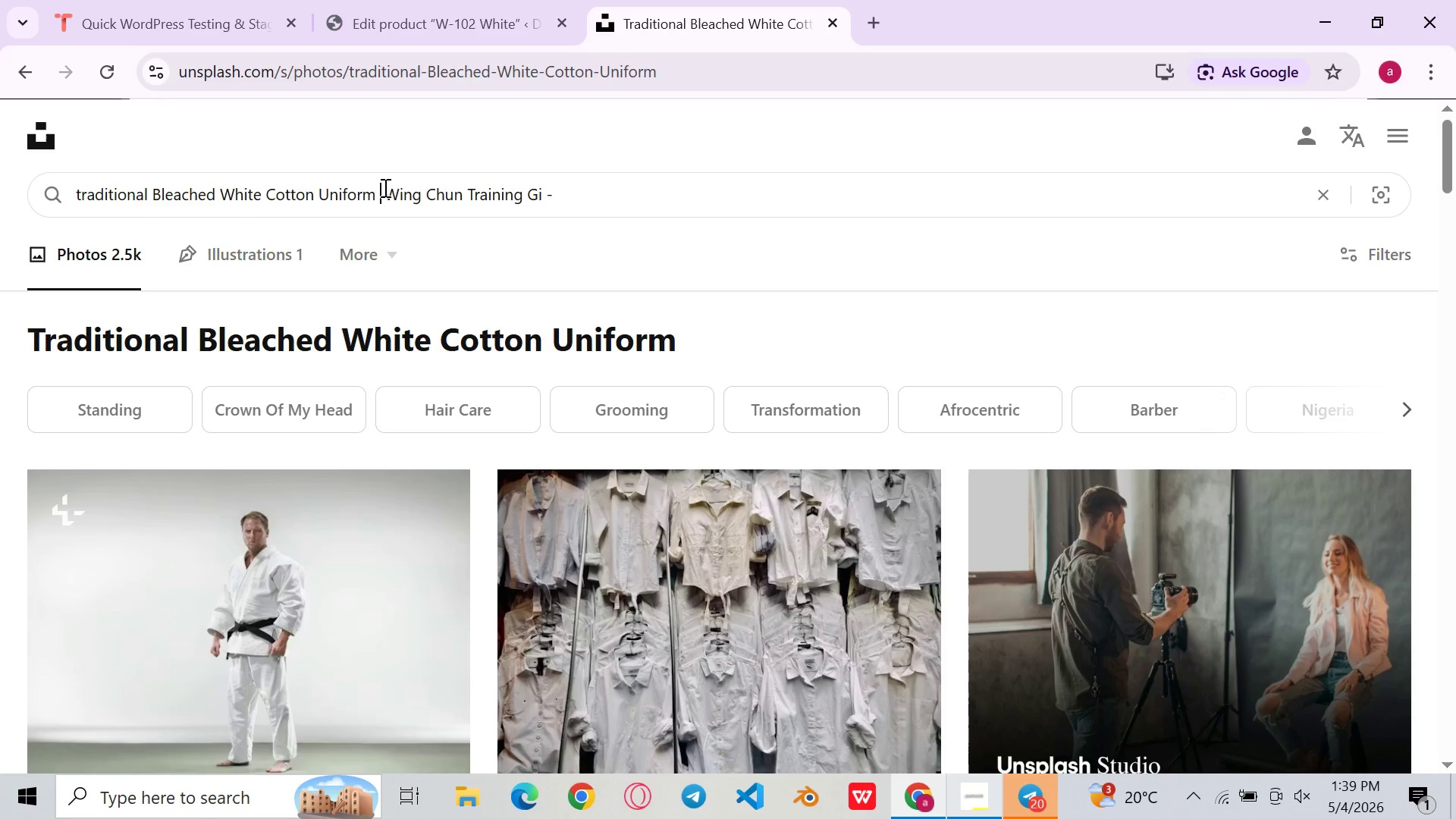 
key(Backspace)
 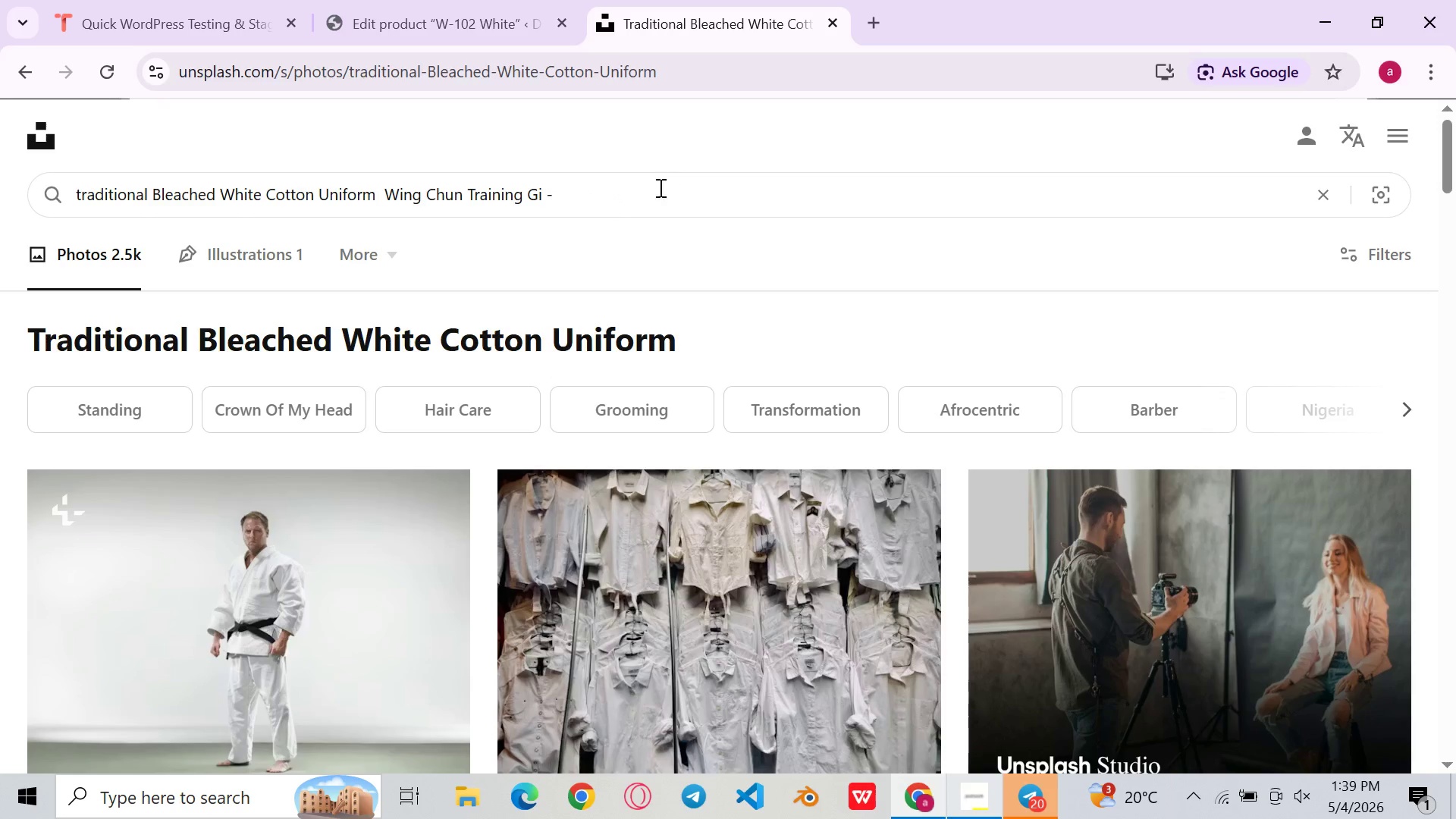 
left_click([641, 206])
 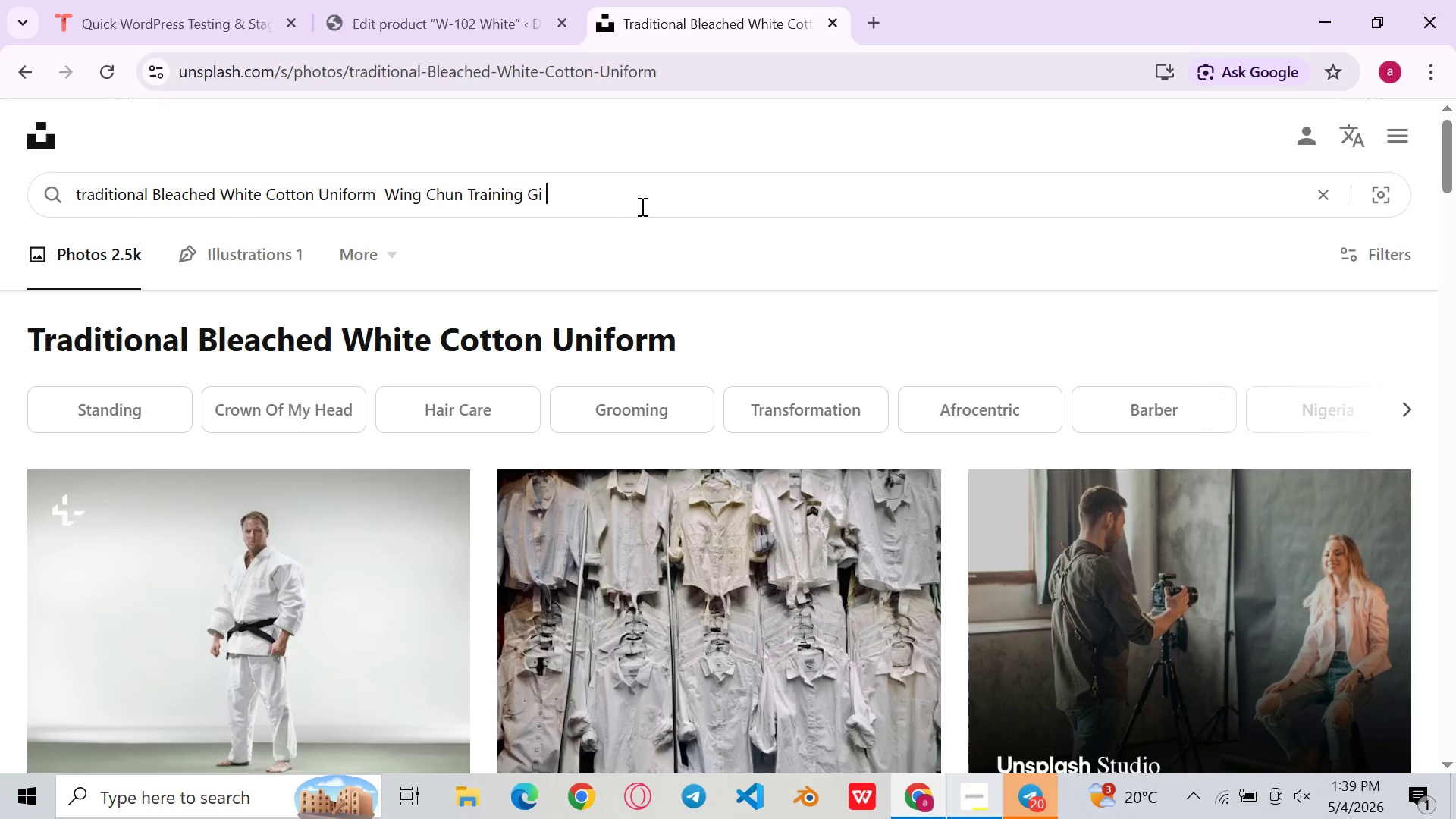 
key(Backspace)
 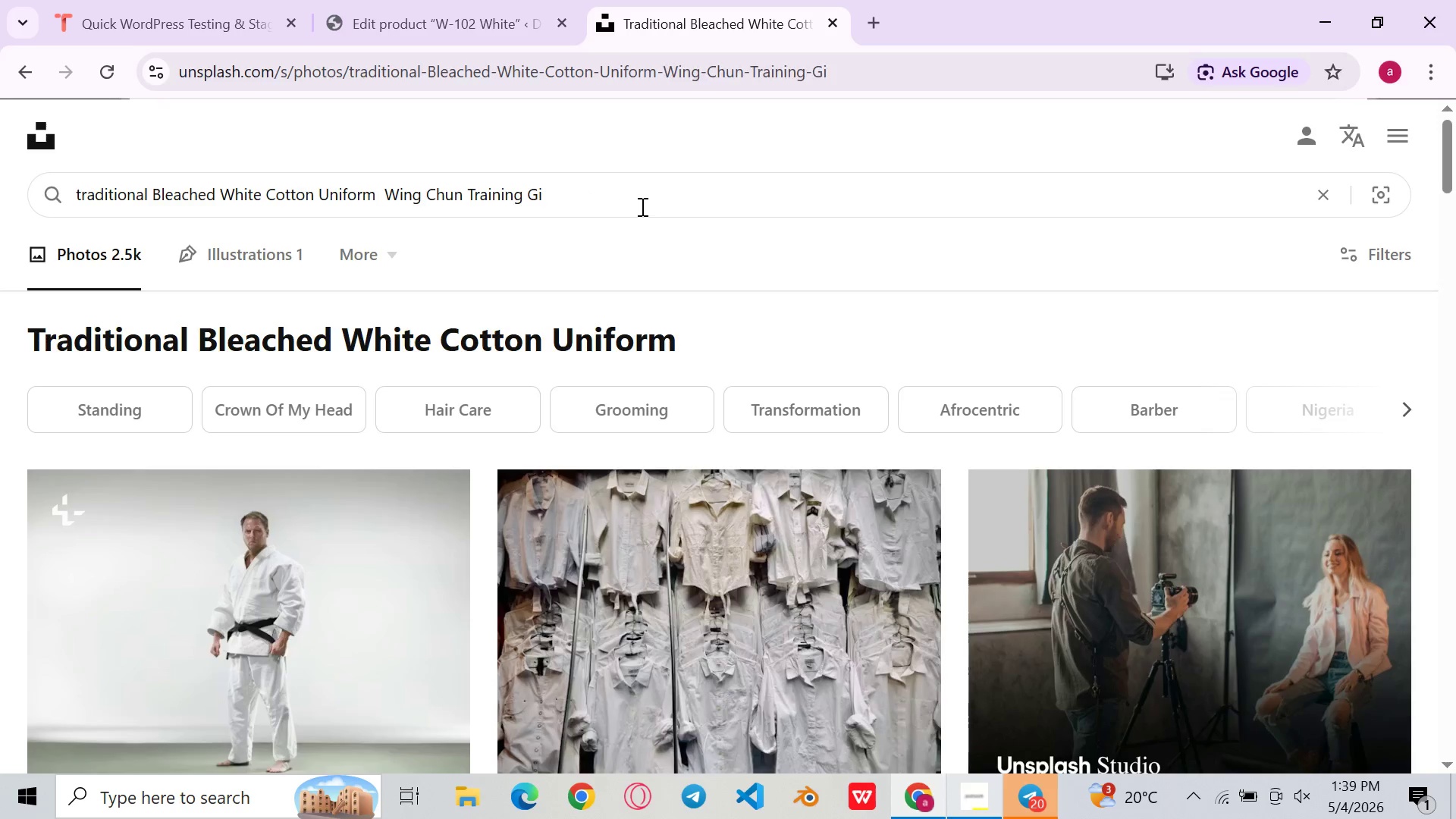 
key(Enter)
 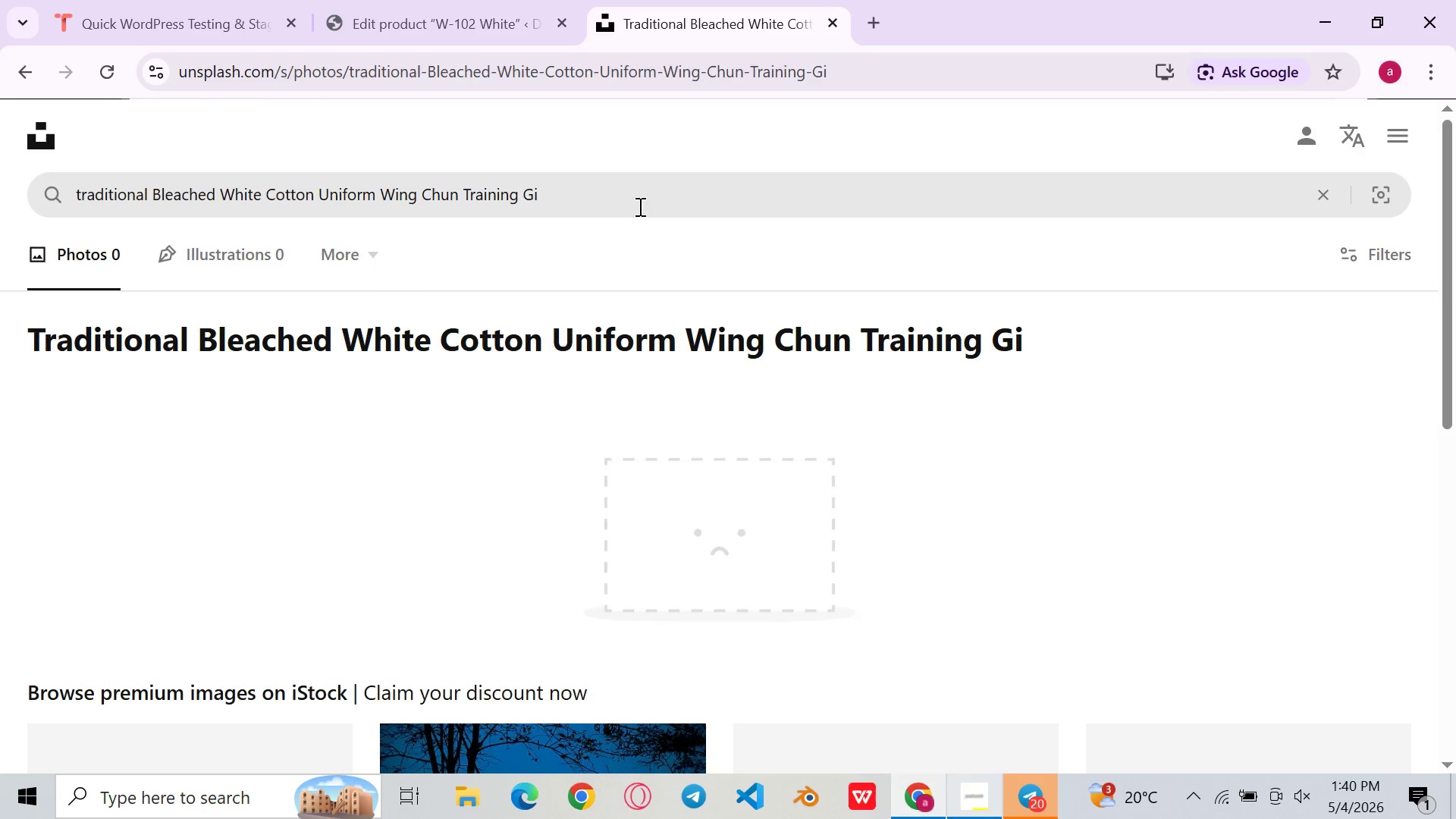 
left_click([614, 200])
 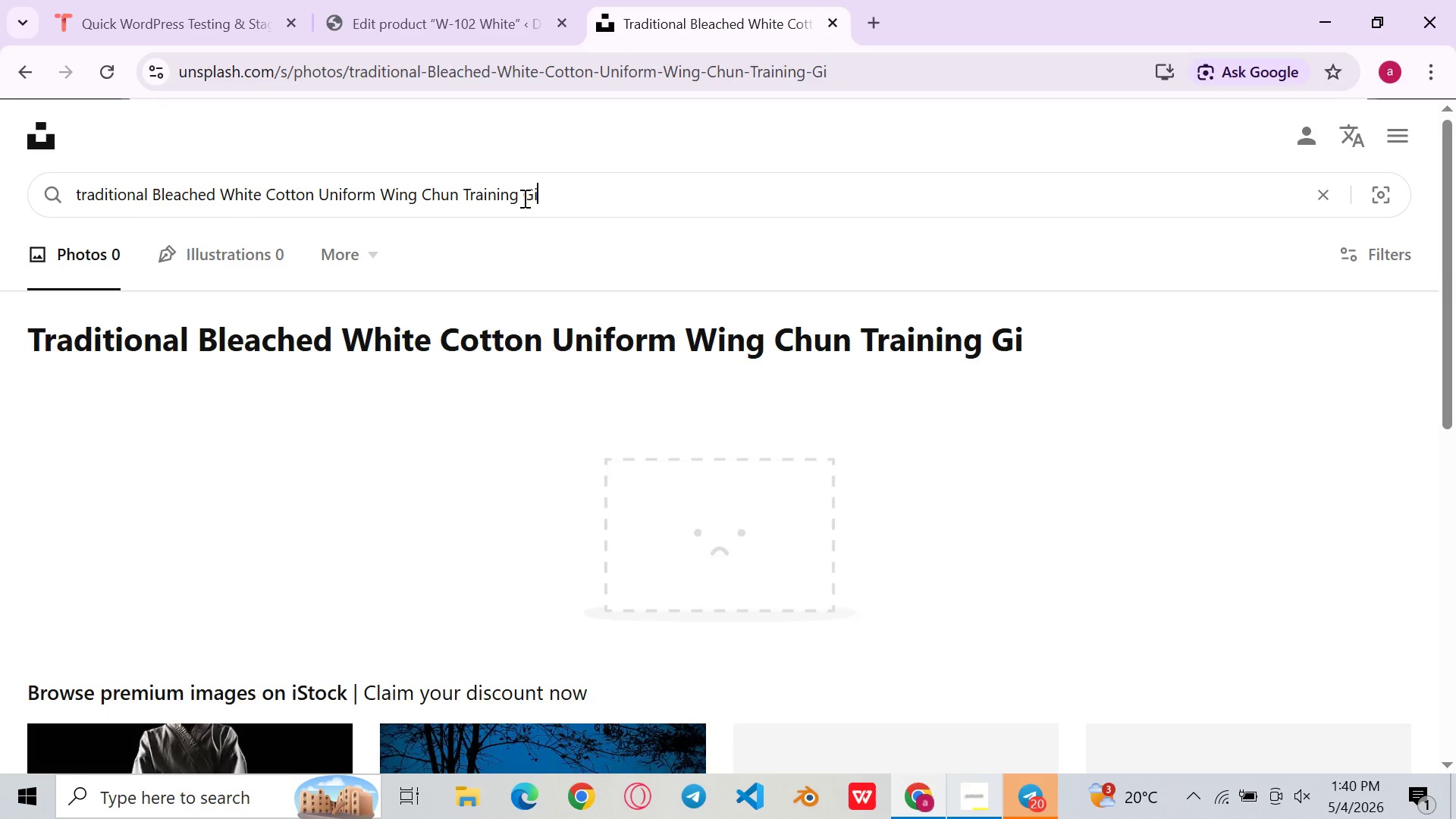 
key(Backspace)
 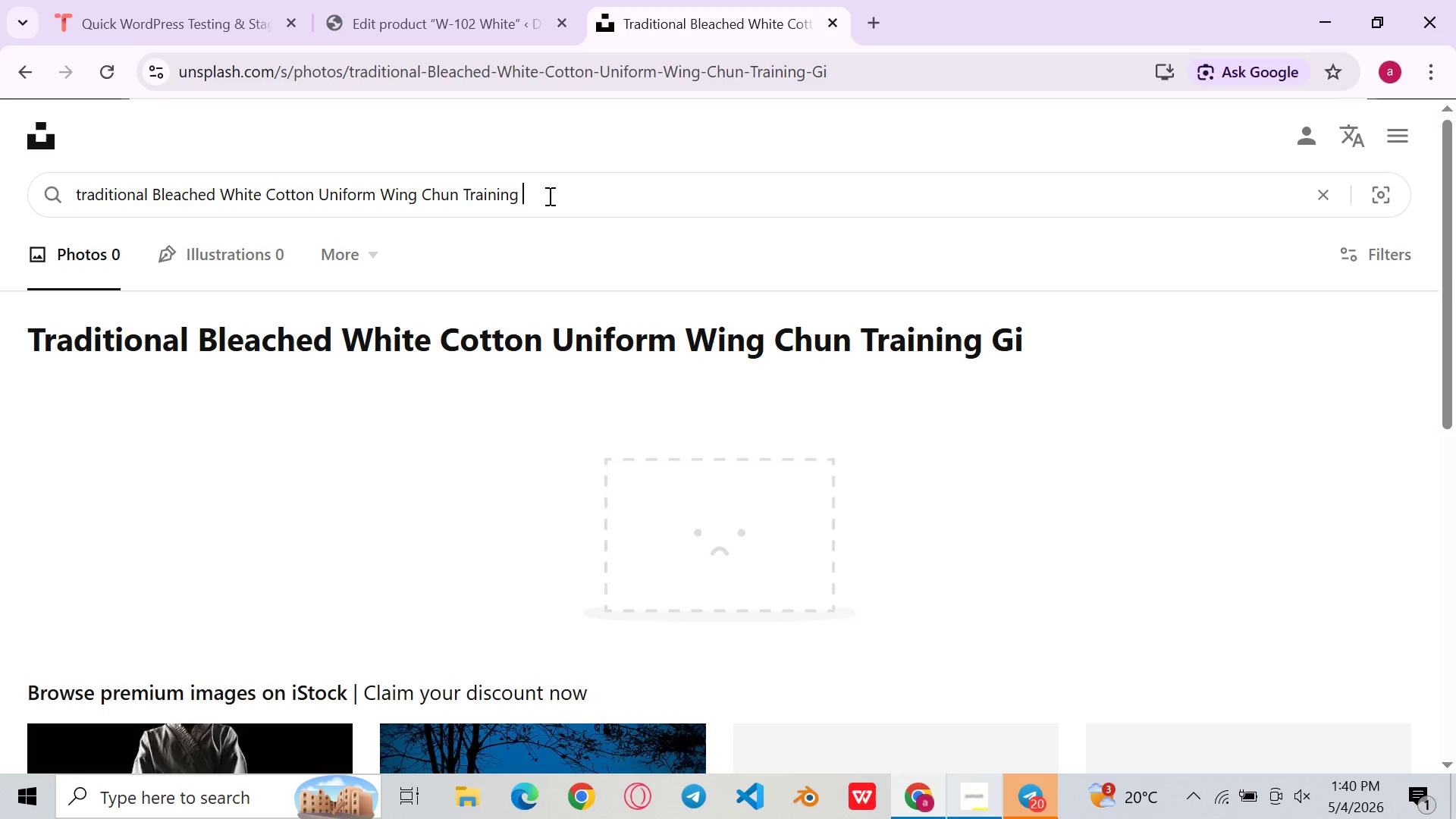 
key(Backspace)
 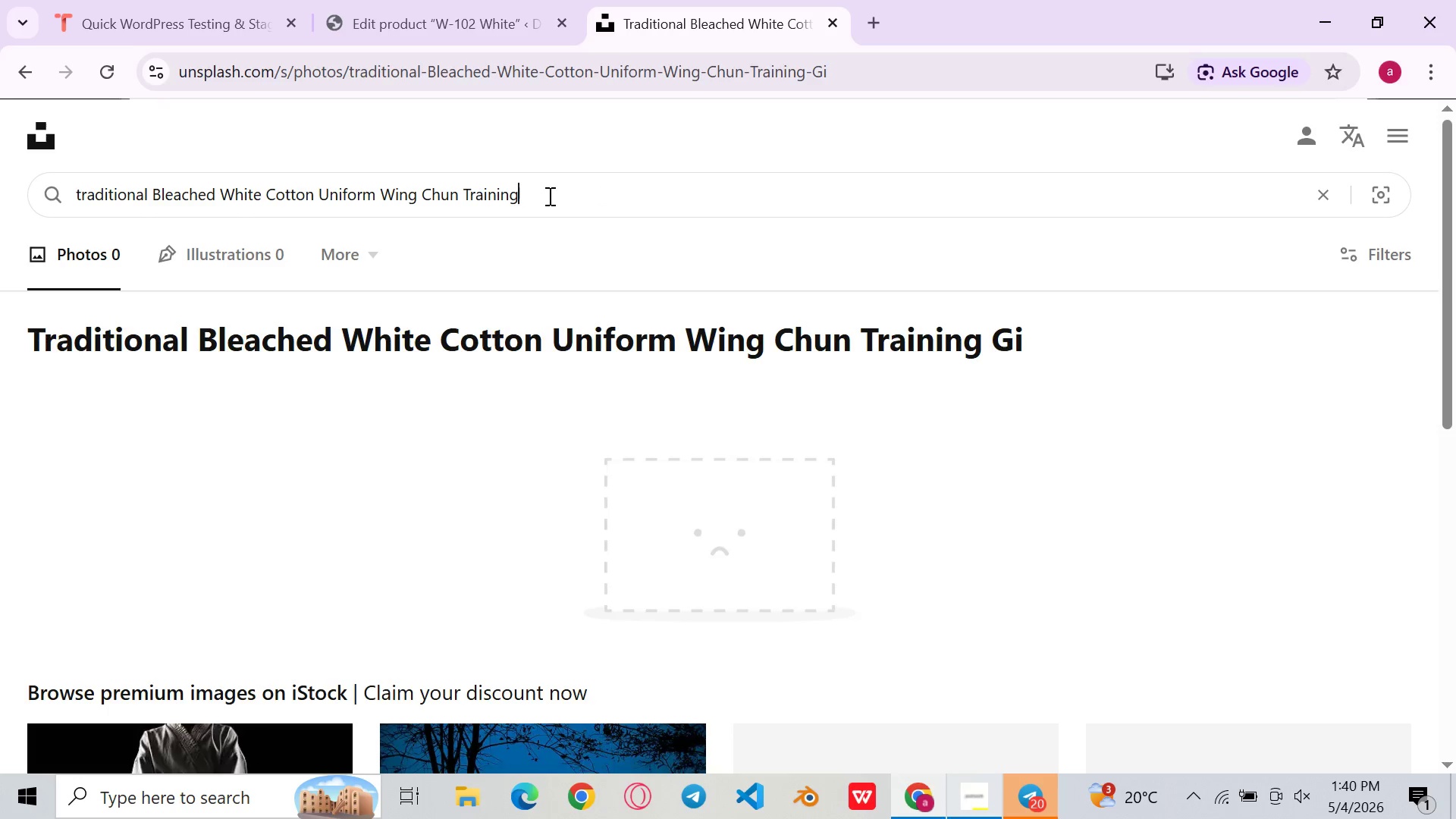 
key(Backspace)
 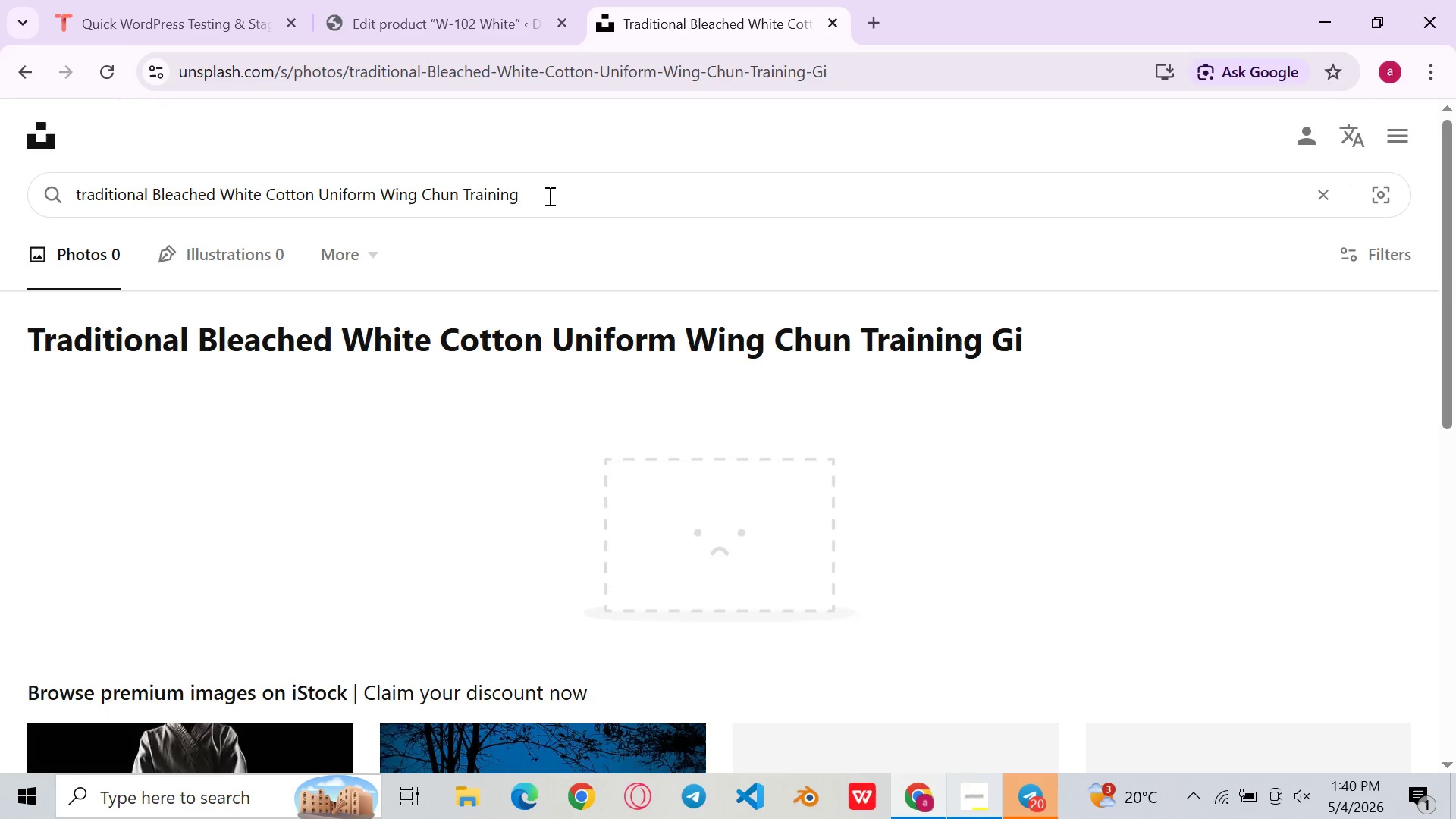 
hold_key(key=Backspace, duration=0.64)
 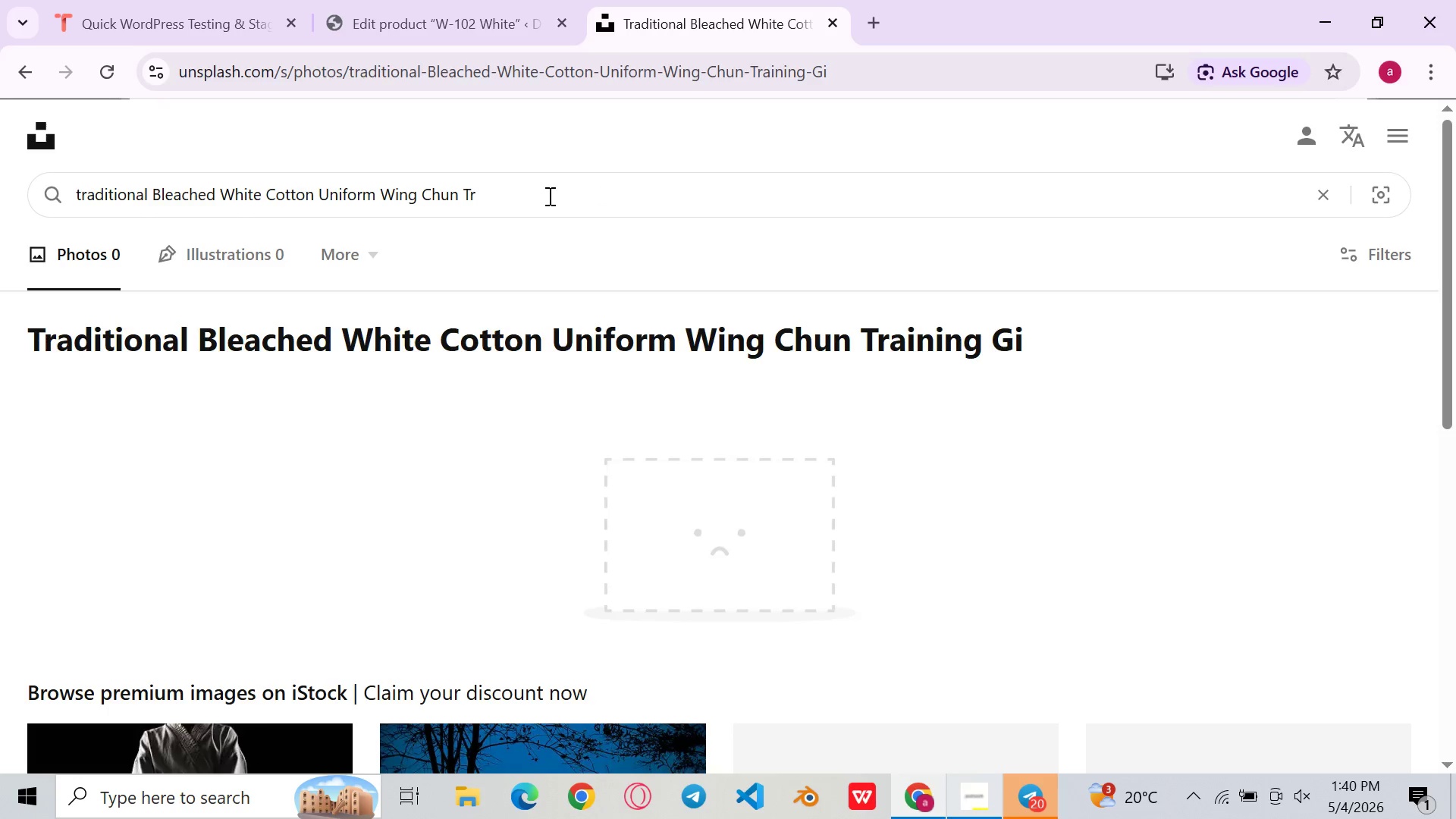 
key(Backspace)
 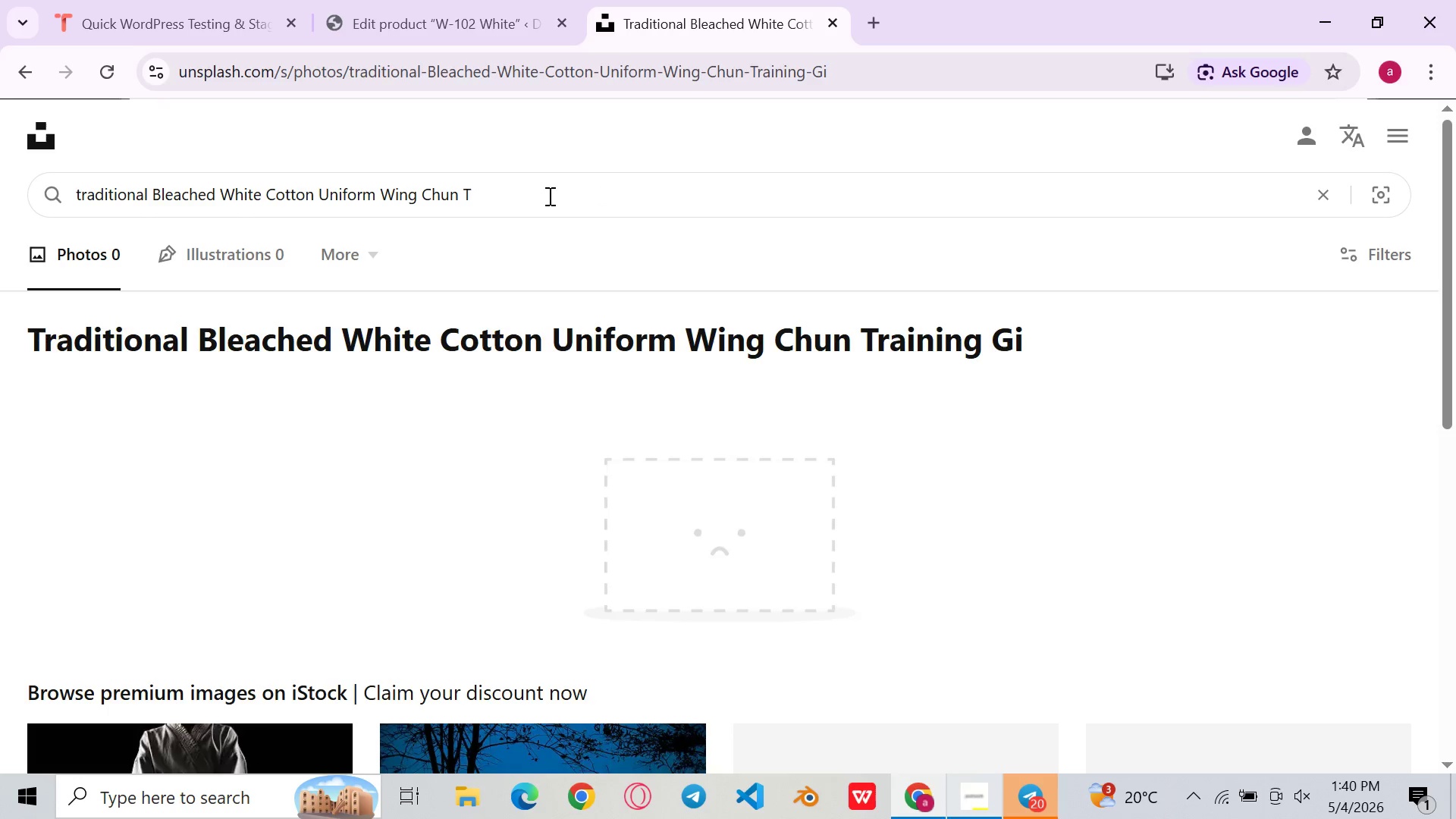 
key(Backspace)
 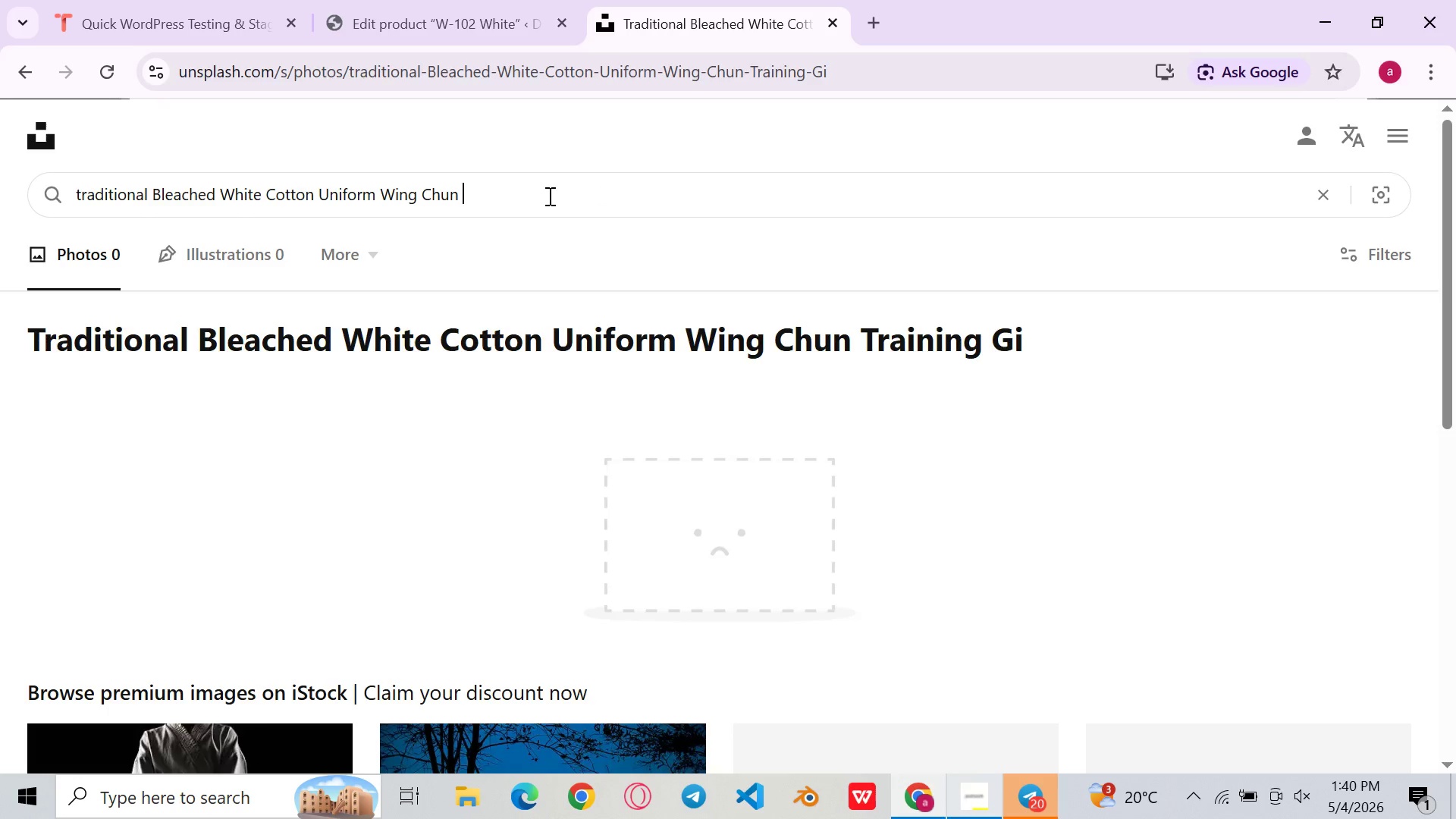 
key(Backspace)
 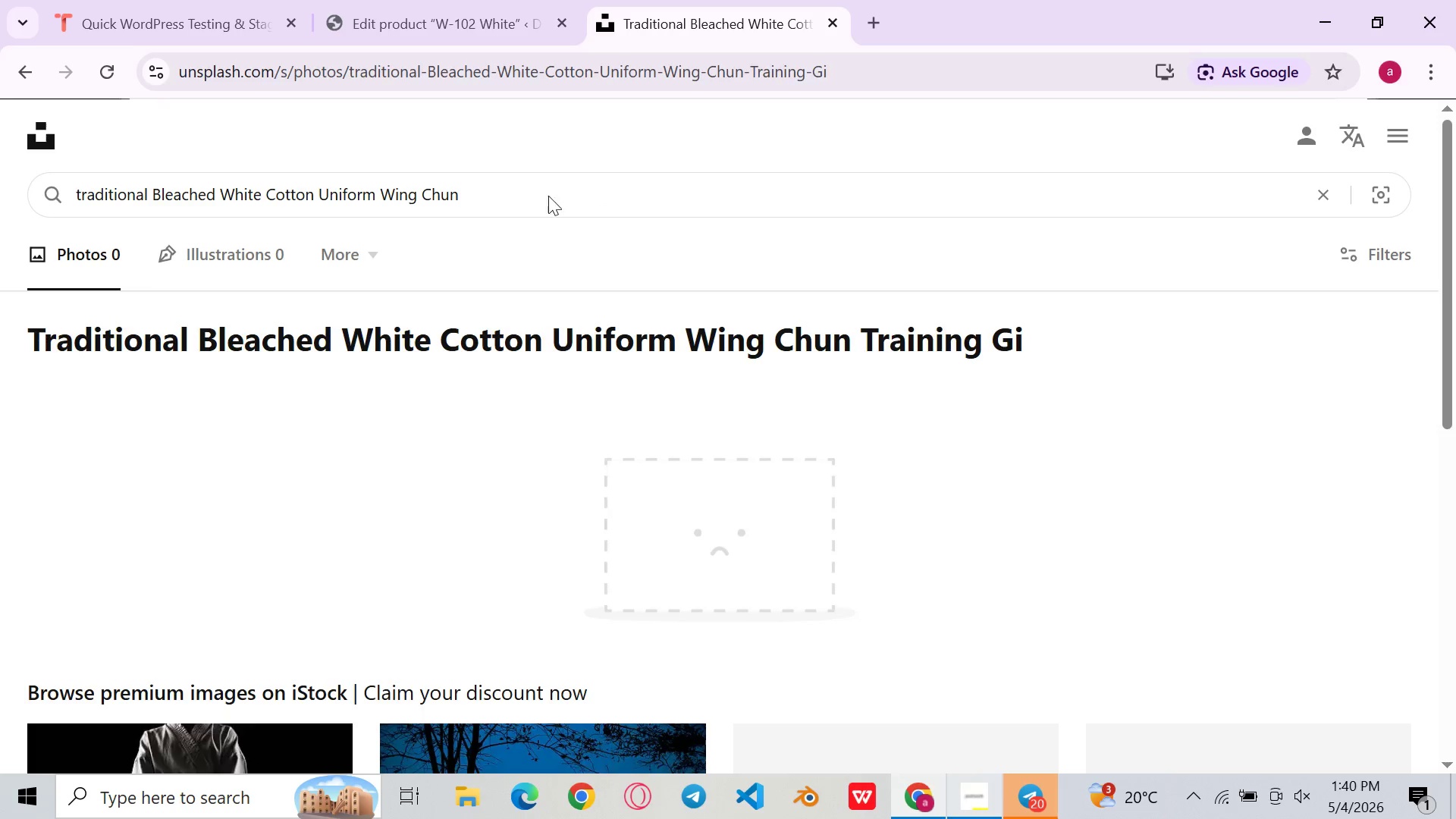 
key(Enter)
 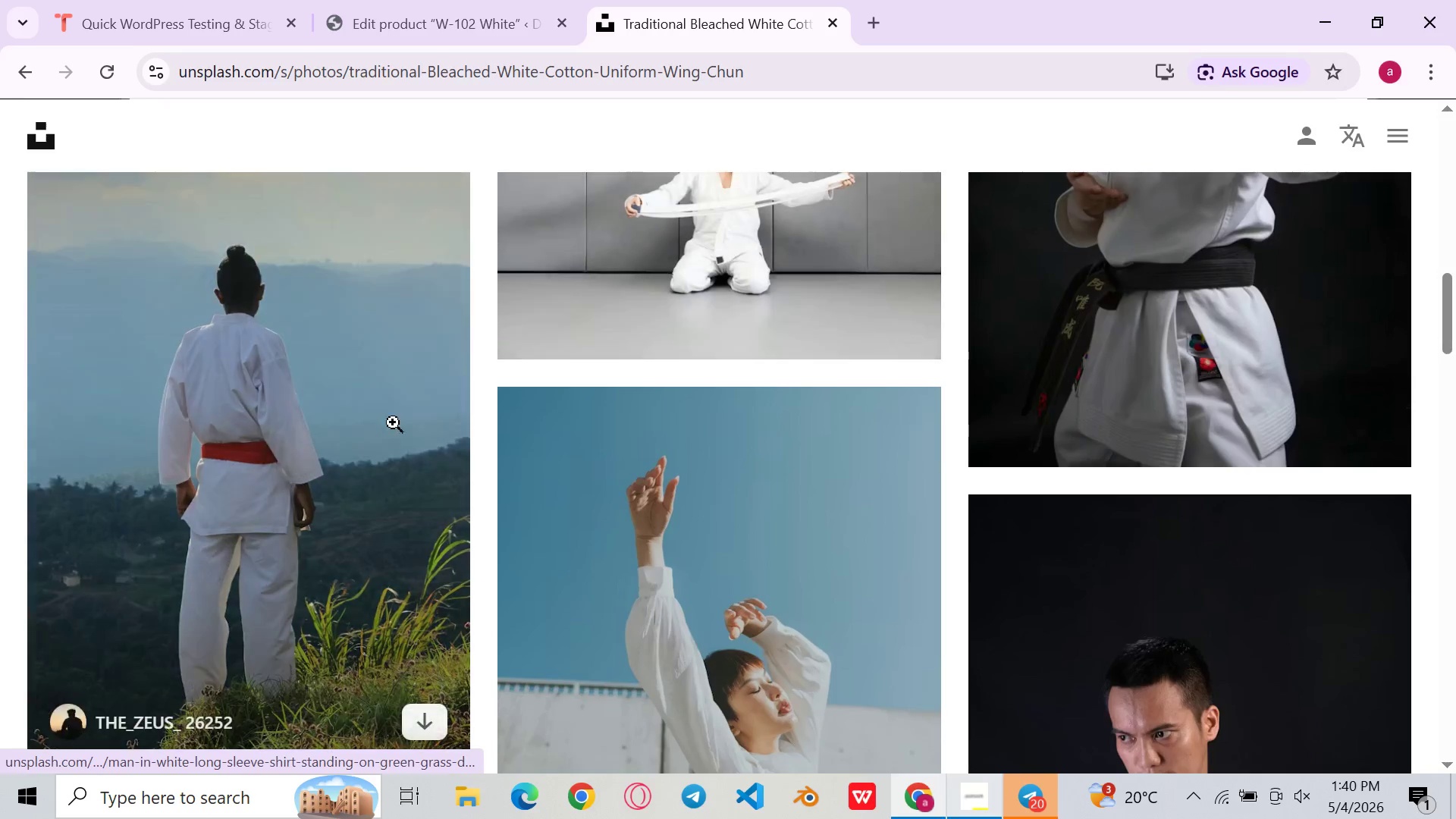 
wait(7.69)
 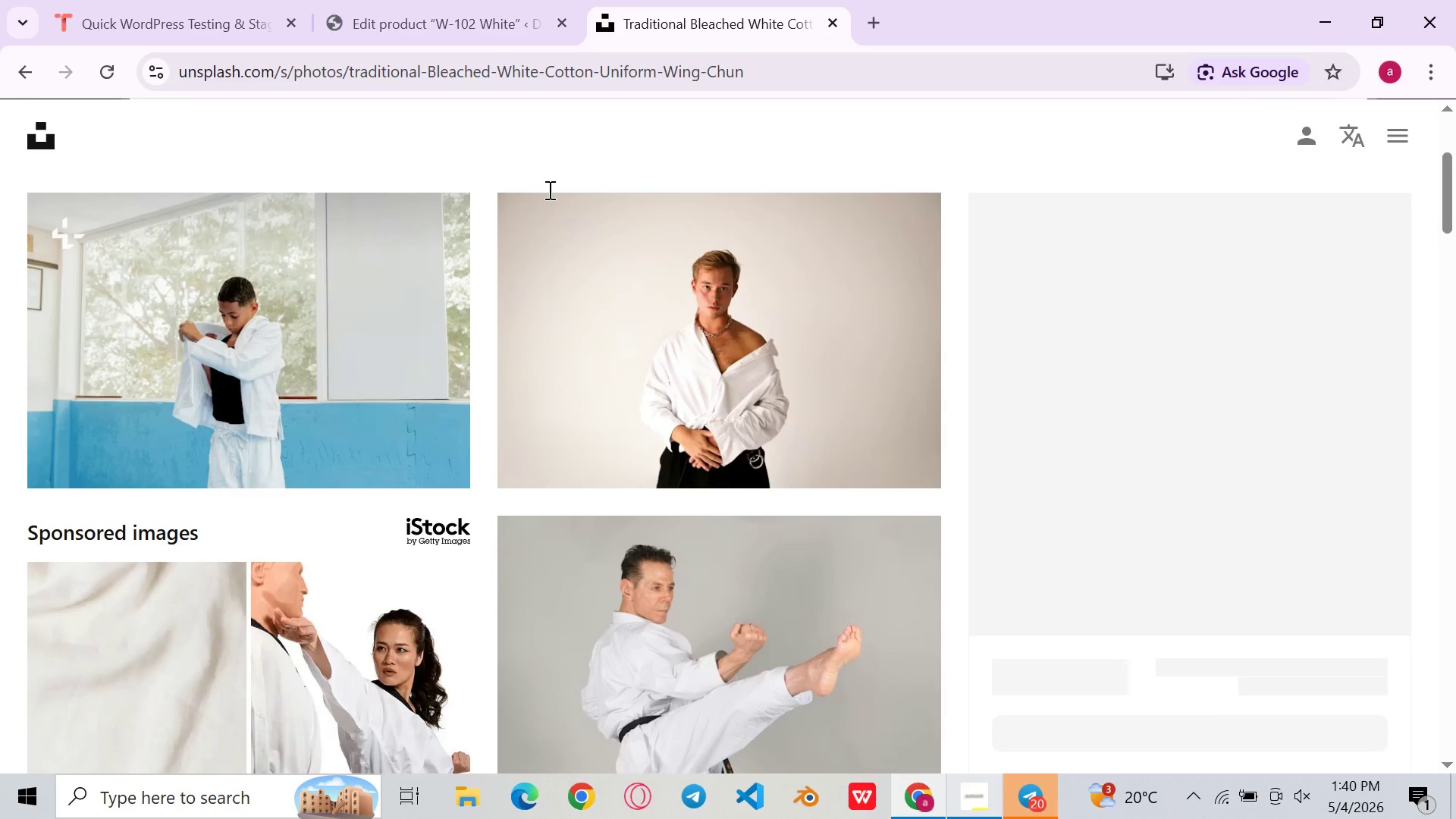 
left_click([357, 0])
 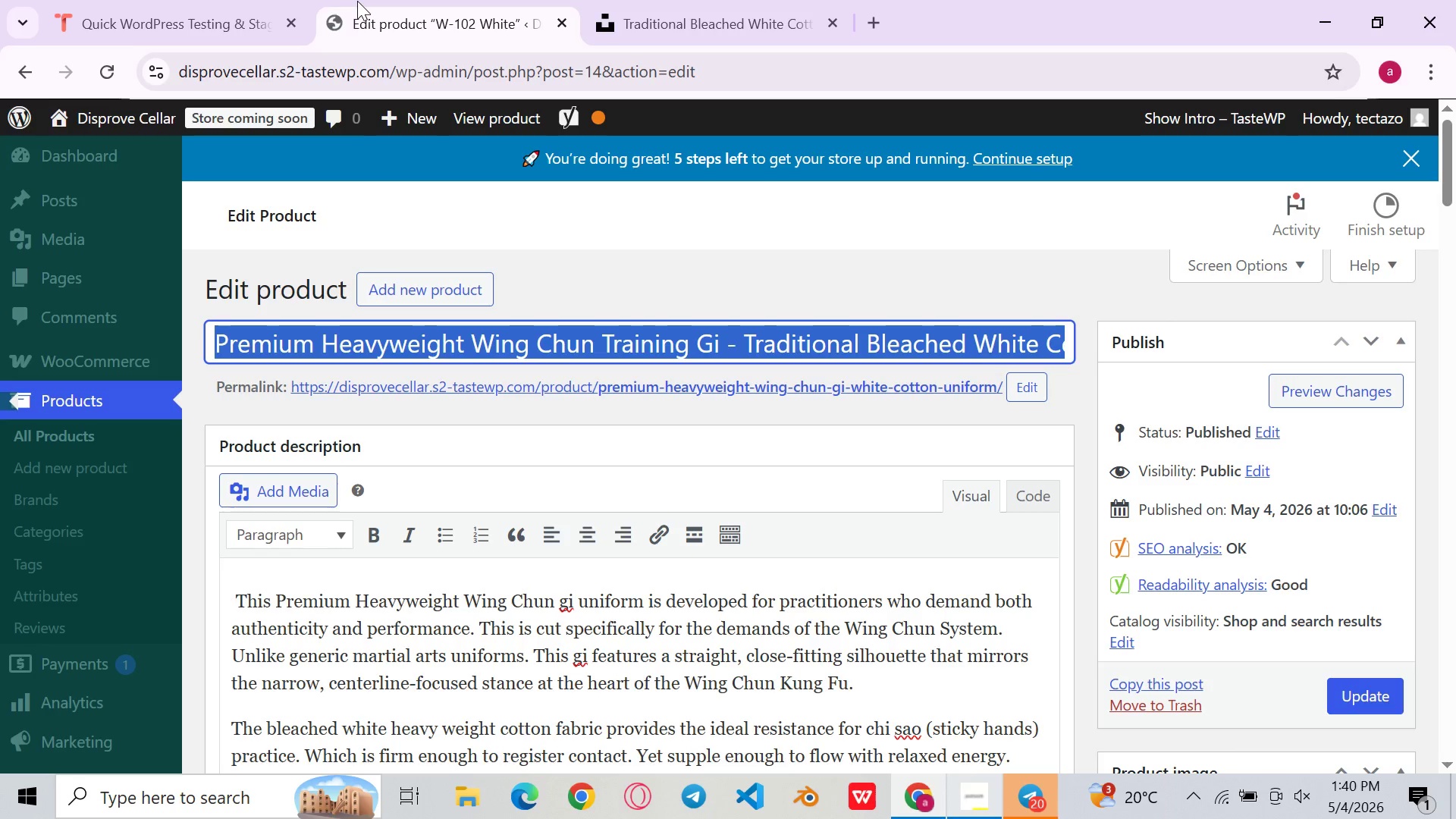 
left_click([605, 0])
 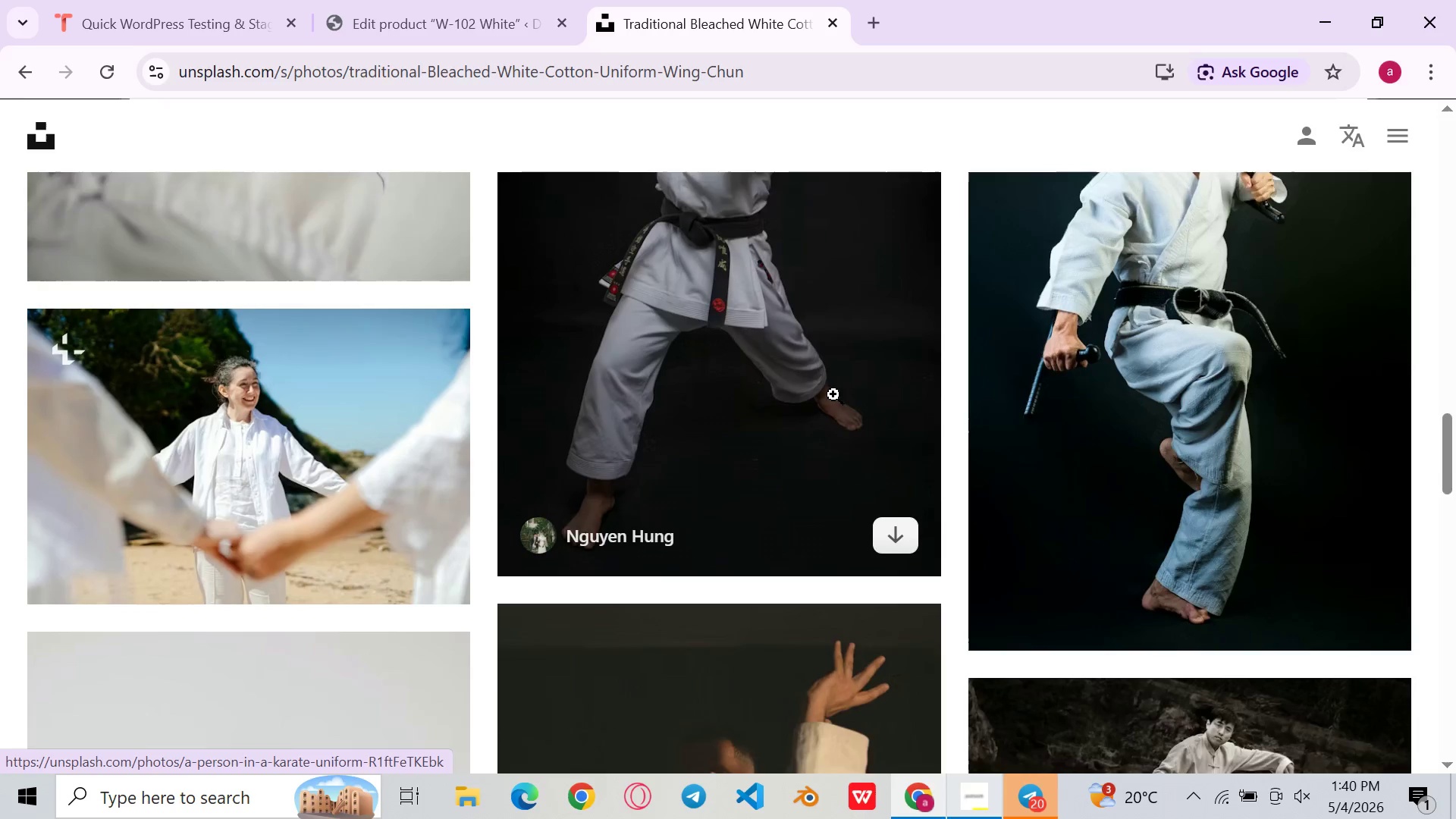 
wait(5.2)
 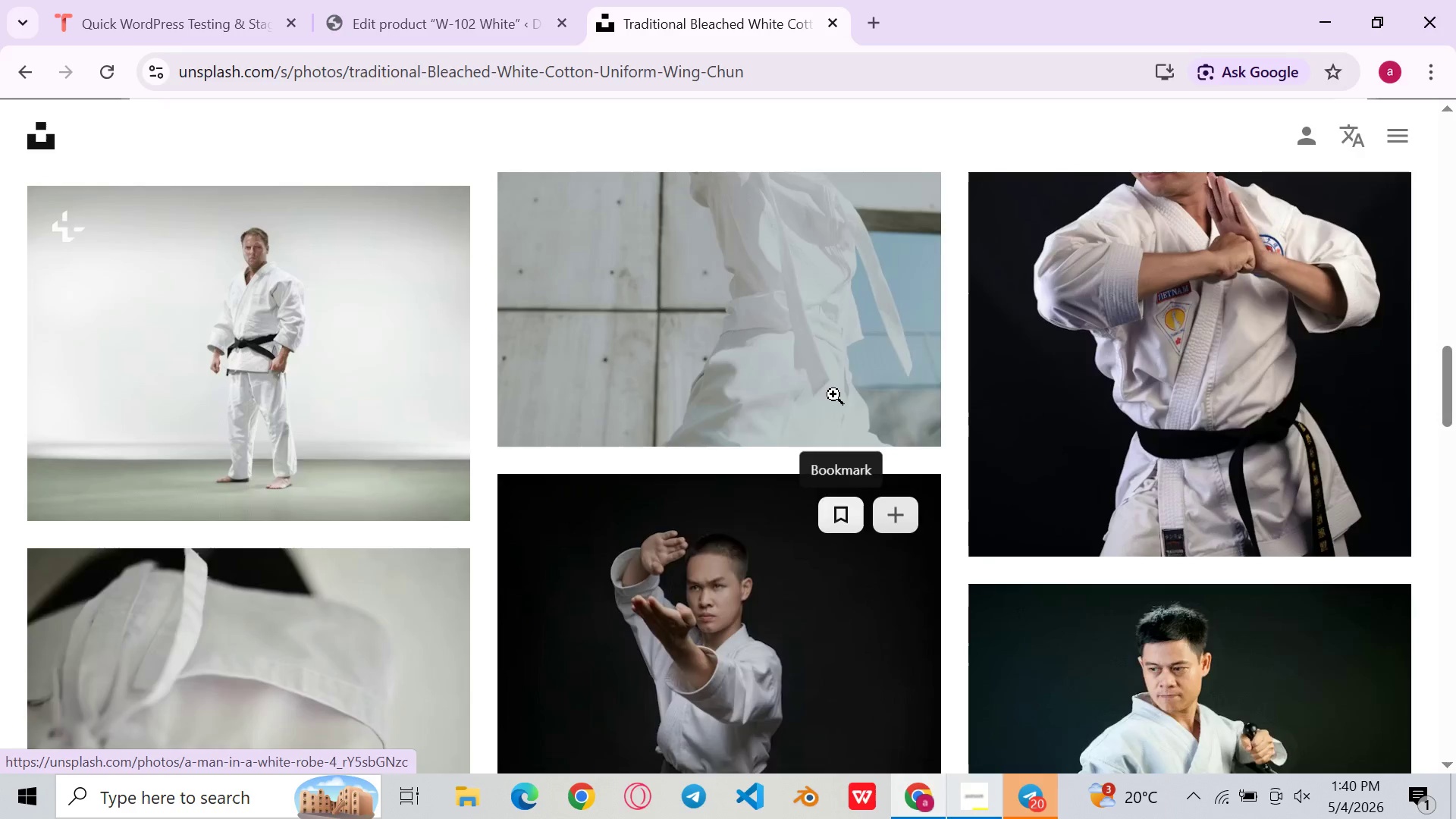 
left_click([263, 355])
 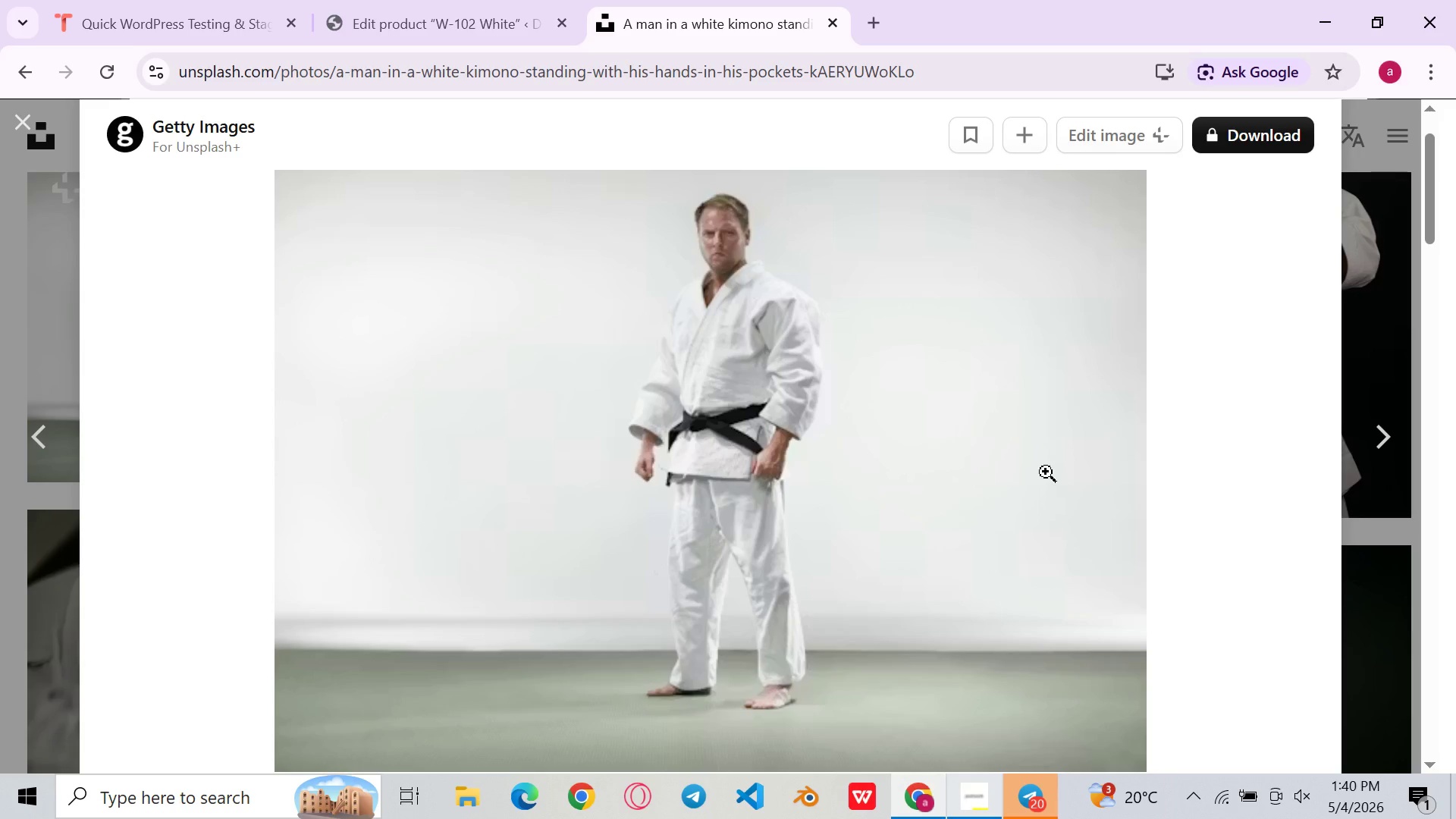 
wait(5.38)
 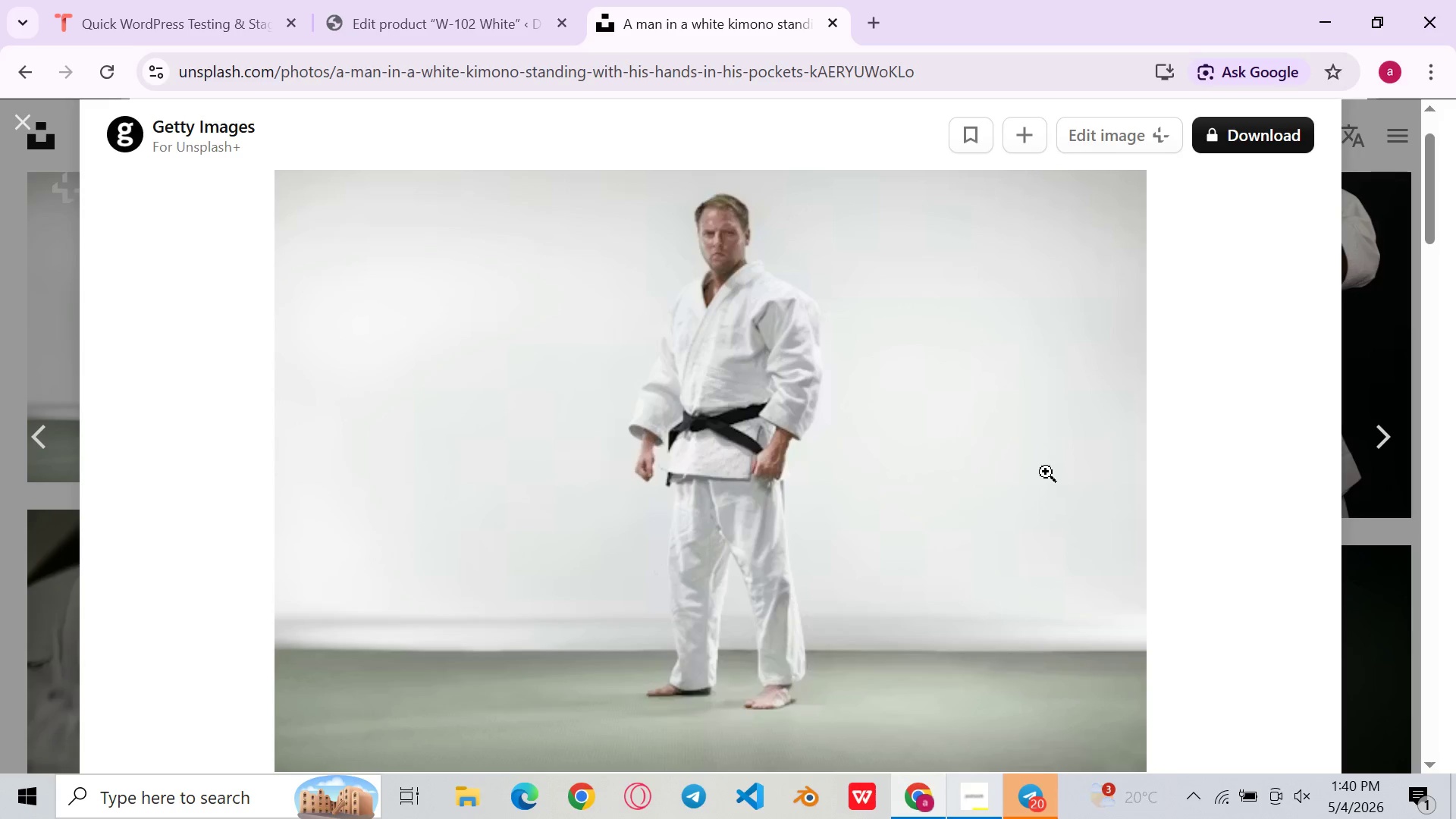 
key(Meta+Shift+S)
 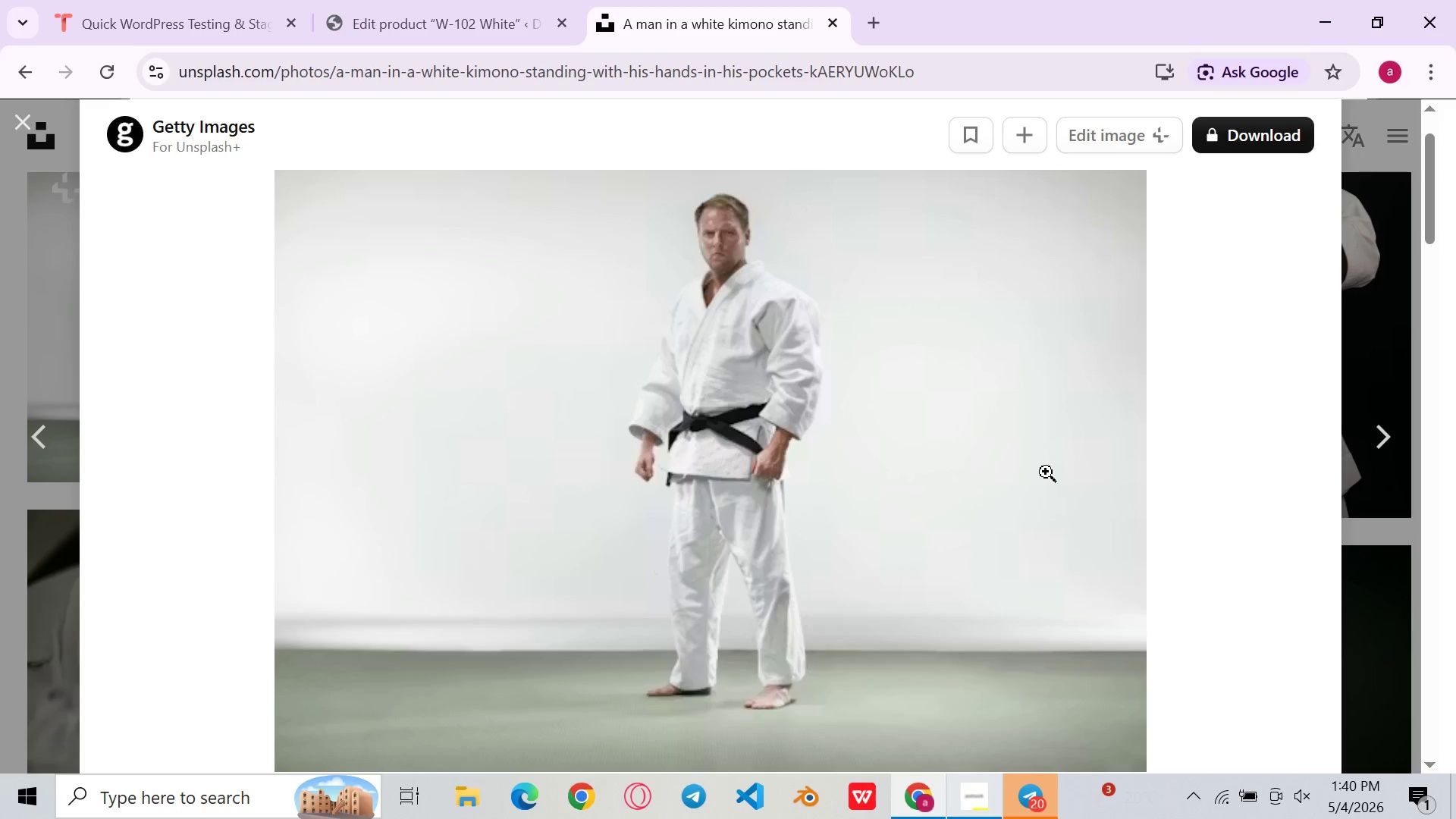 
left_click([1046, 472])
 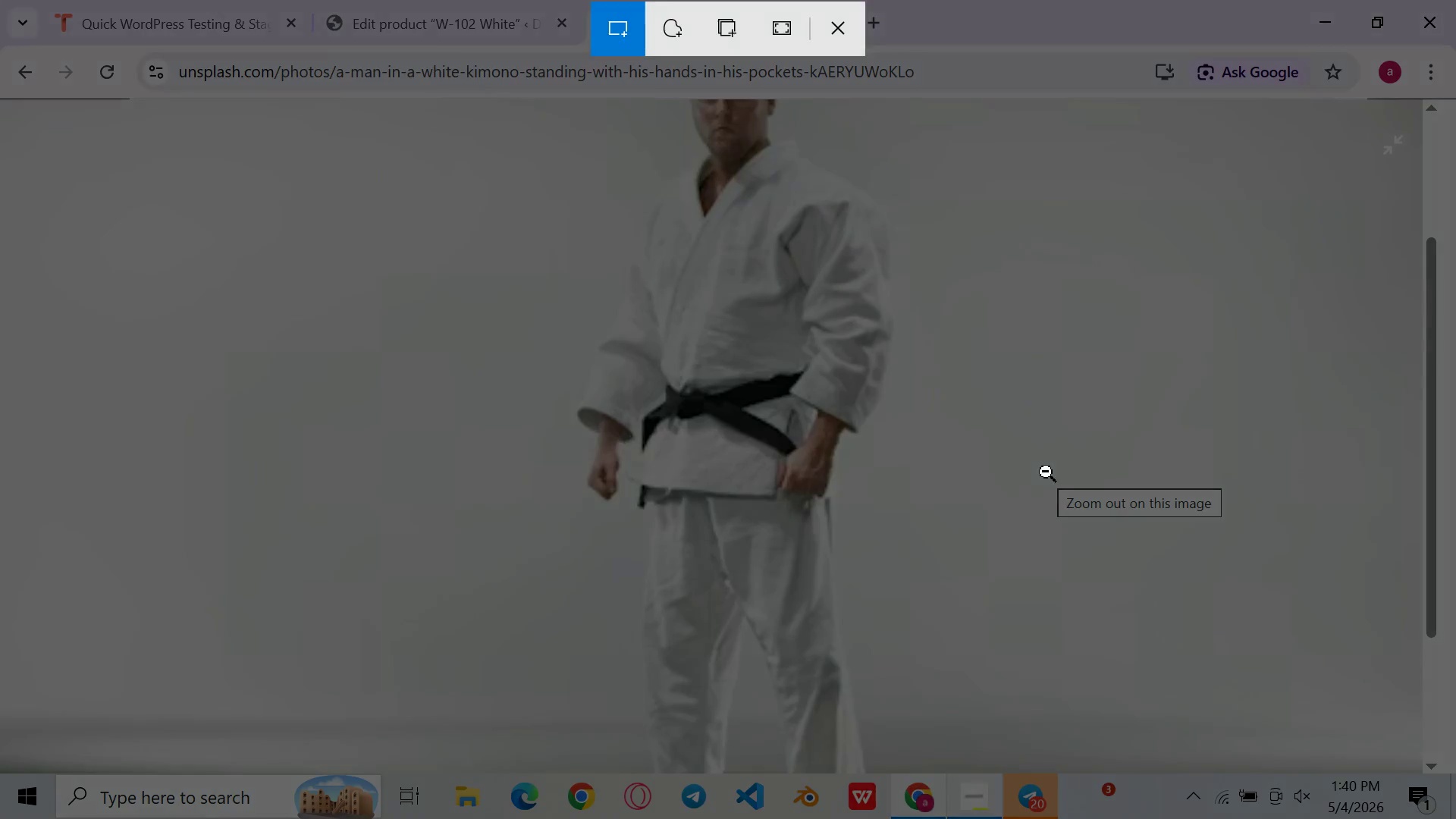 
left_click([1046, 472])
 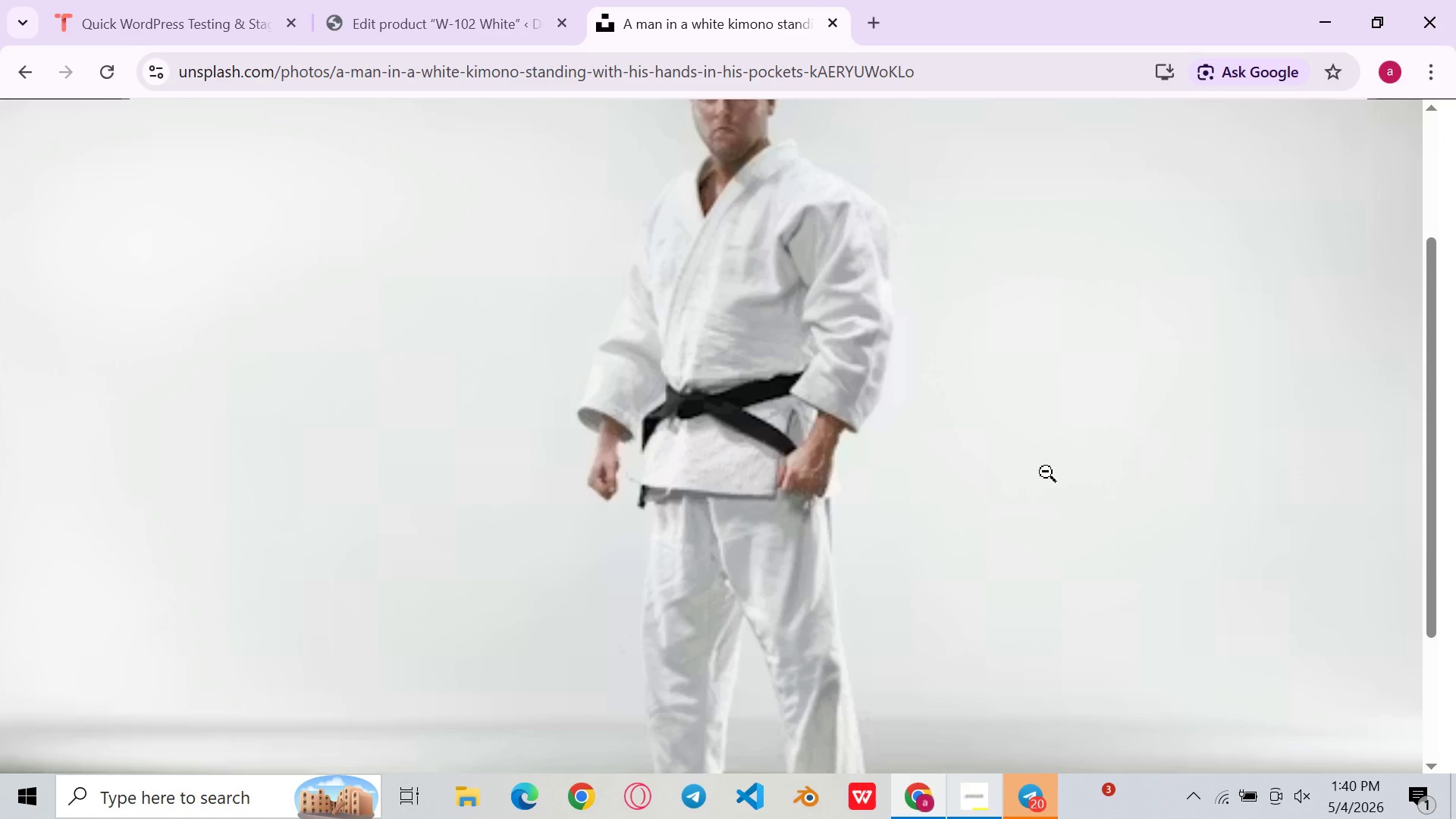 
left_click([1046, 472])
 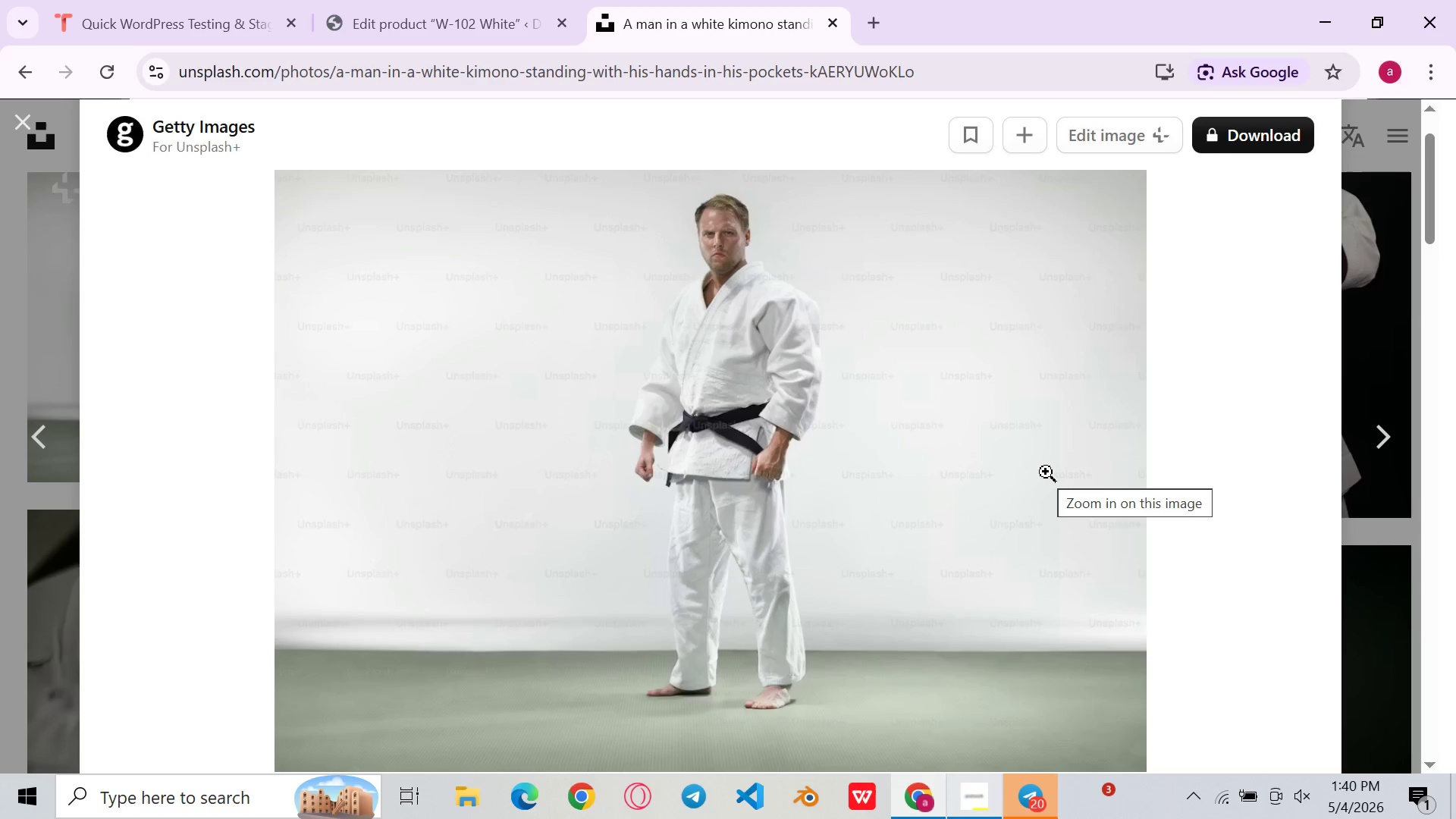 
key(Meta+Shift+ShiftLeft)
 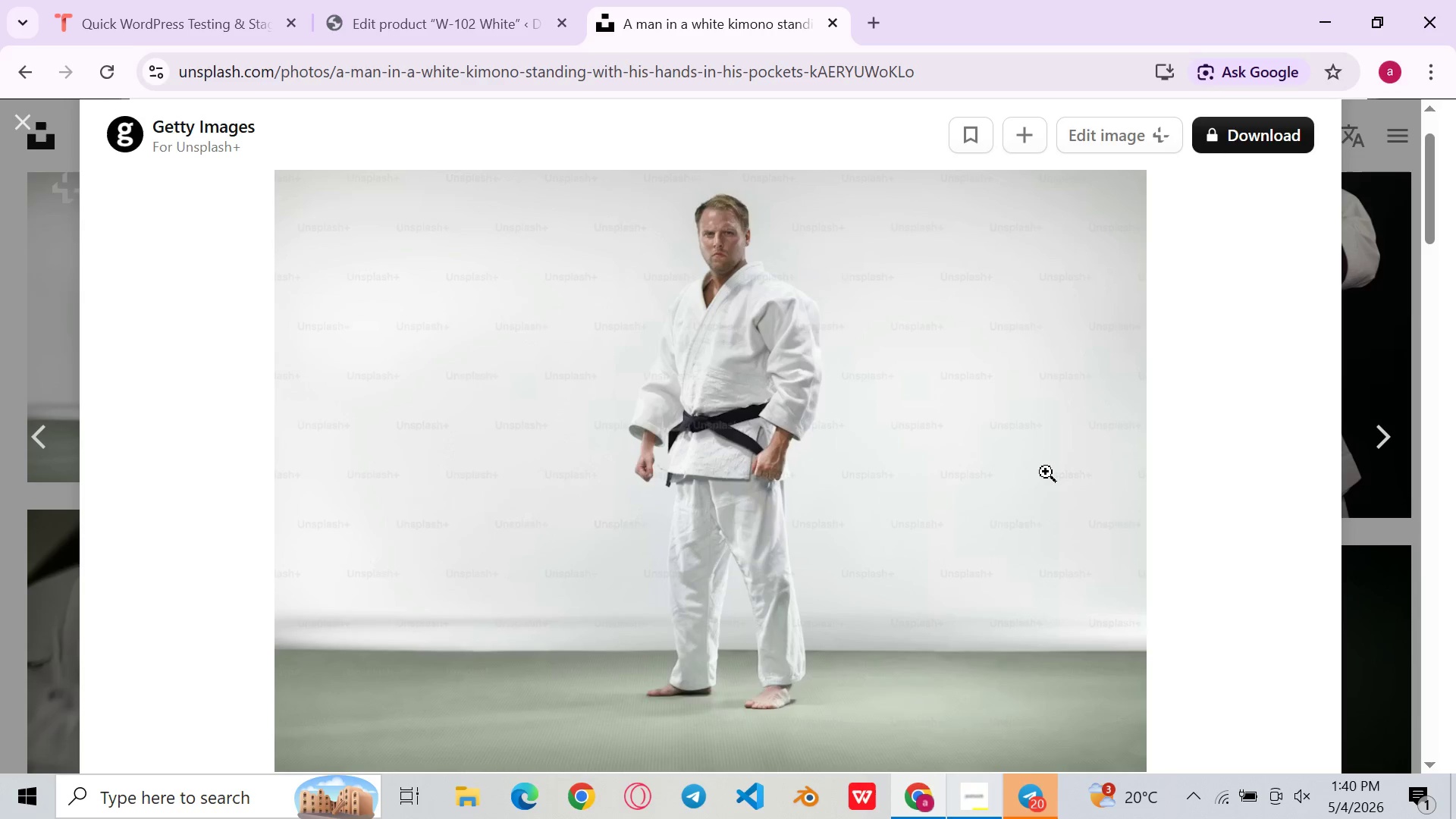 
key(Meta+Shift+S)
 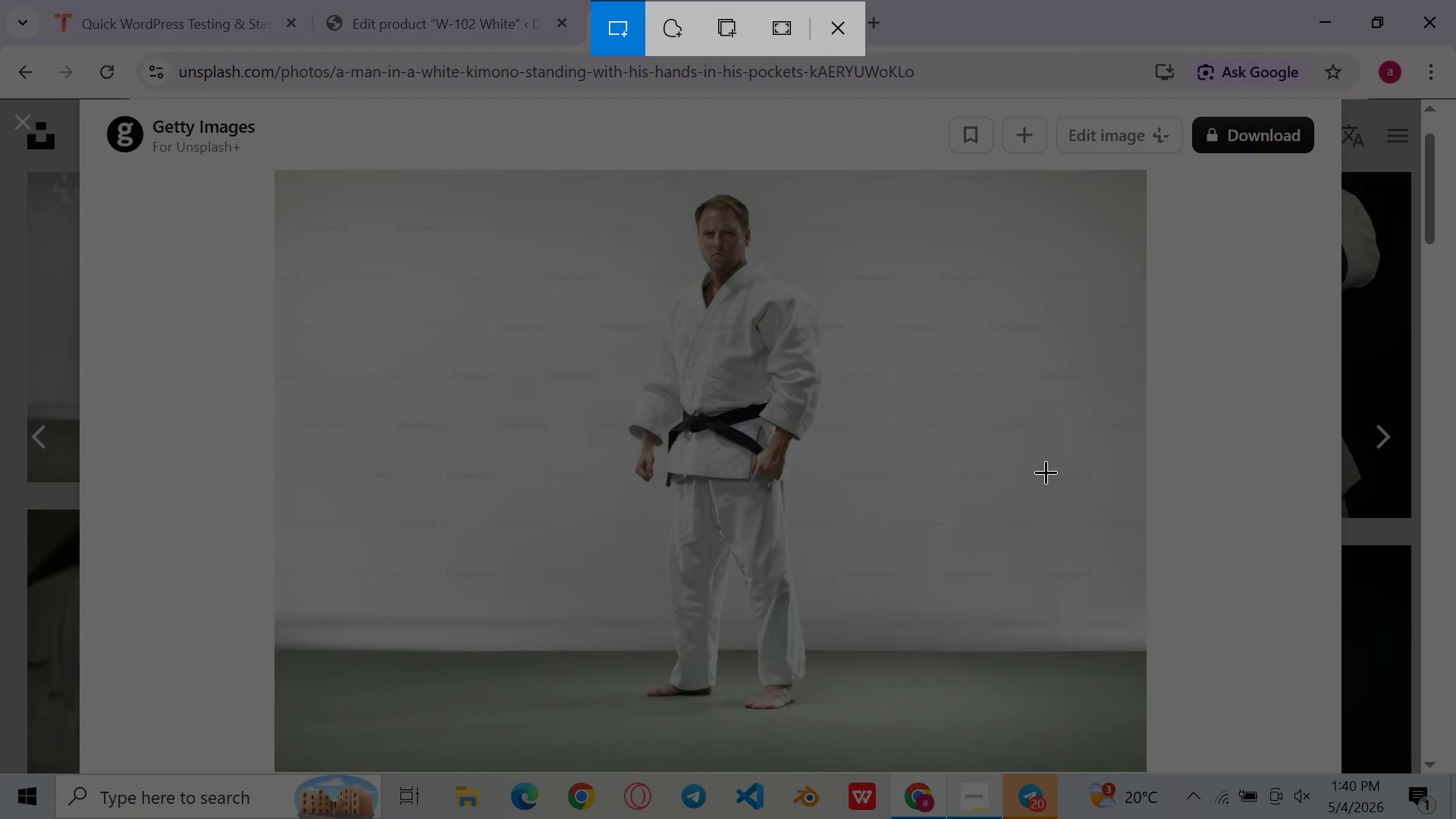 
left_click([1046, 472])
 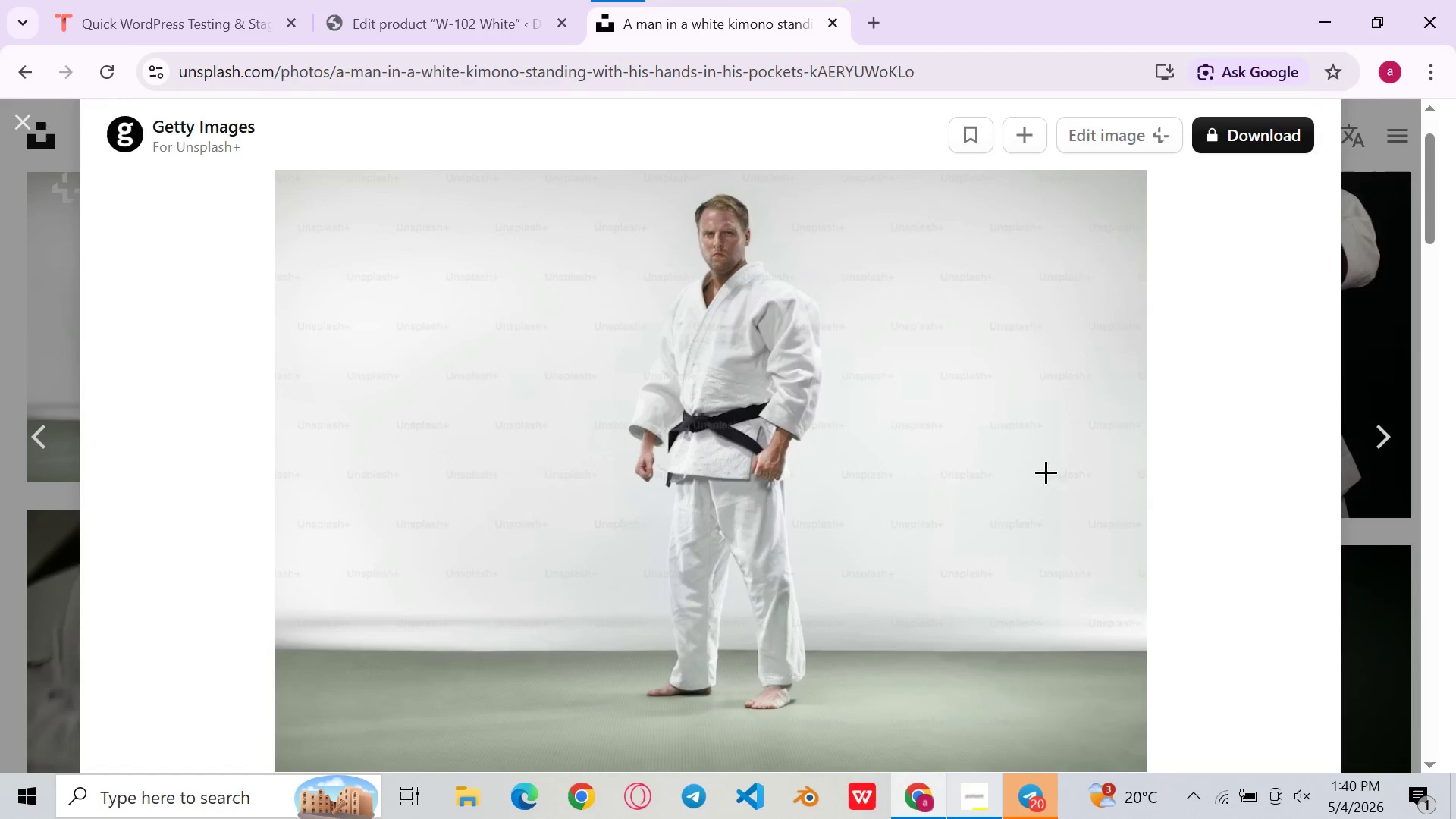 
scroll: coordinate [1046, 472], scroll_direction: down, amount: 4.0
 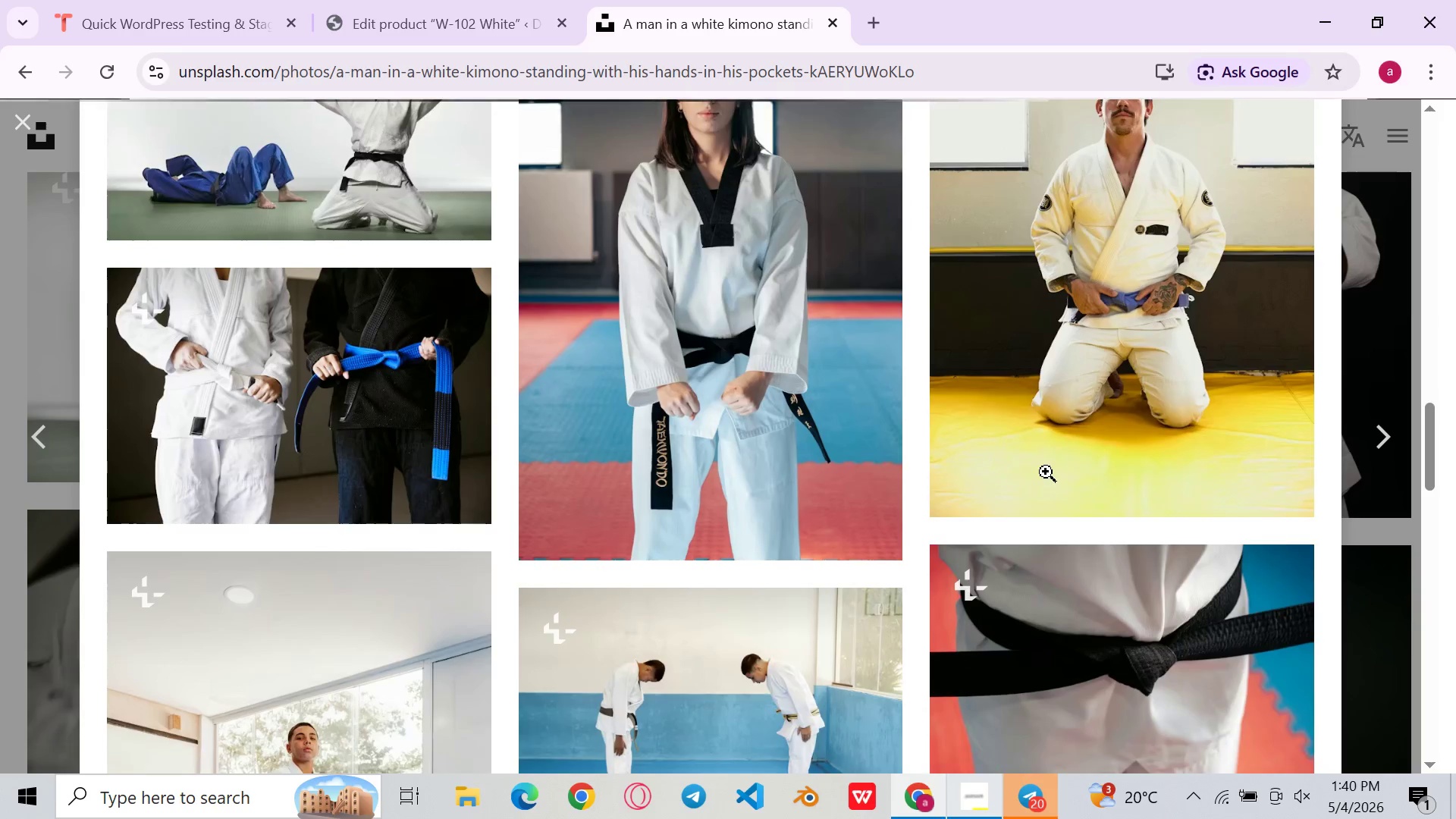 
wait(11.36)
 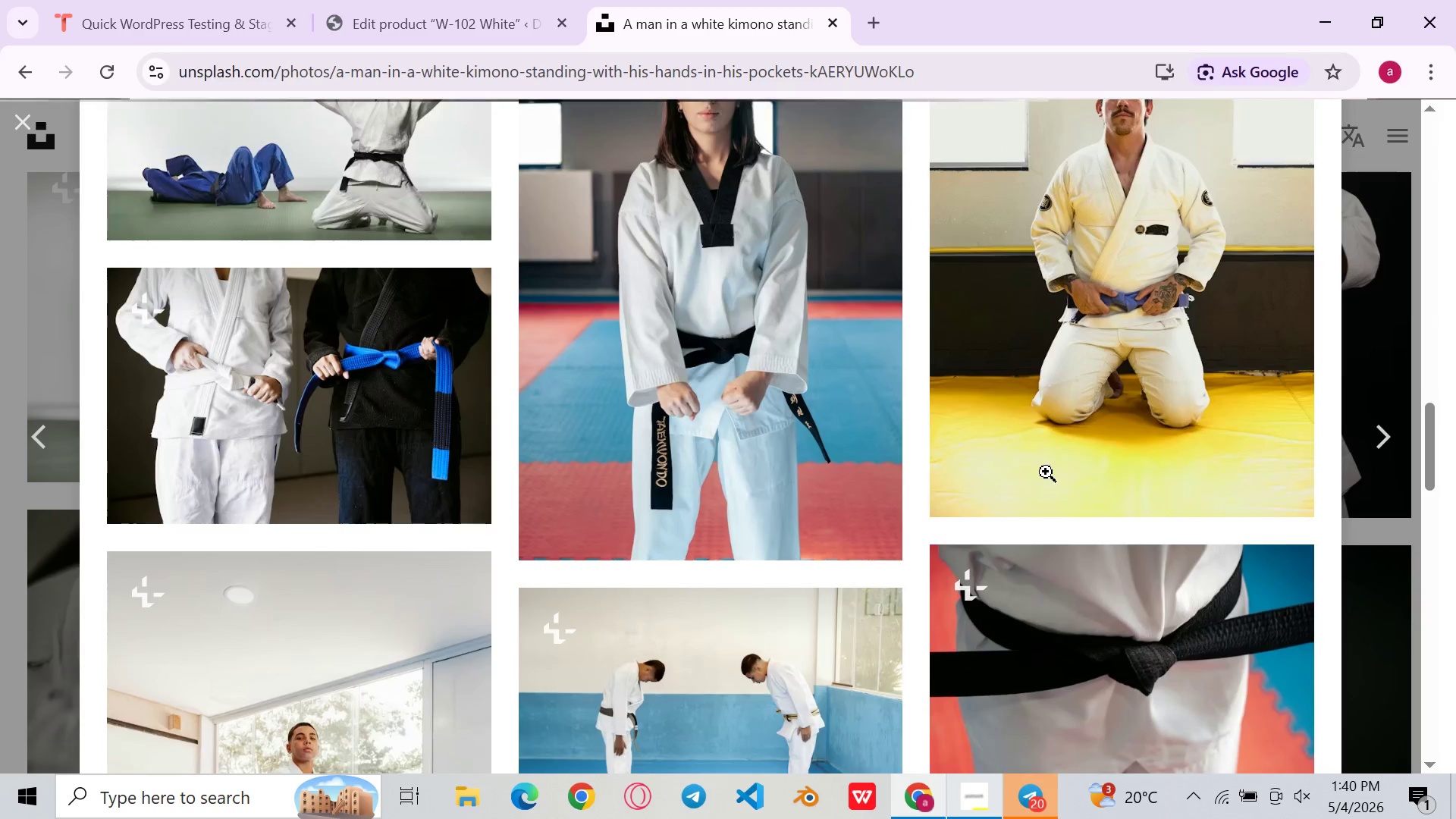 
mouse_move([52, 111])
 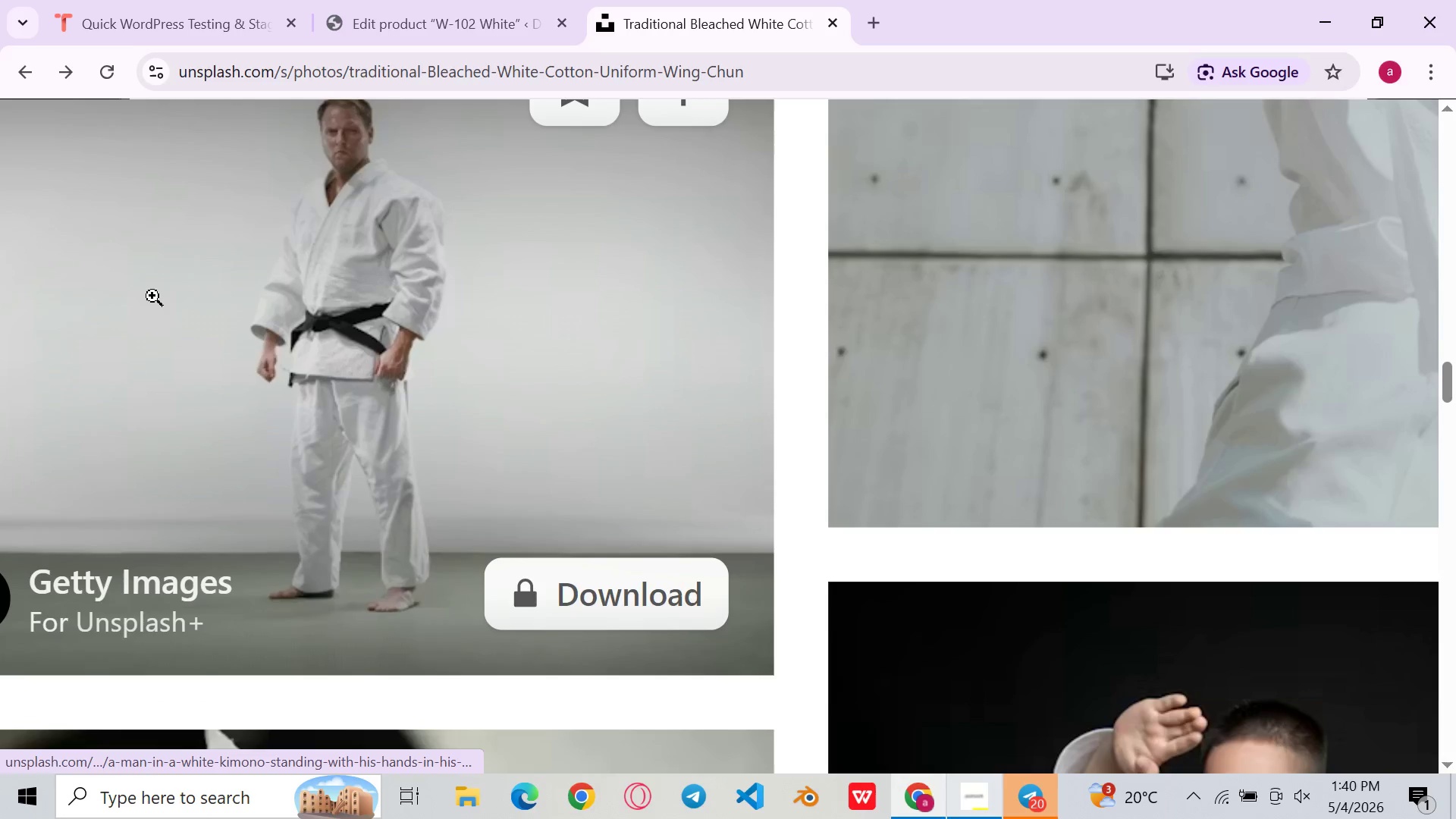 
mouse_move([1228, 268])
 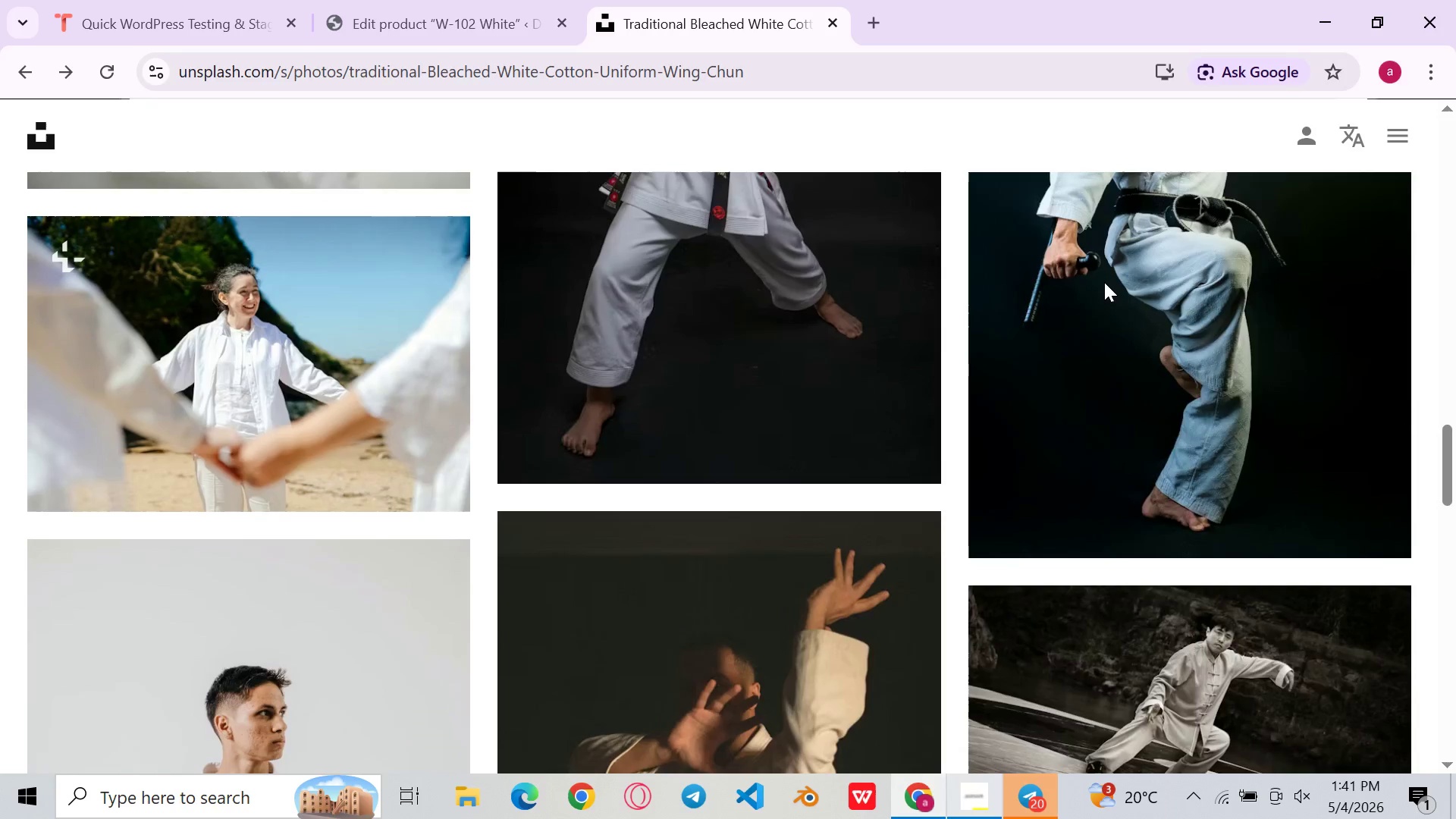 
wait(7.15)
 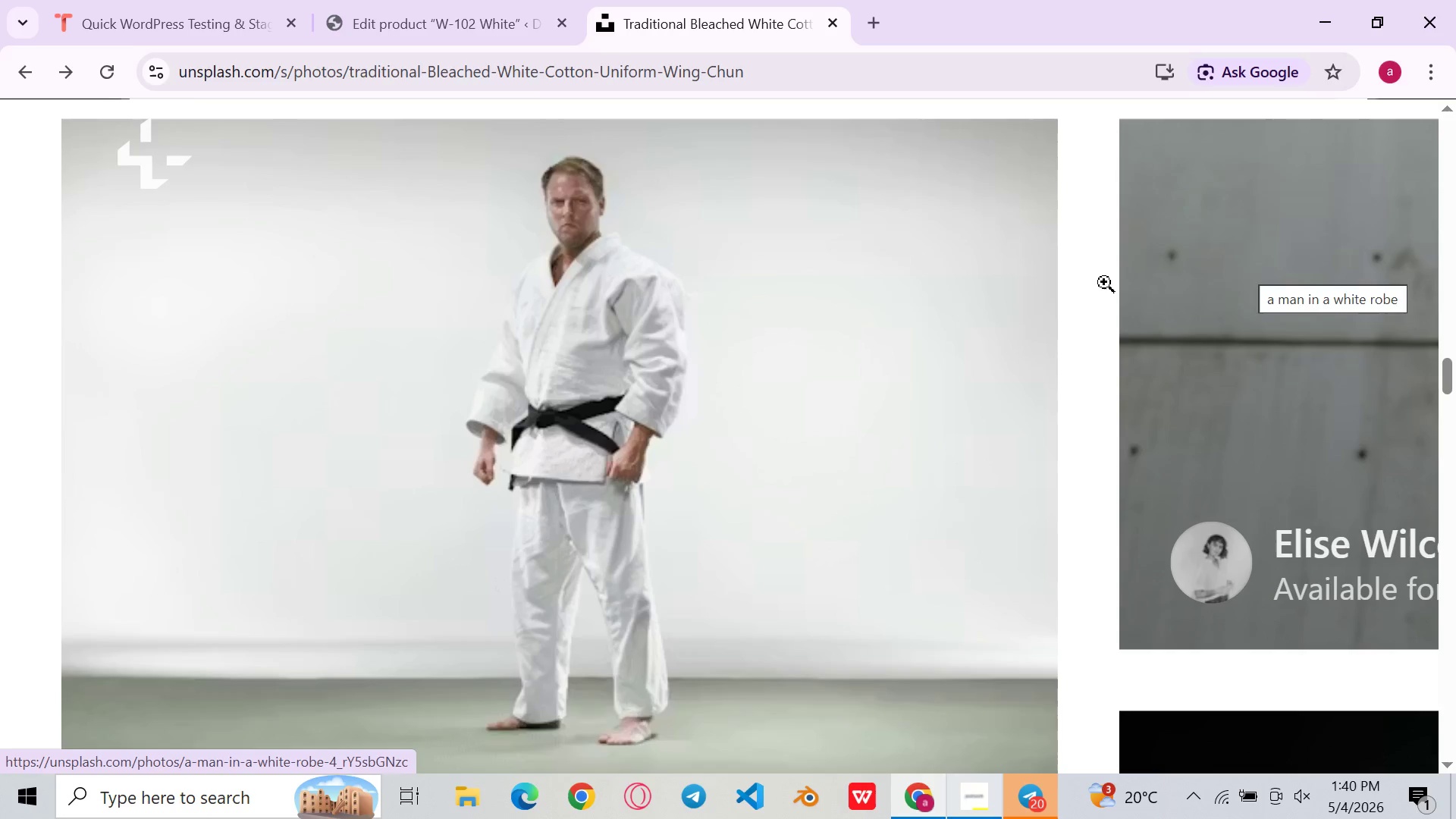 
left_click([1218, 249])
 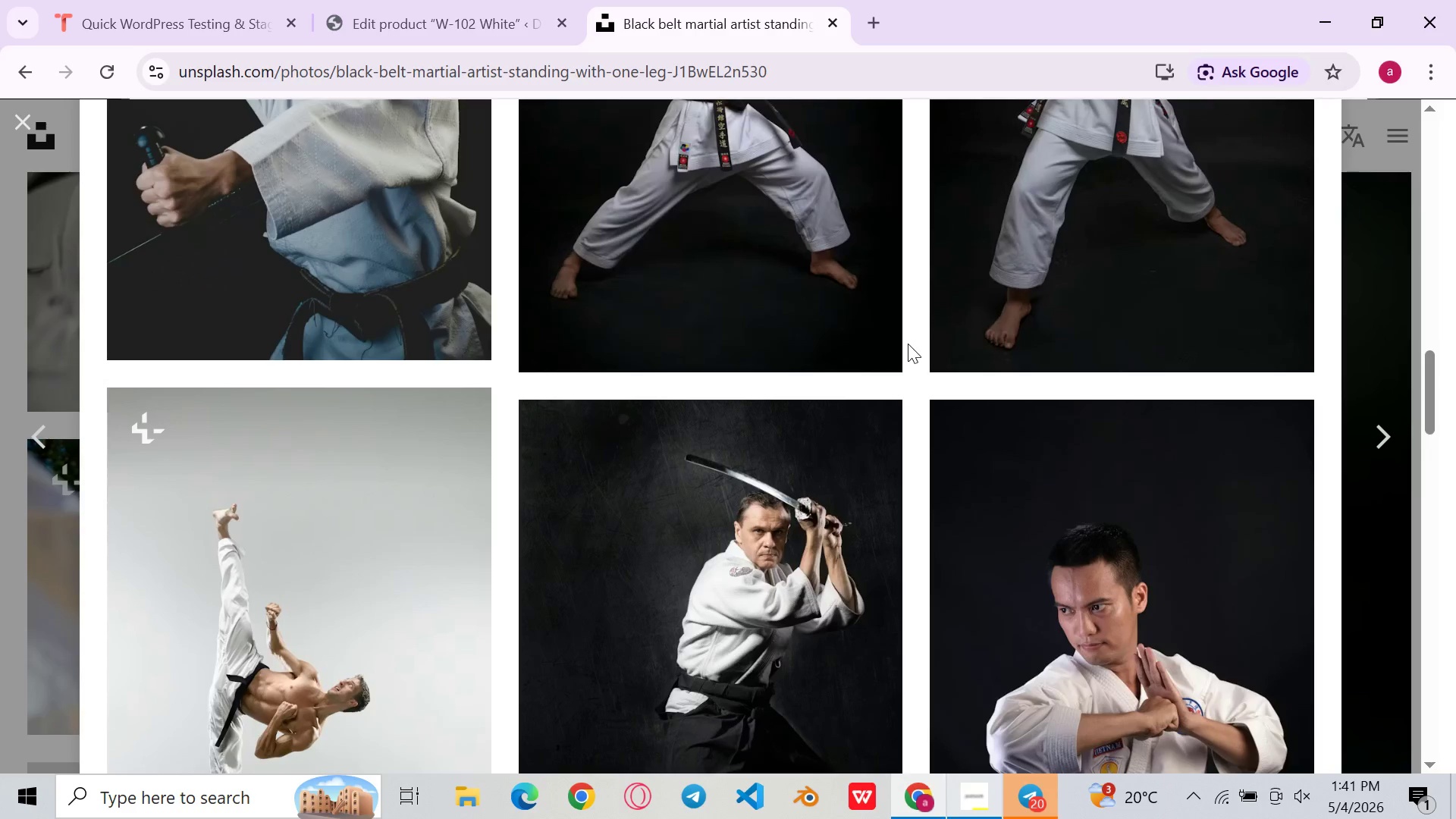 
wait(12.97)
 